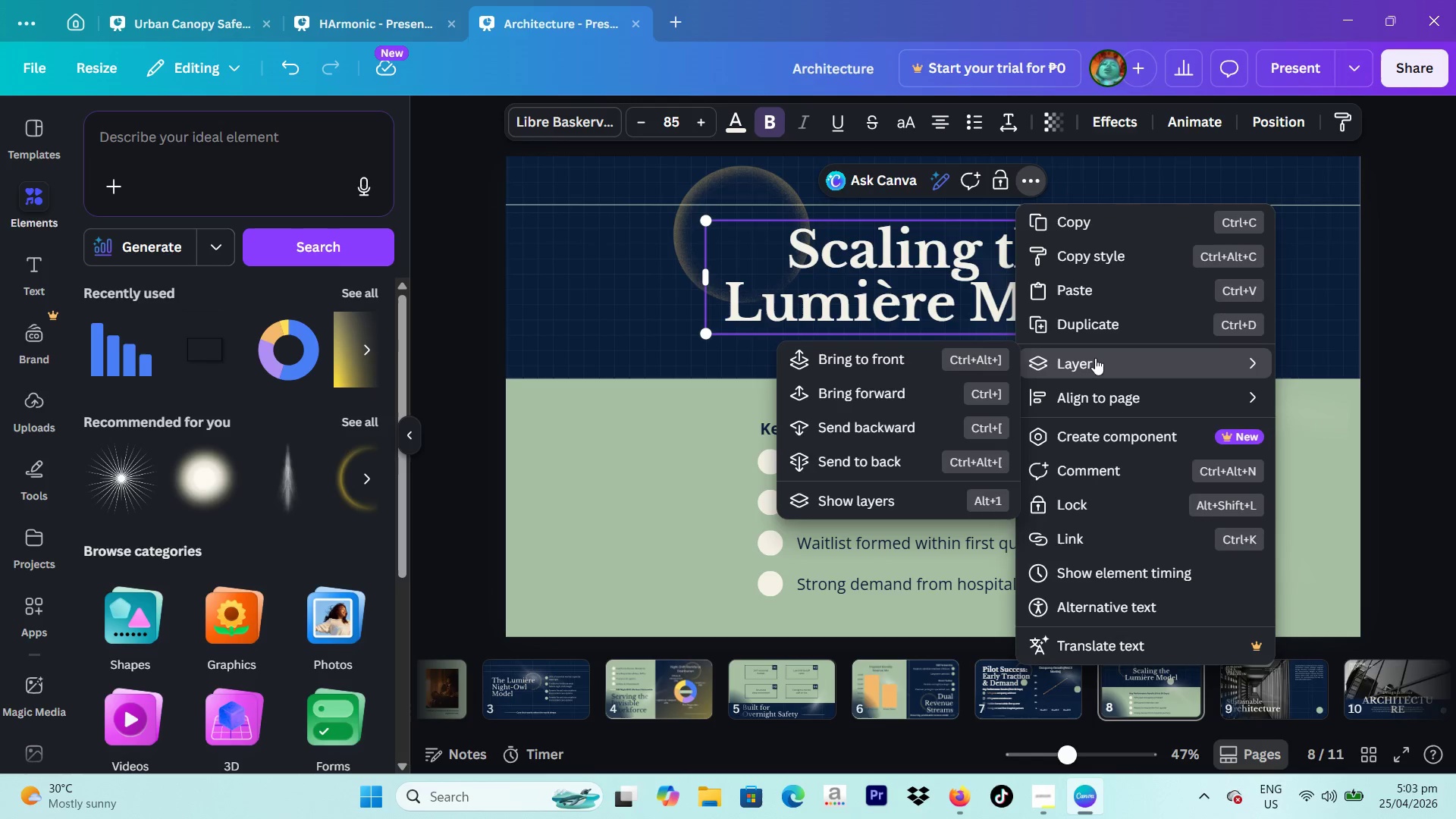 
left_click([861, 492])
 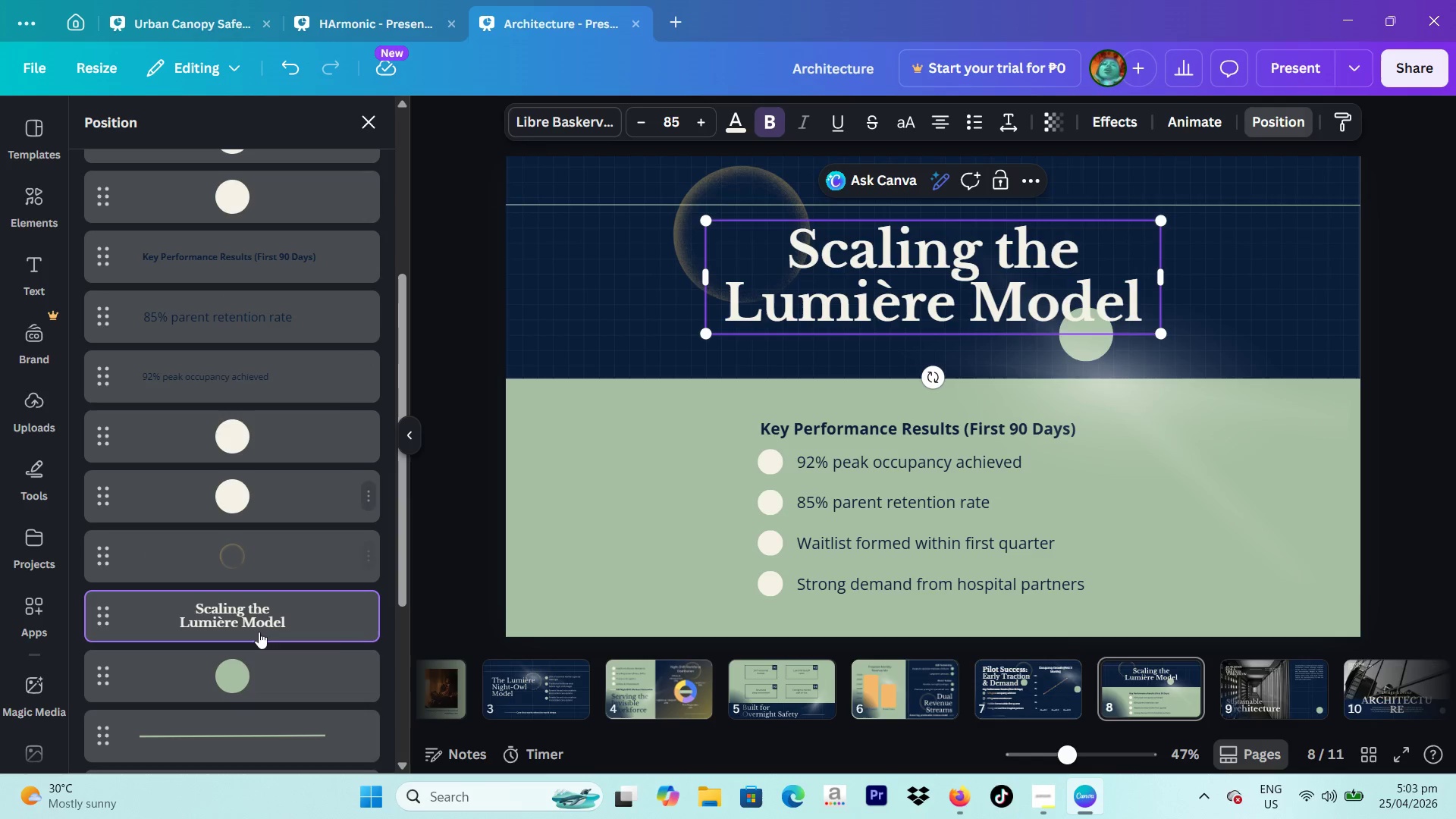 
left_click_drag(start_coordinate=[264, 680], to_coordinate=[287, 629])
 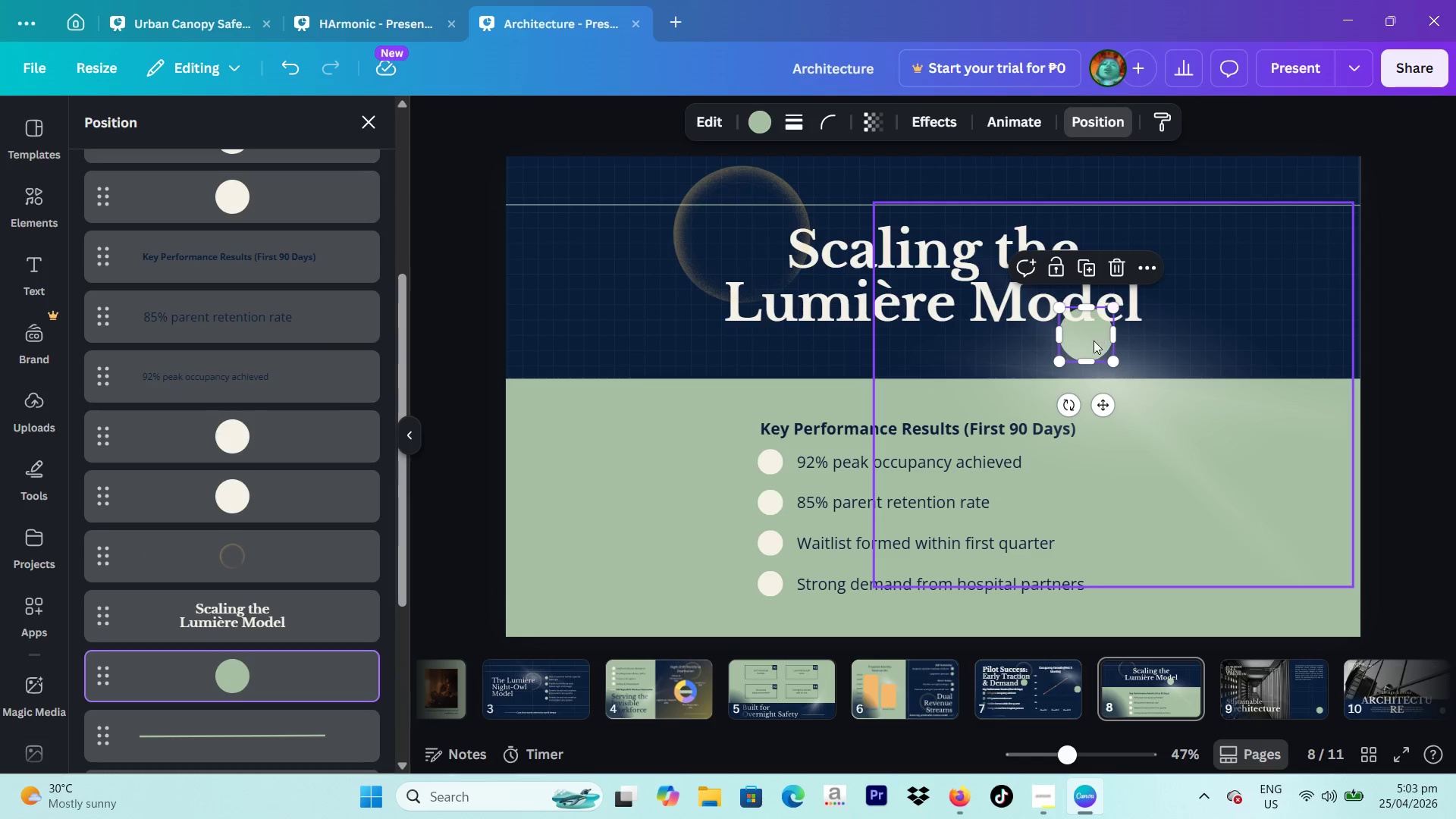 
left_click_drag(start_coordinate=[1086, 343], to_coordinate=[1220, 333])
 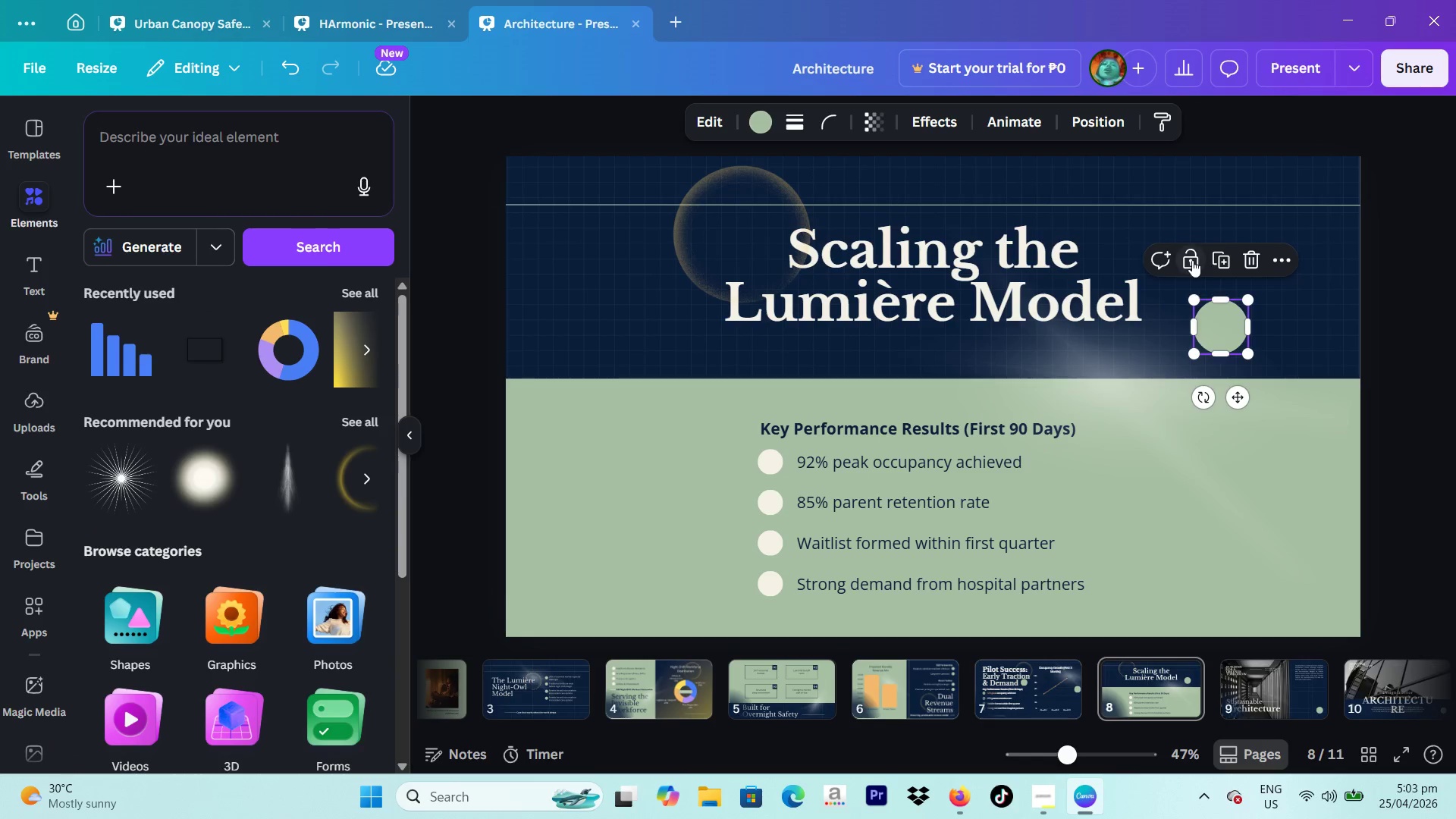 
left_click([1222, 259])
 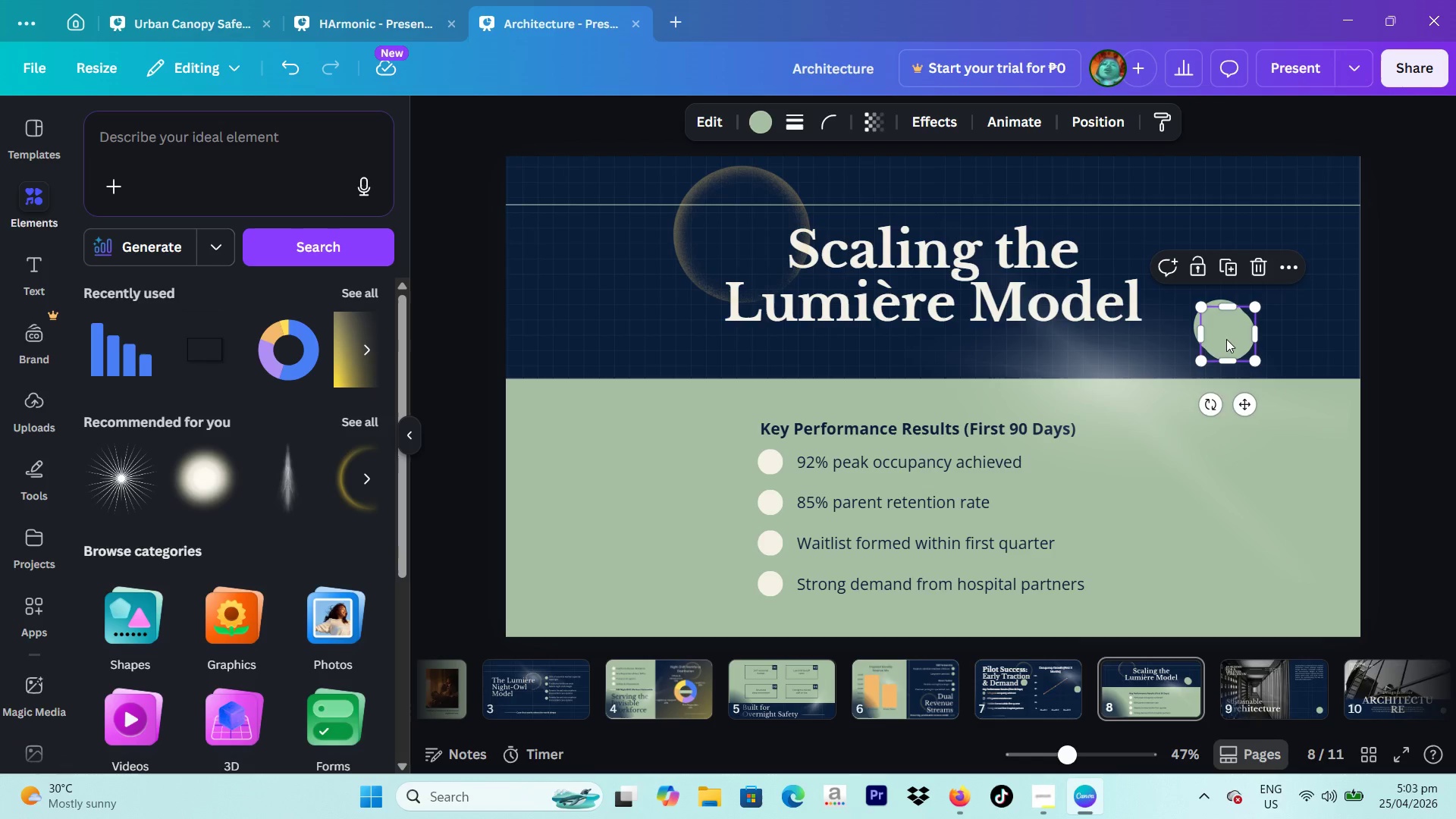 
left_click_drag(start_coordinate=[1226, 339], to_coordinate=[645, 449])
 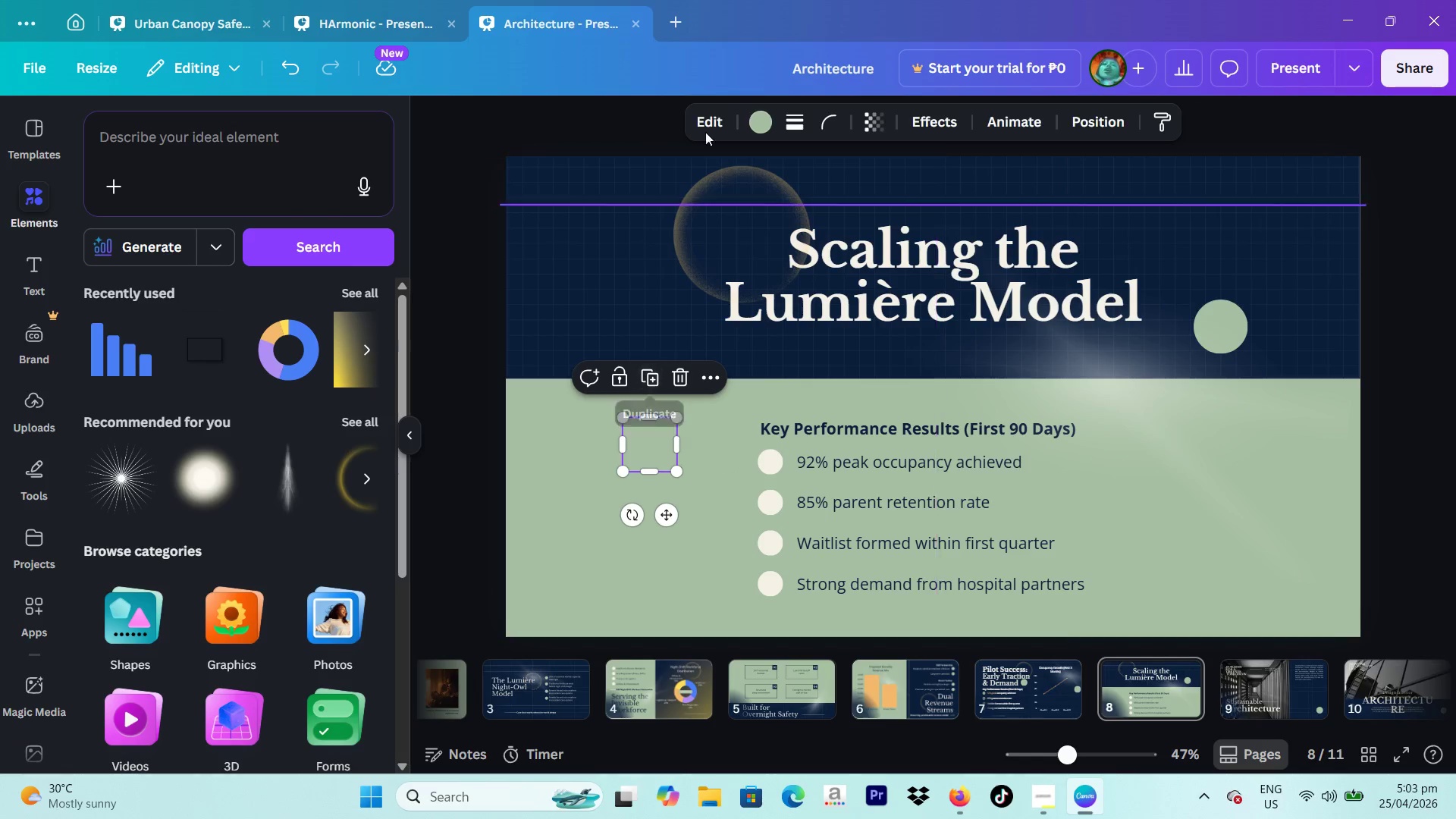 
left_click([752, 121])
 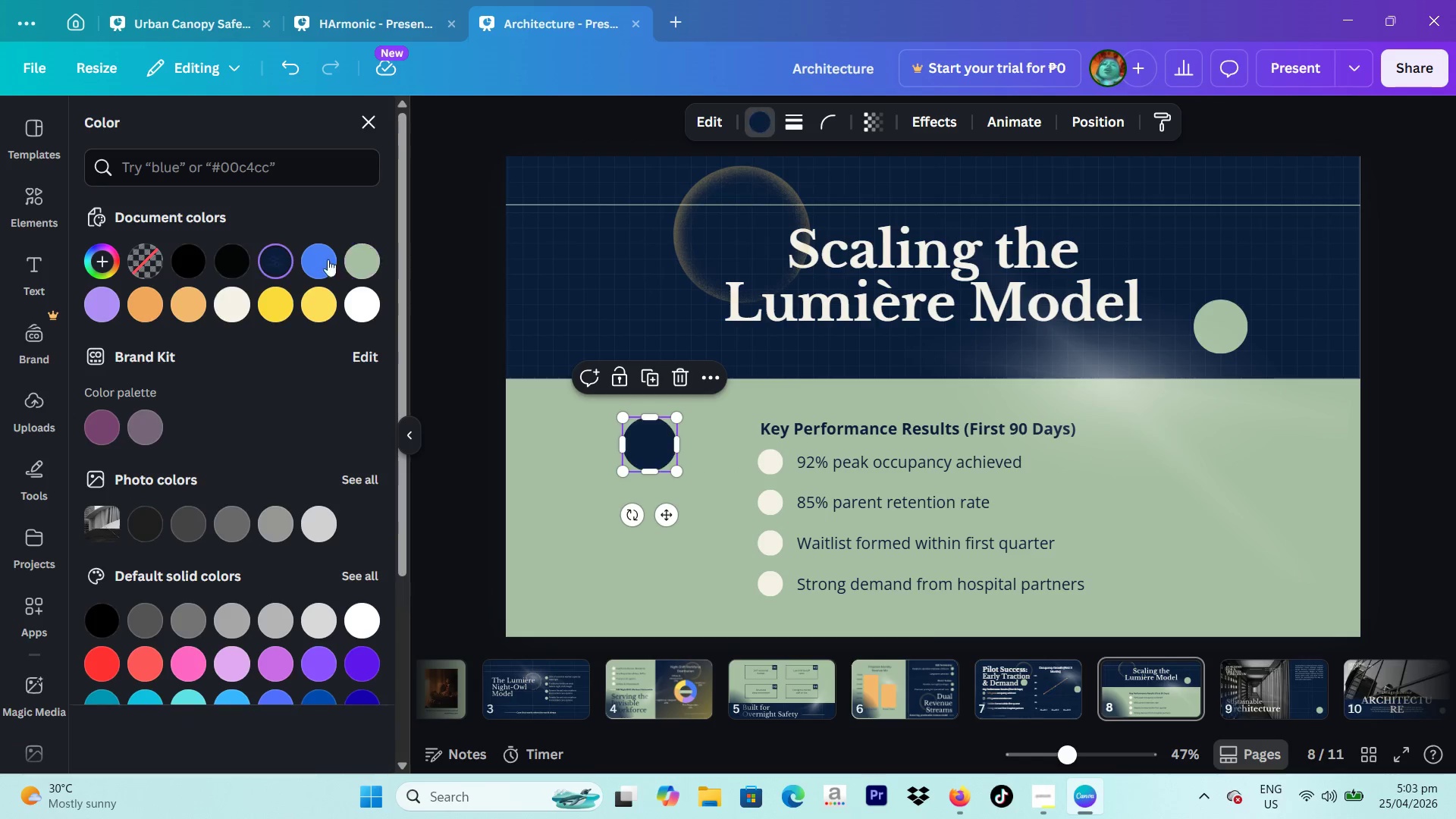 
left_click([648, 373])
 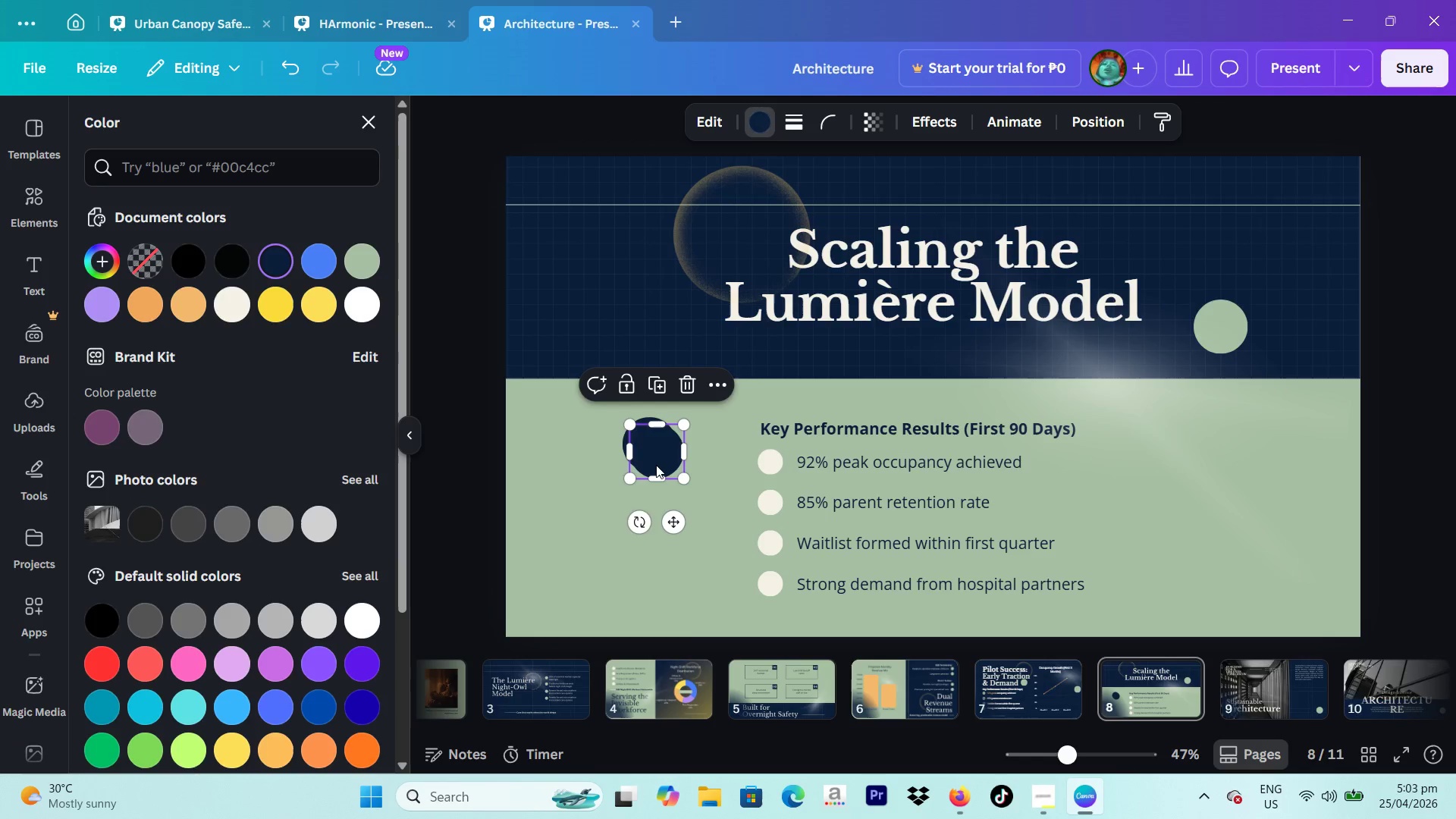 
left_click_drag(start_coordinate=[657, 465], to_coordinate=[1235, 580])
 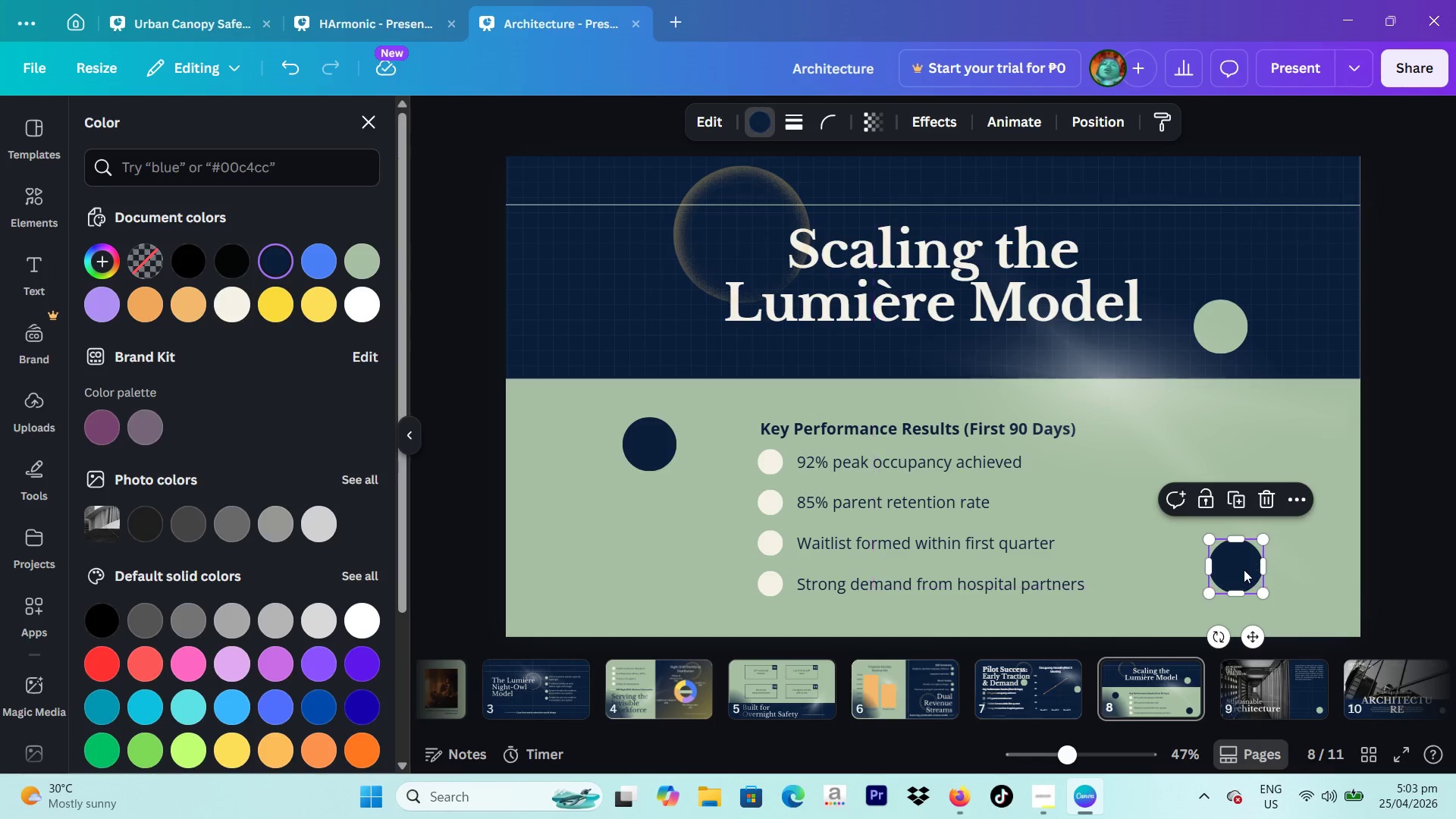 
left_click_drag(start_coordinate=[1244, 570], to_coordinate=[1197, 551])
 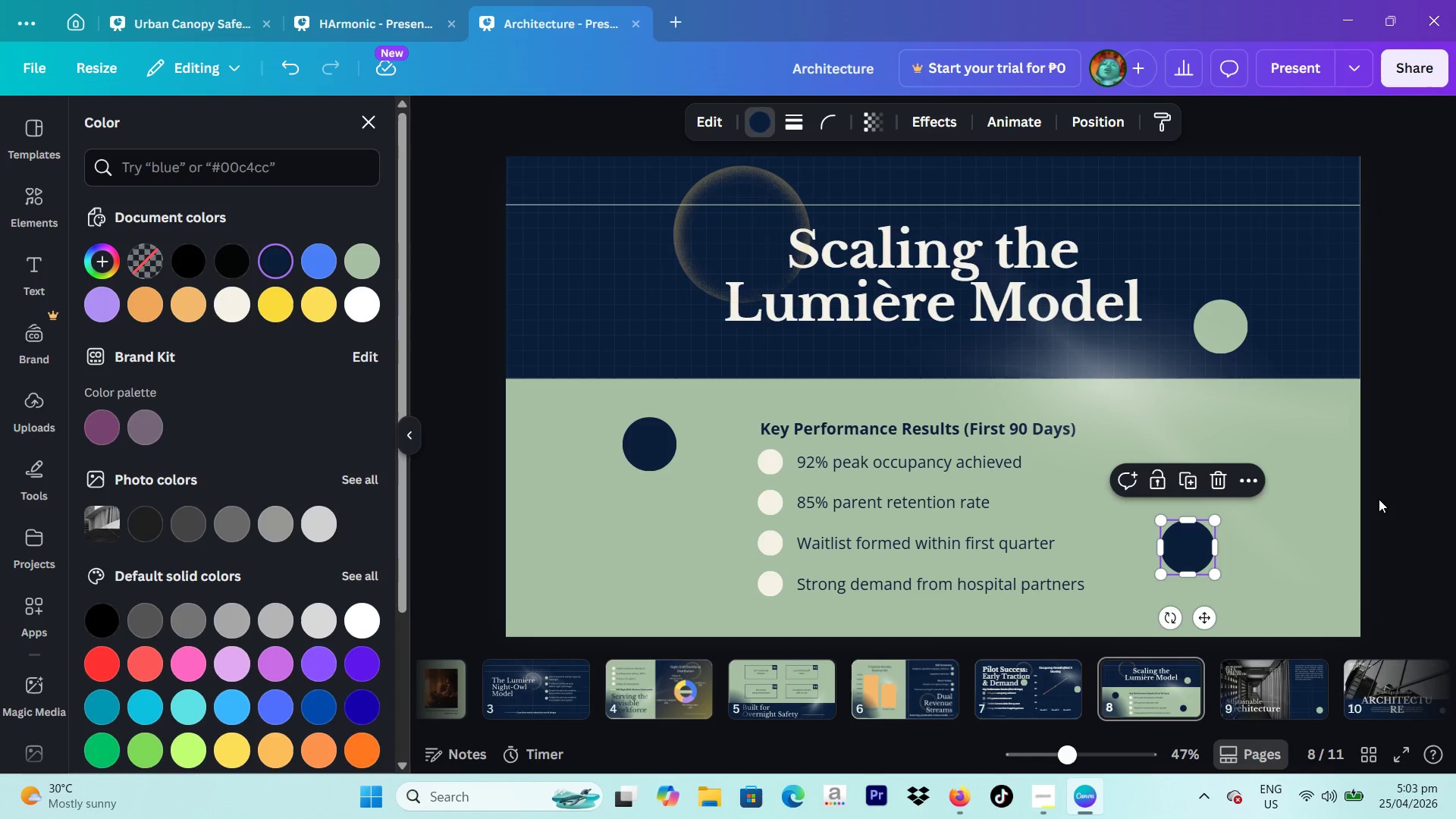 
left_click_drag(start_coordinate=[1379, 499], to_coordinate=[1389, 498])
 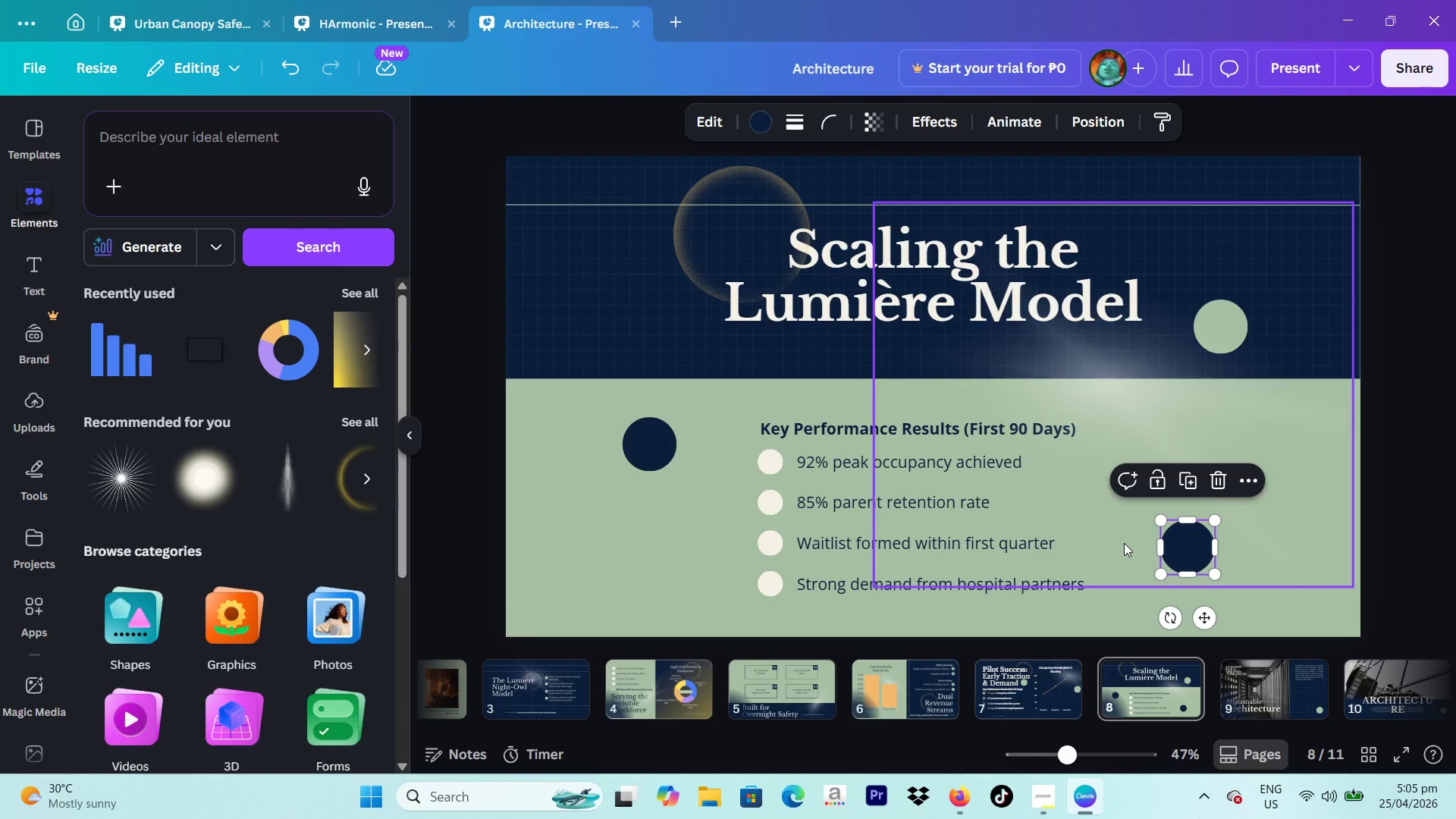 
wait(111.53)
 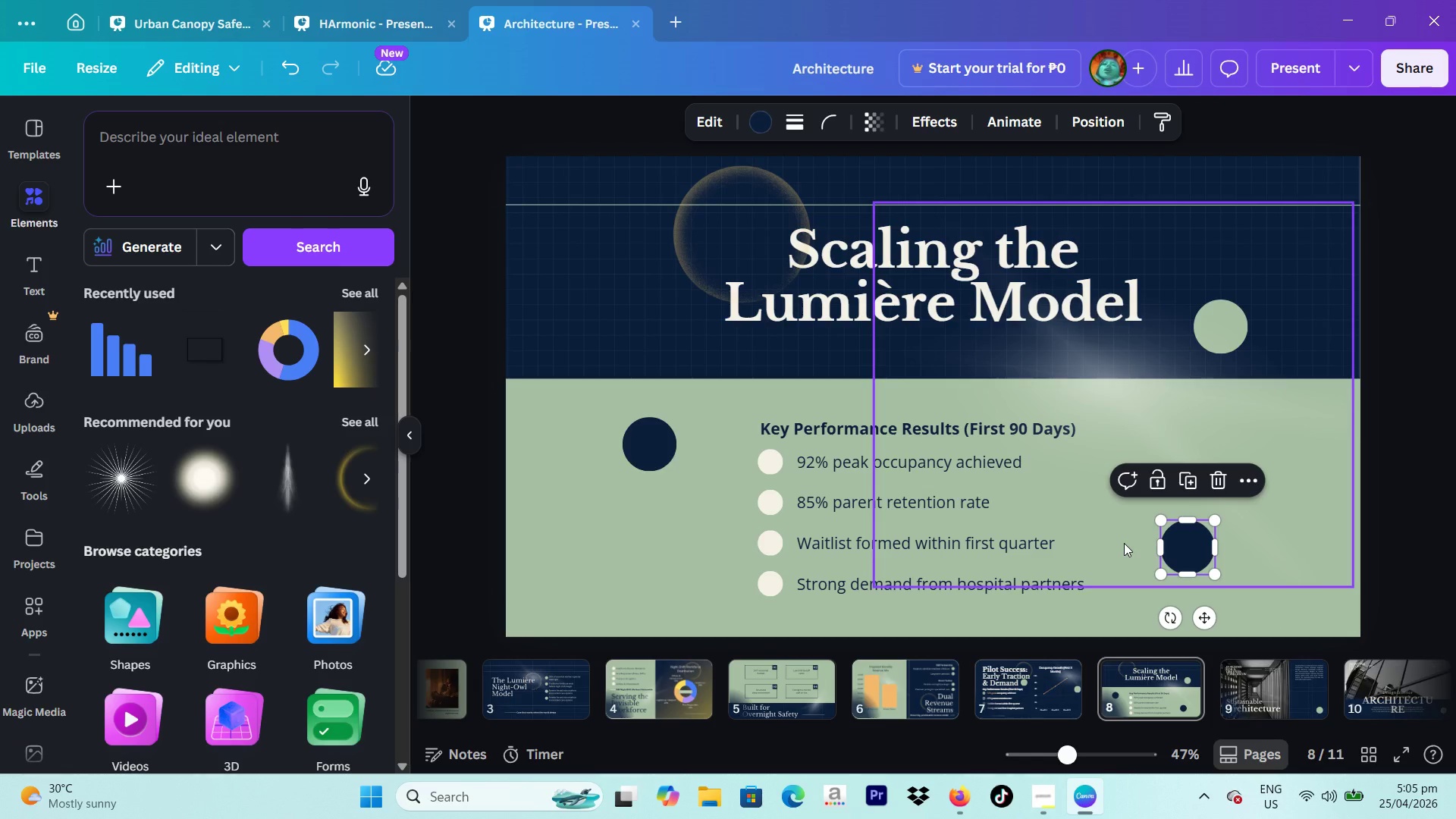 
left_click_drag(start_coordinate=[839, 425], to_coordinate=[866, 340])
 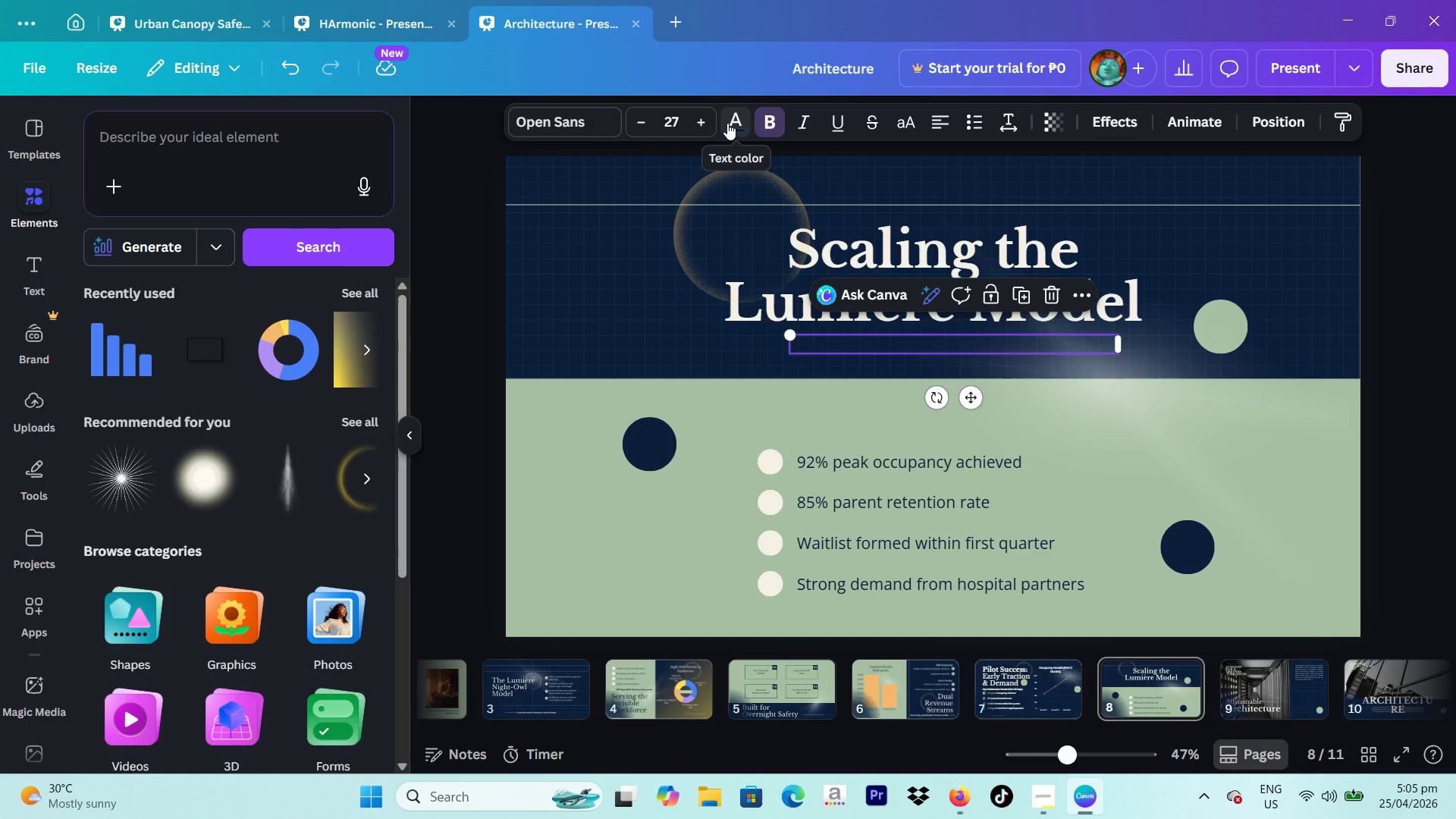 
wait(10.5)
 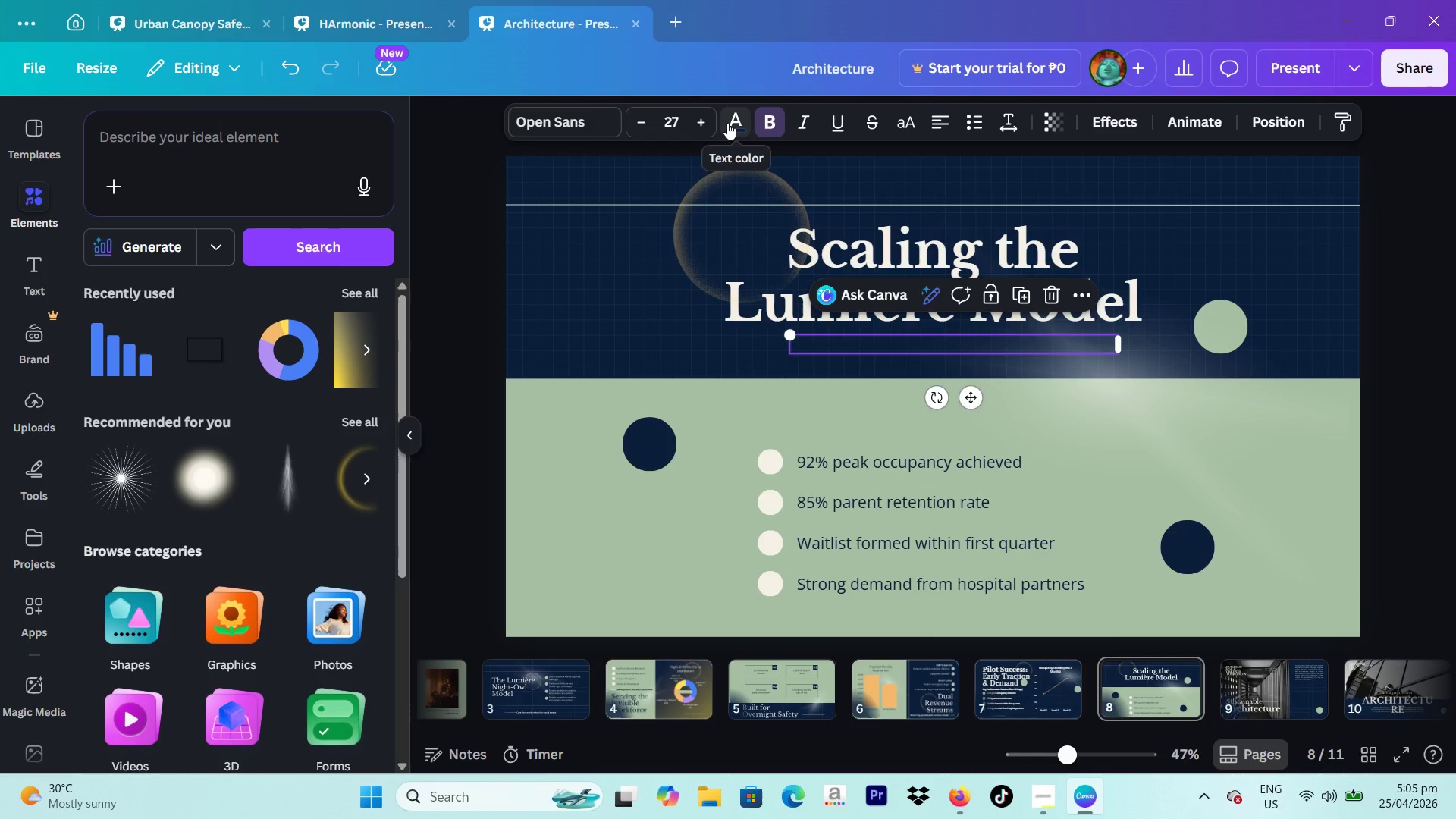 
left_click_drag(start_coordinate=[1007, 340], to_coordinate=[986, 423])
 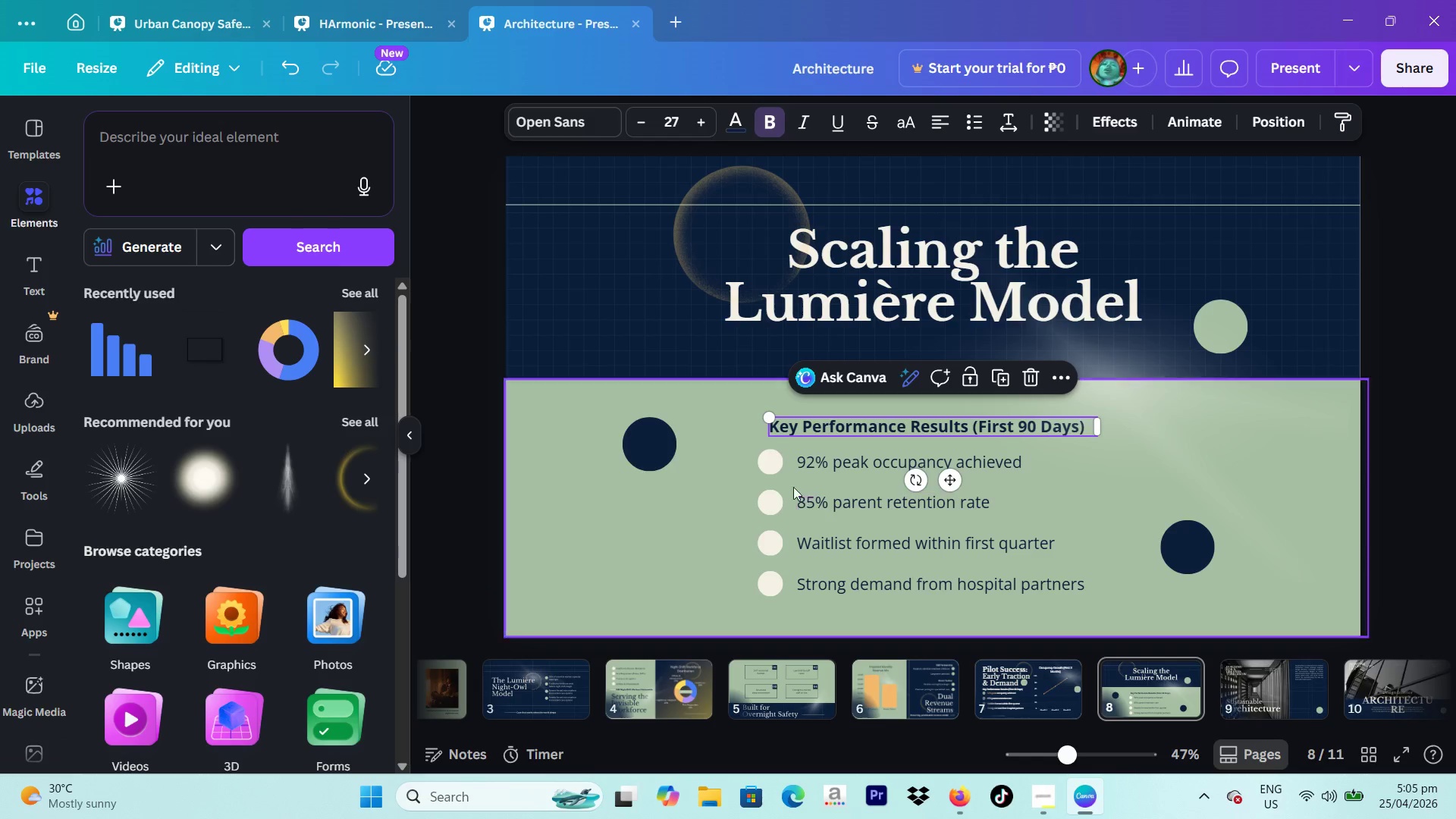 
left_click_drag(start_coordinate=[713, 440], to_coordinate=[788, 595])
 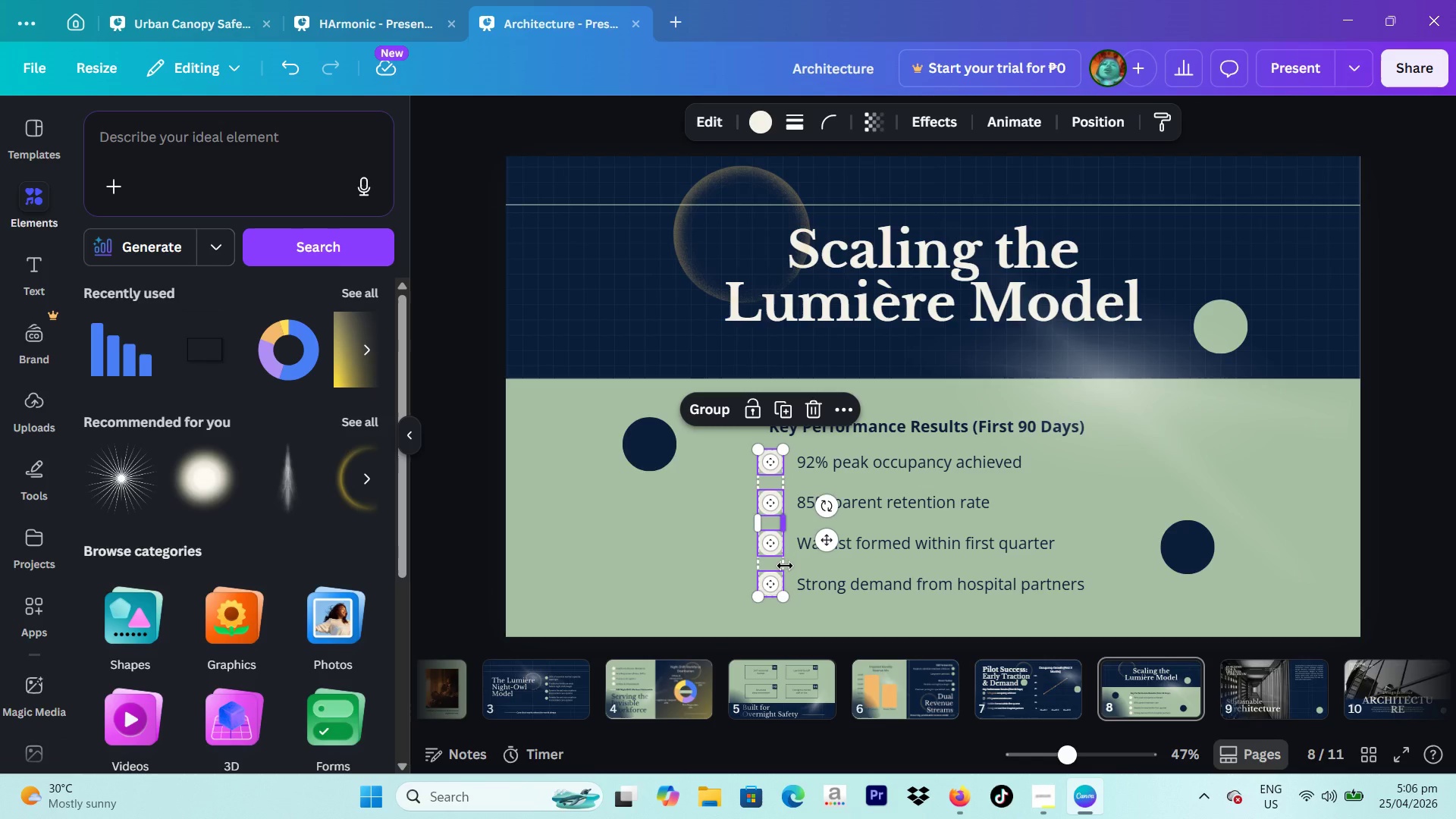 
key(Backspace)
 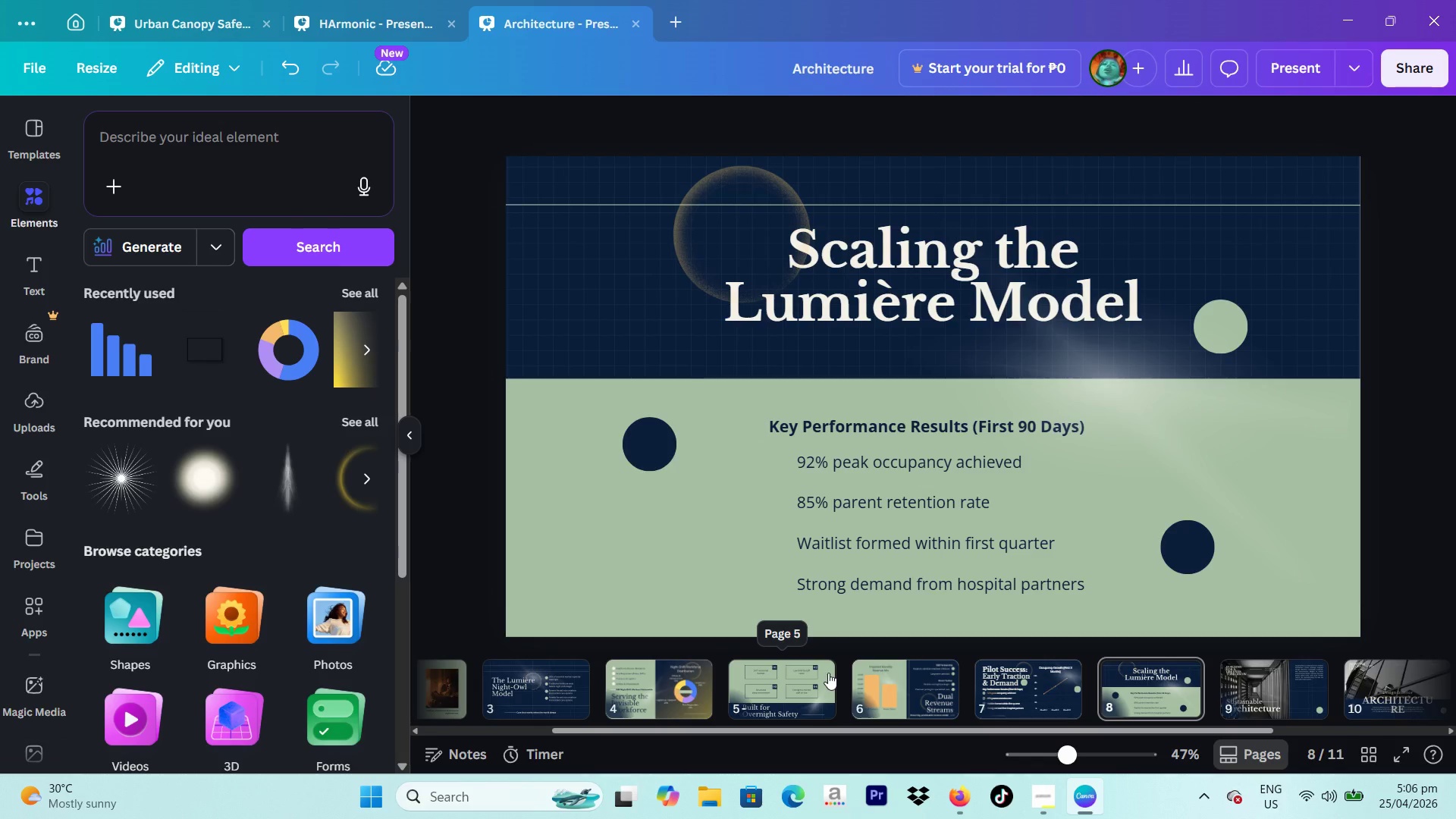 
left_click([828, 673])
 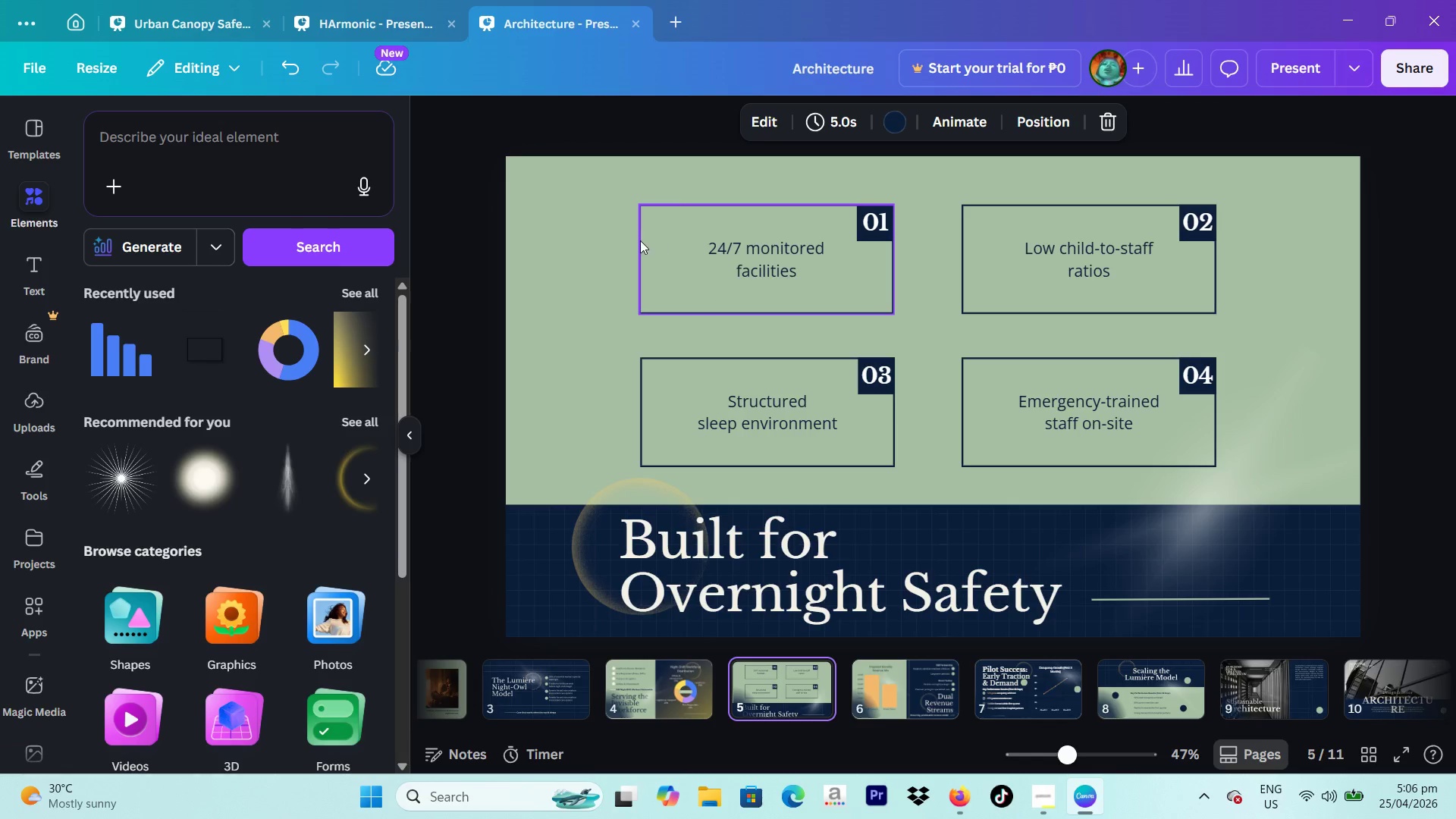 
left_click_drag(start_coordinate=[620, 215], to_coordinate=[770, 295])
 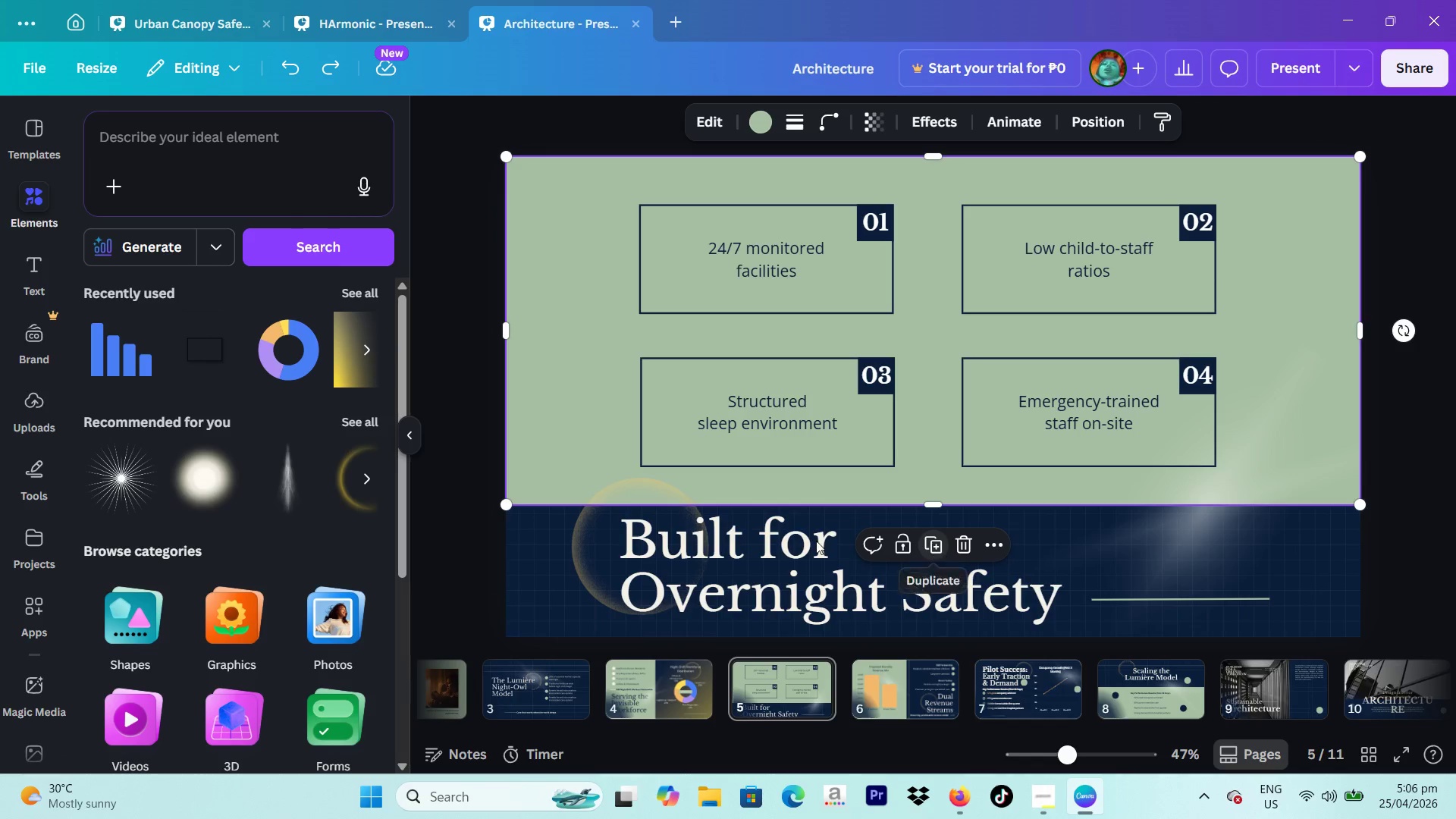 
left_click([908, 543])
 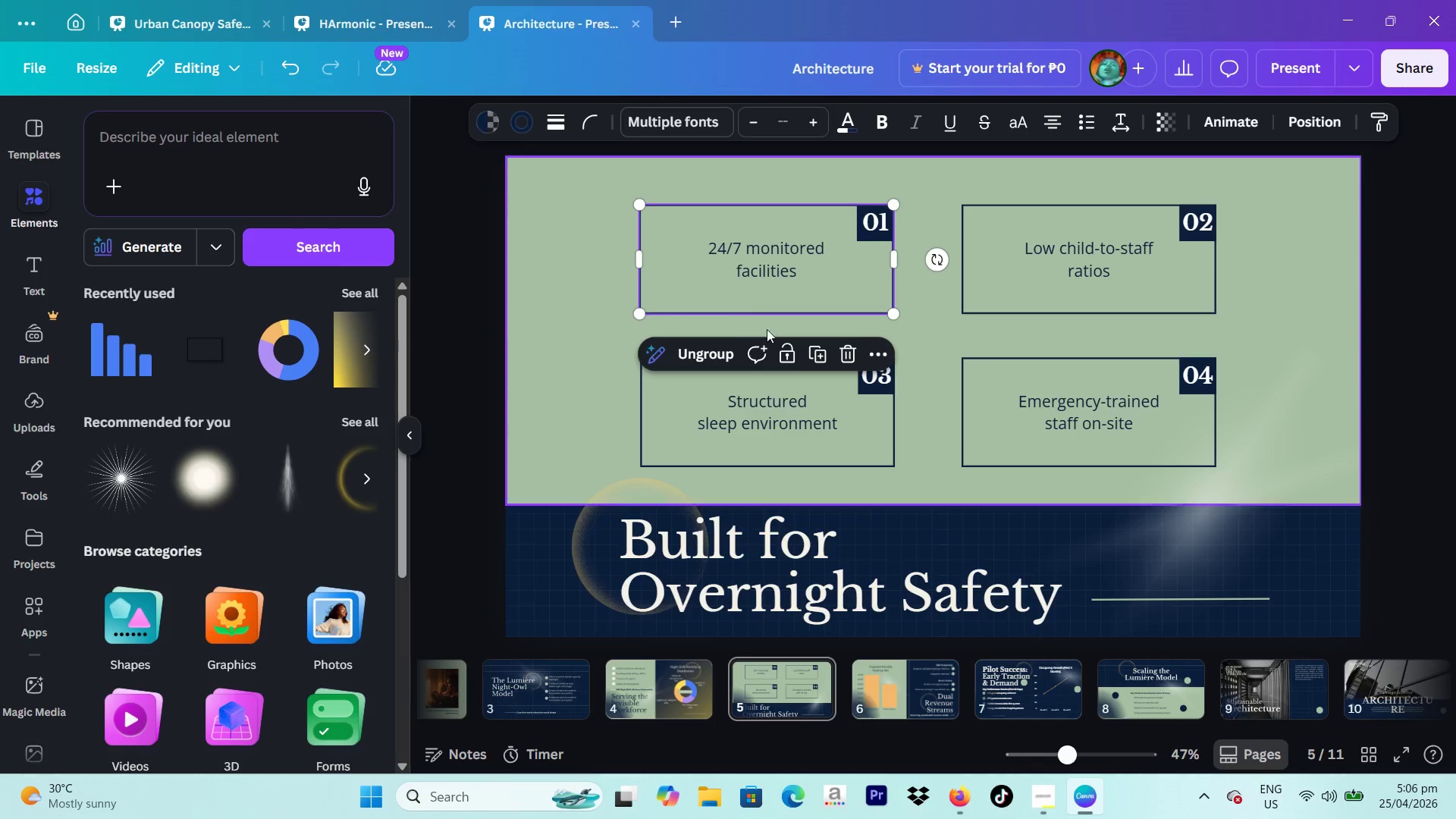 
left_click_drag(start_coordinate=[809, 354], to_coordinate=[814, 355])
 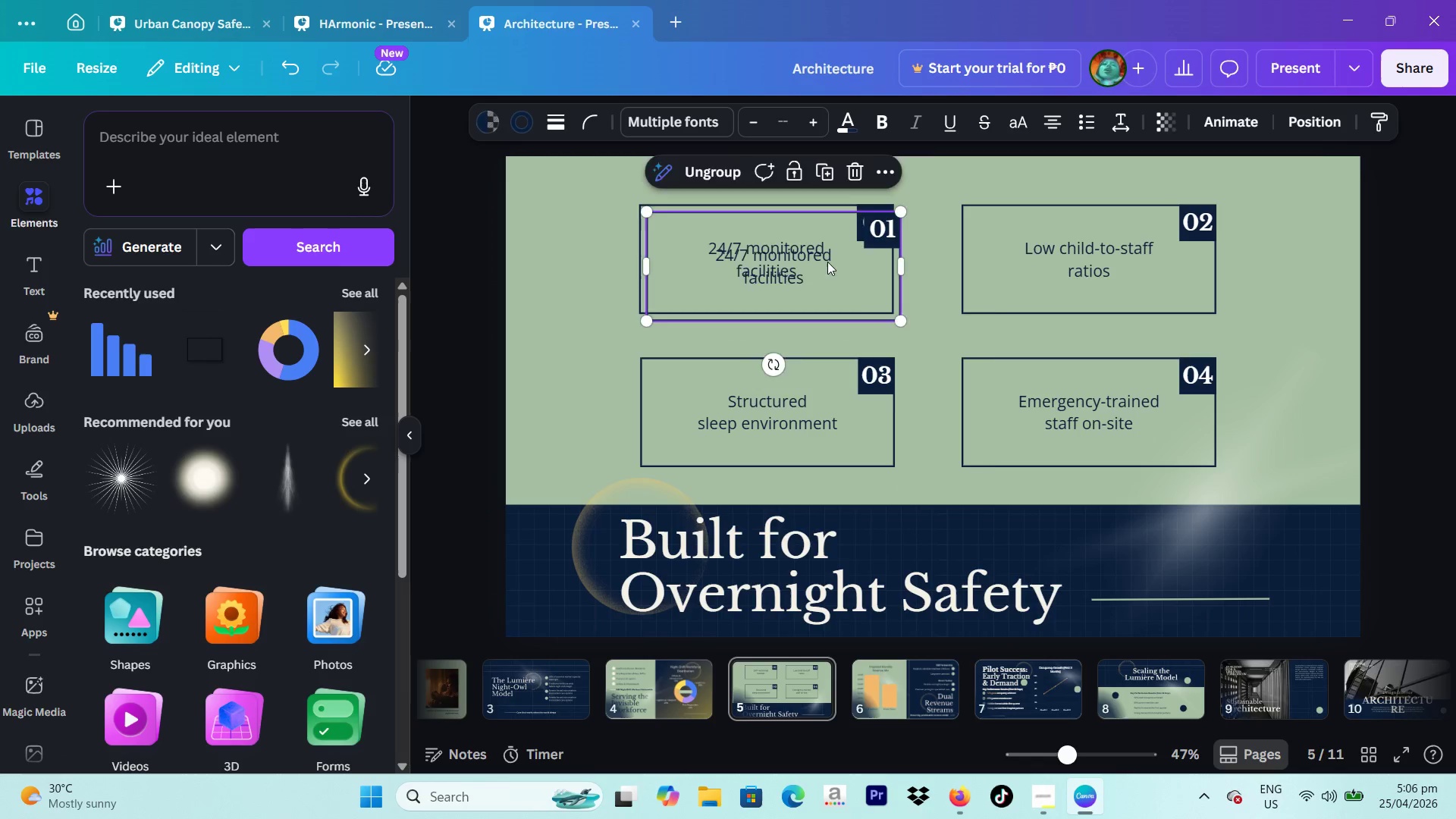 
left_click_drag(start_coordinate=[827, 258], to_coordinate=[1130, 667])
 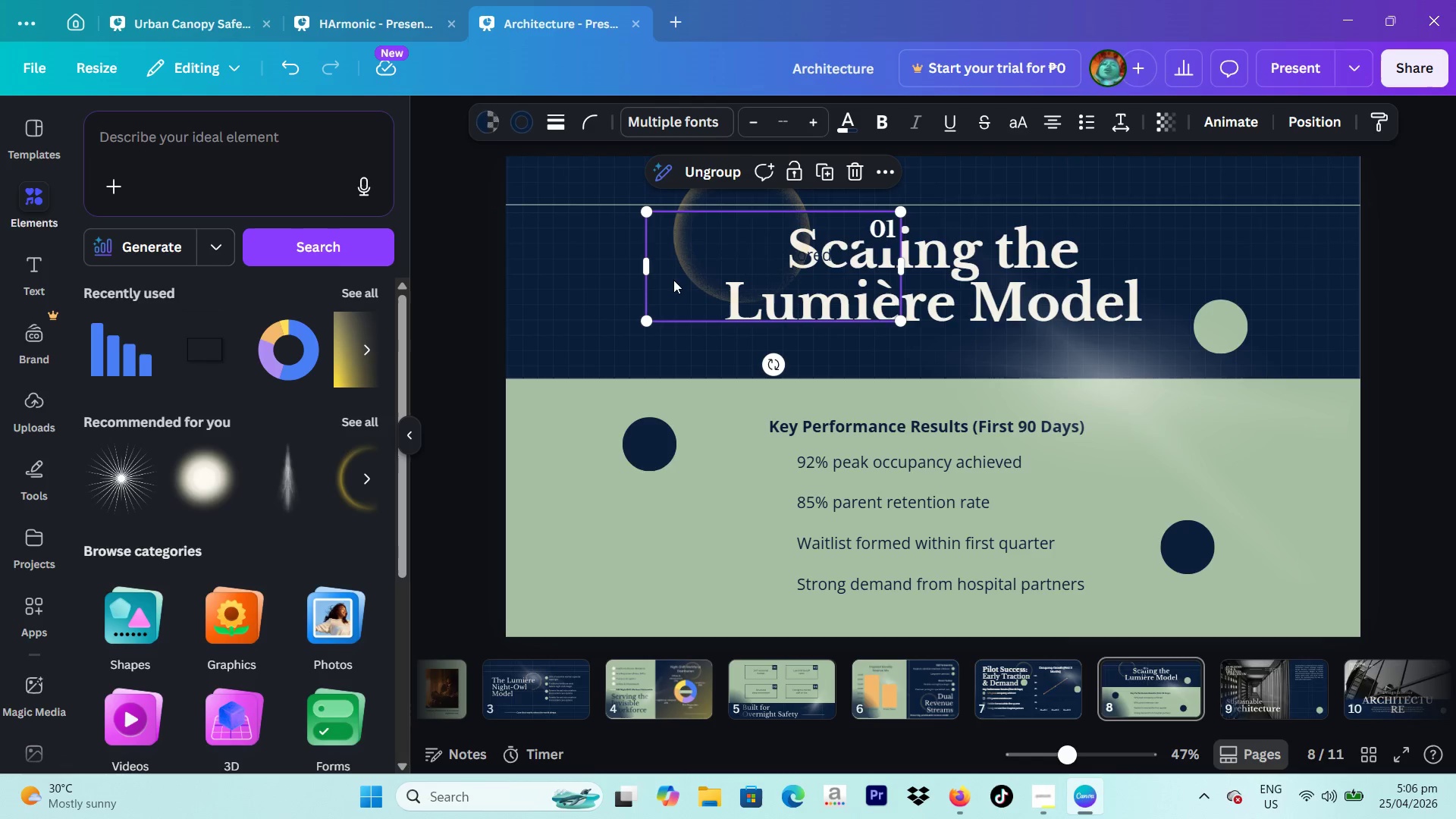 
left_click_drag(start_coordinate=[706, 297], to_coordinate=[609, 573])
 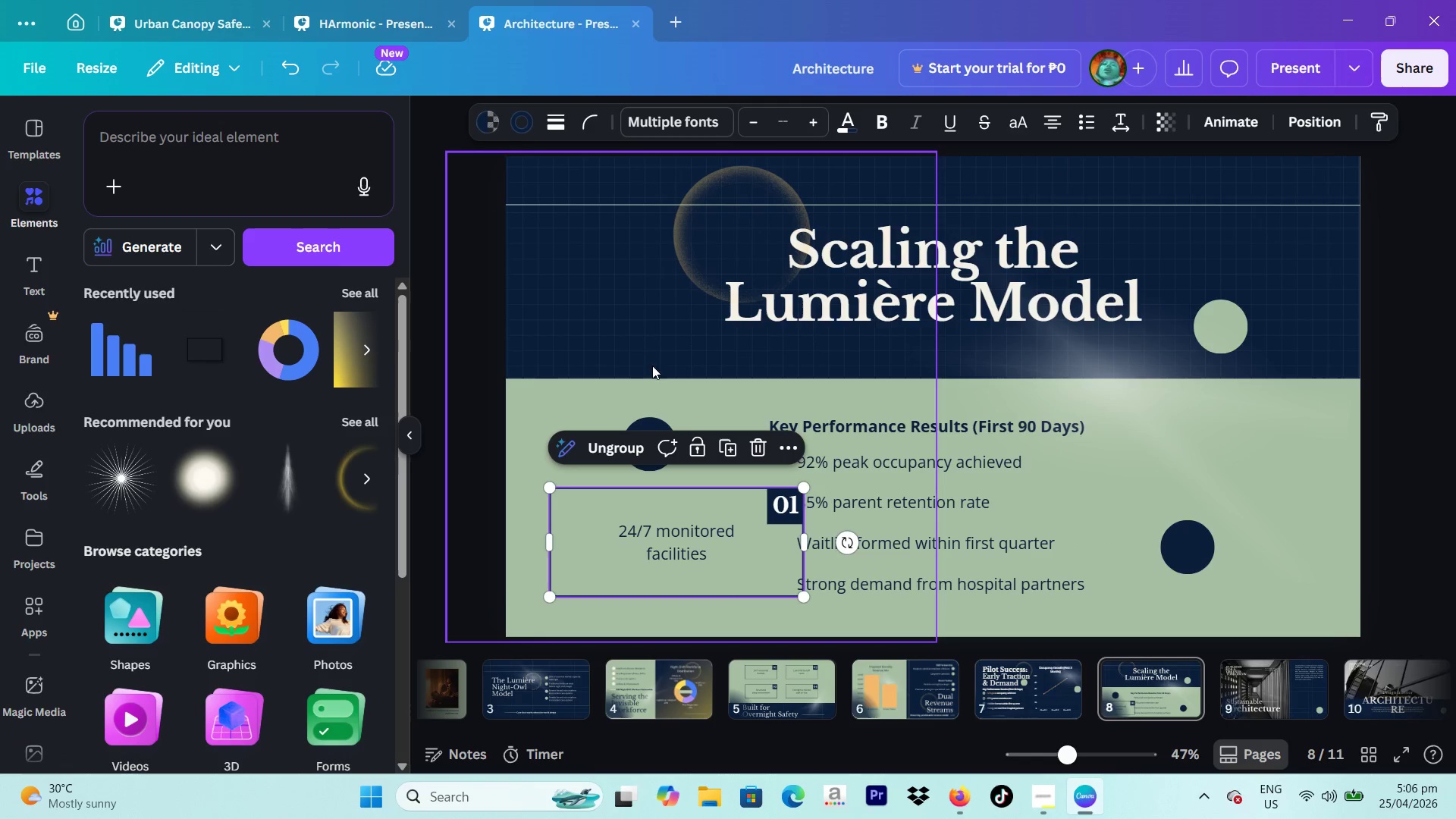 
left_click([463, 397])
 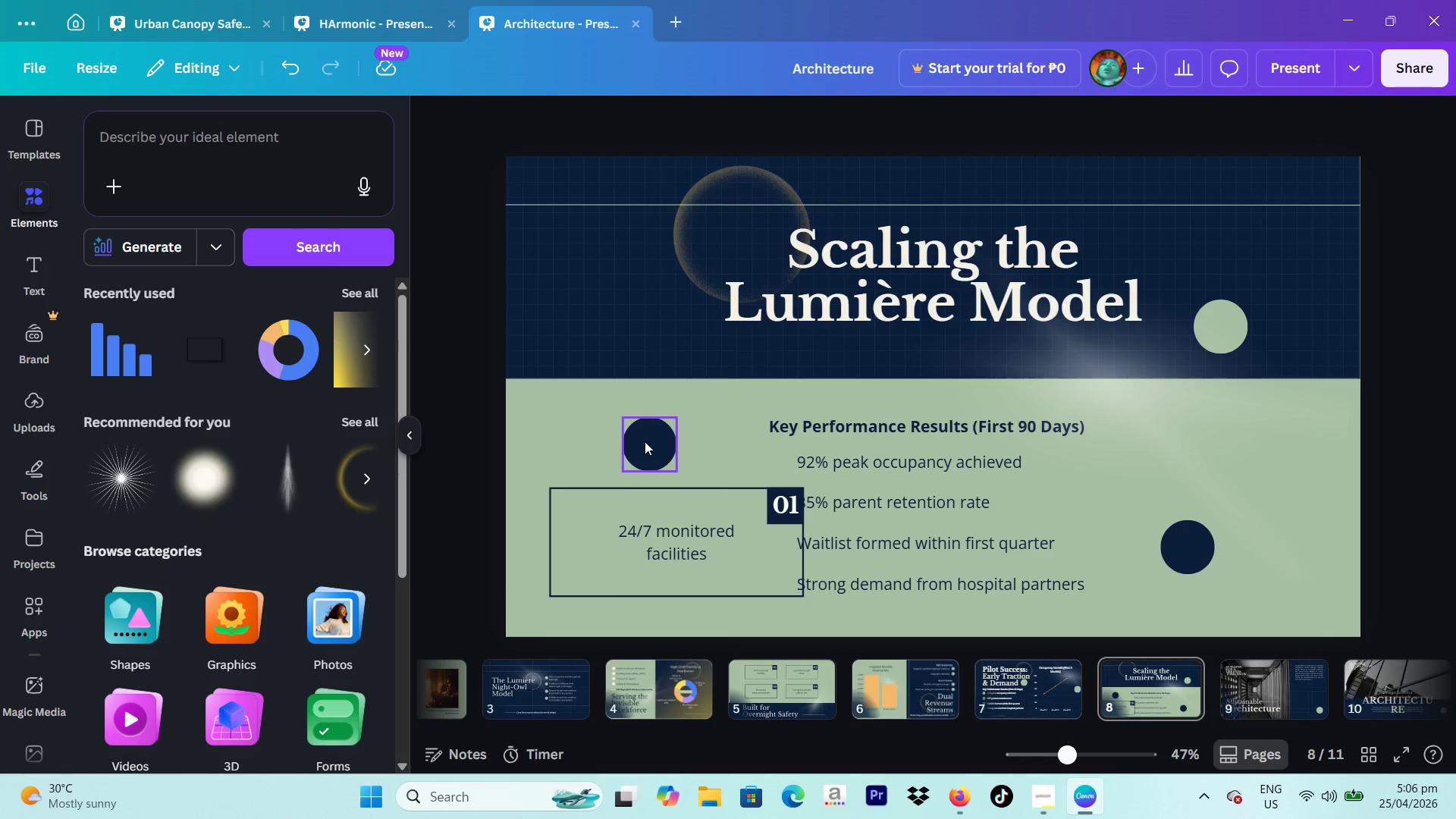 
left_click_drag(start_coordinate=[651, 441], to_coordinate=[584, 413])
 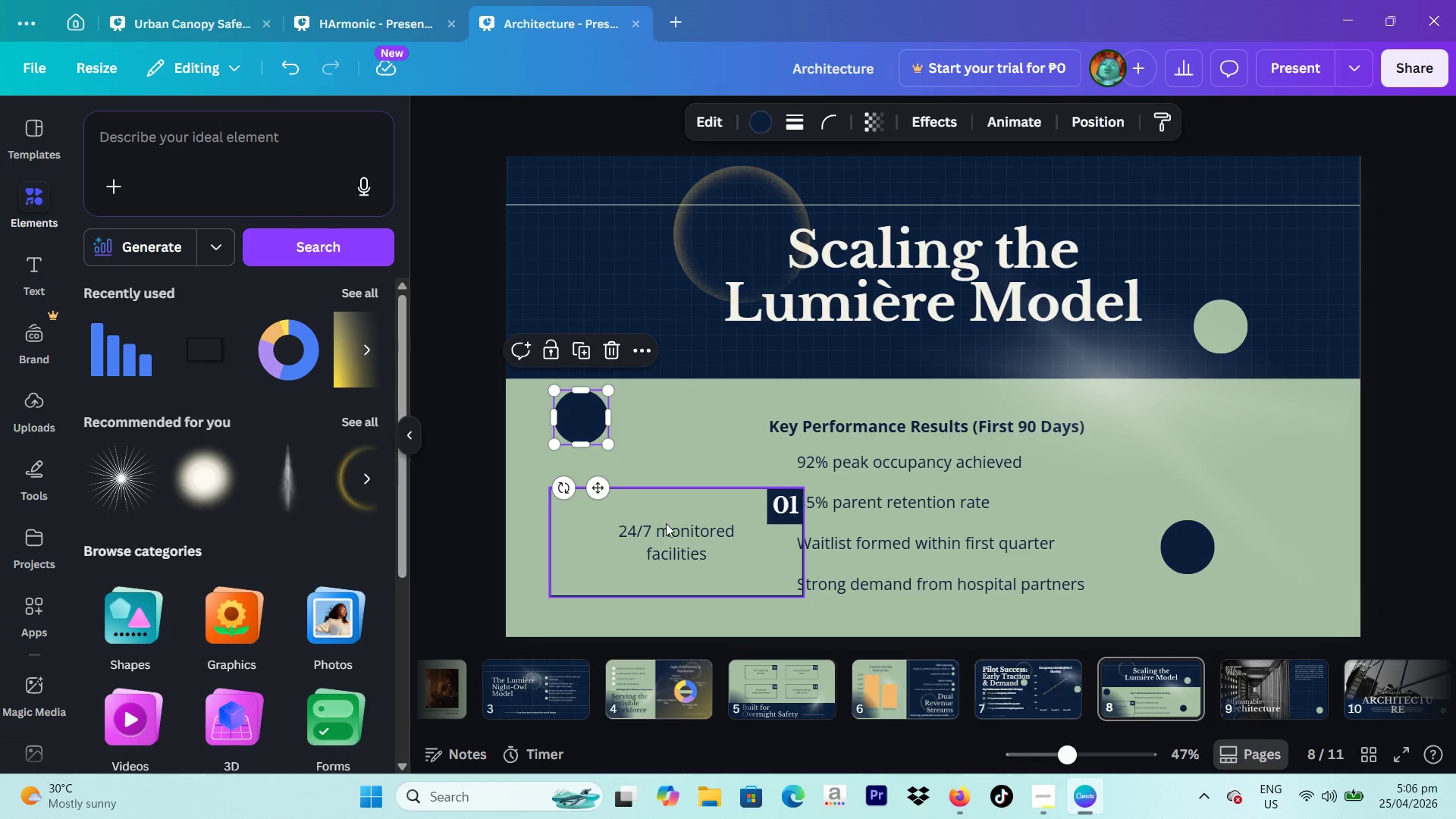 
left_click_drag(start_coordinate=[666, 526], to_coordinate=[650, 490])
 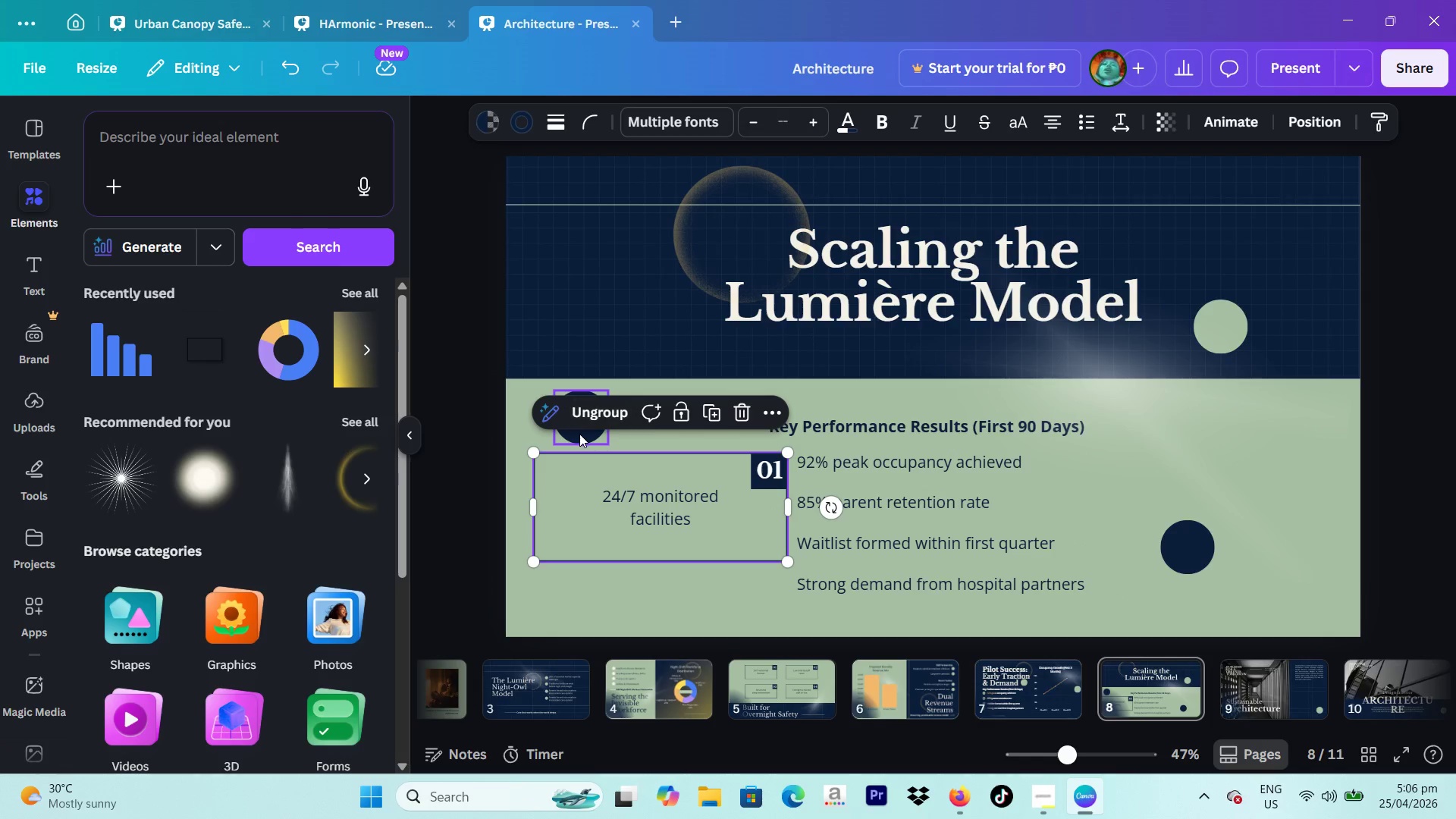 
left_click_drag(start_coordinate=[579, 434], to_coordinate=[552, 610])
 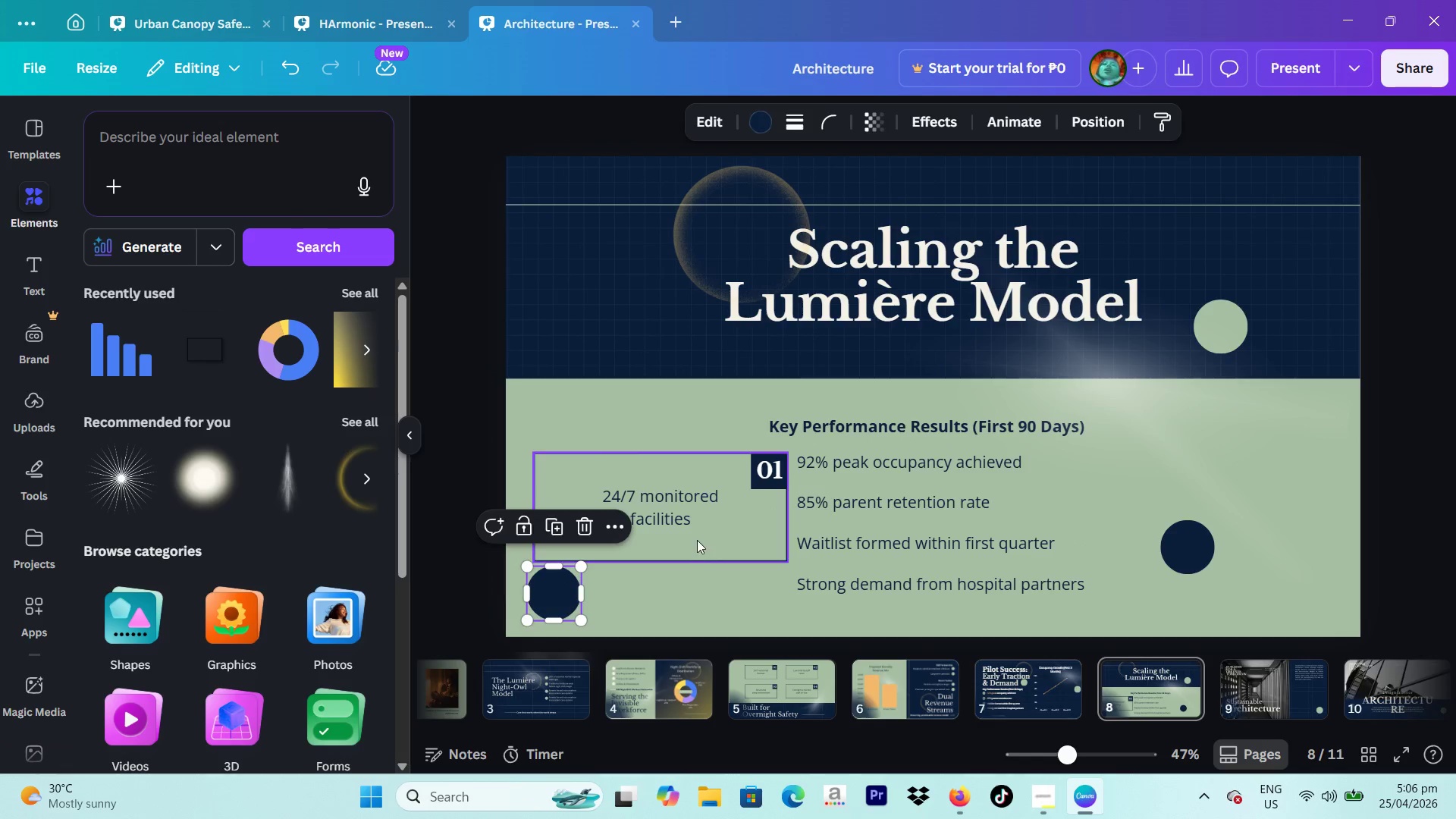 
left_click_drag(start_coordinate=[697, 540], to_coordinate=[701, 479])
 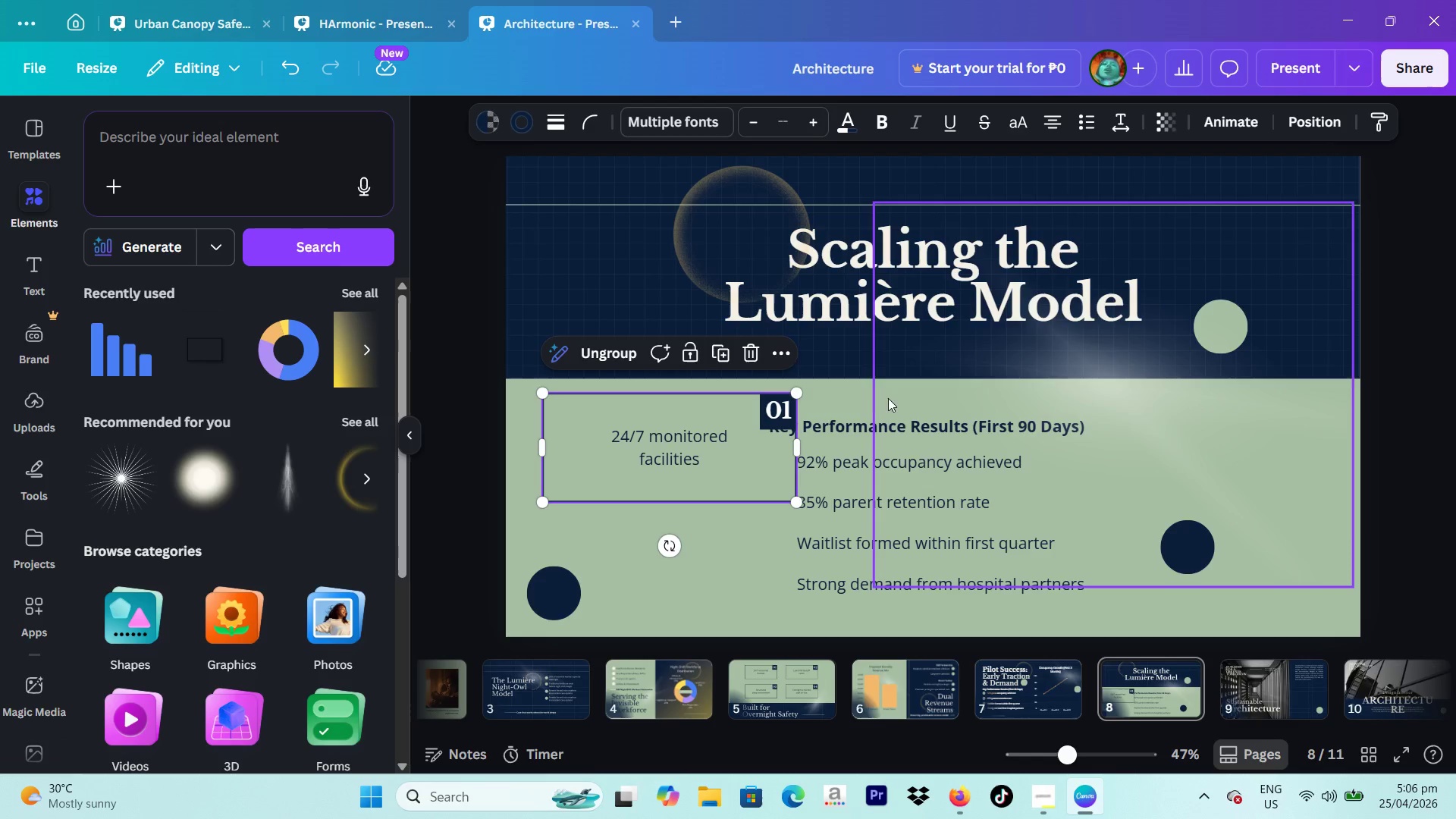 
left_click([861, 400])
 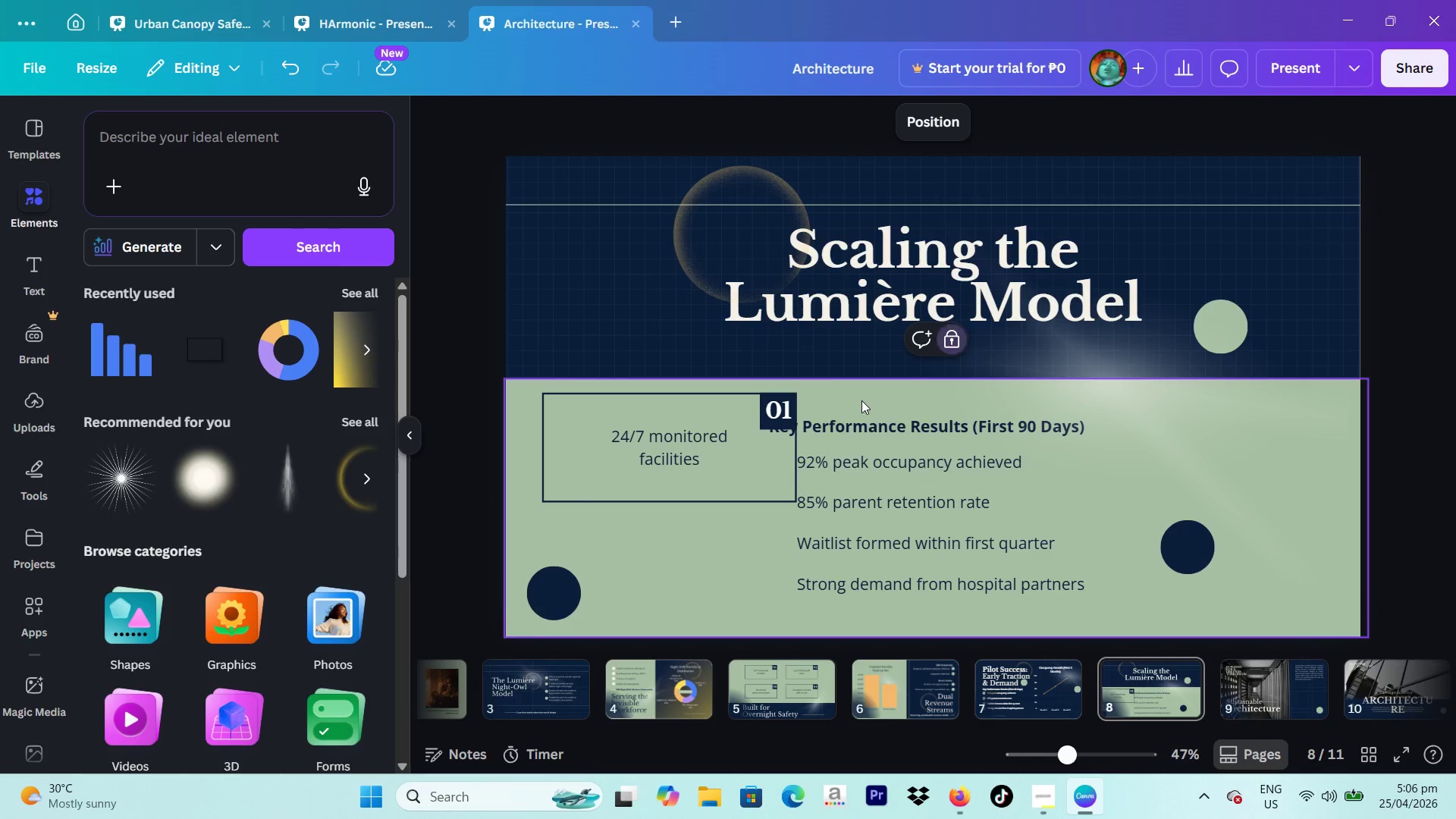 
left_click_drag(start_coordinate=[861, 400], to_coordinate=[902, 626])
 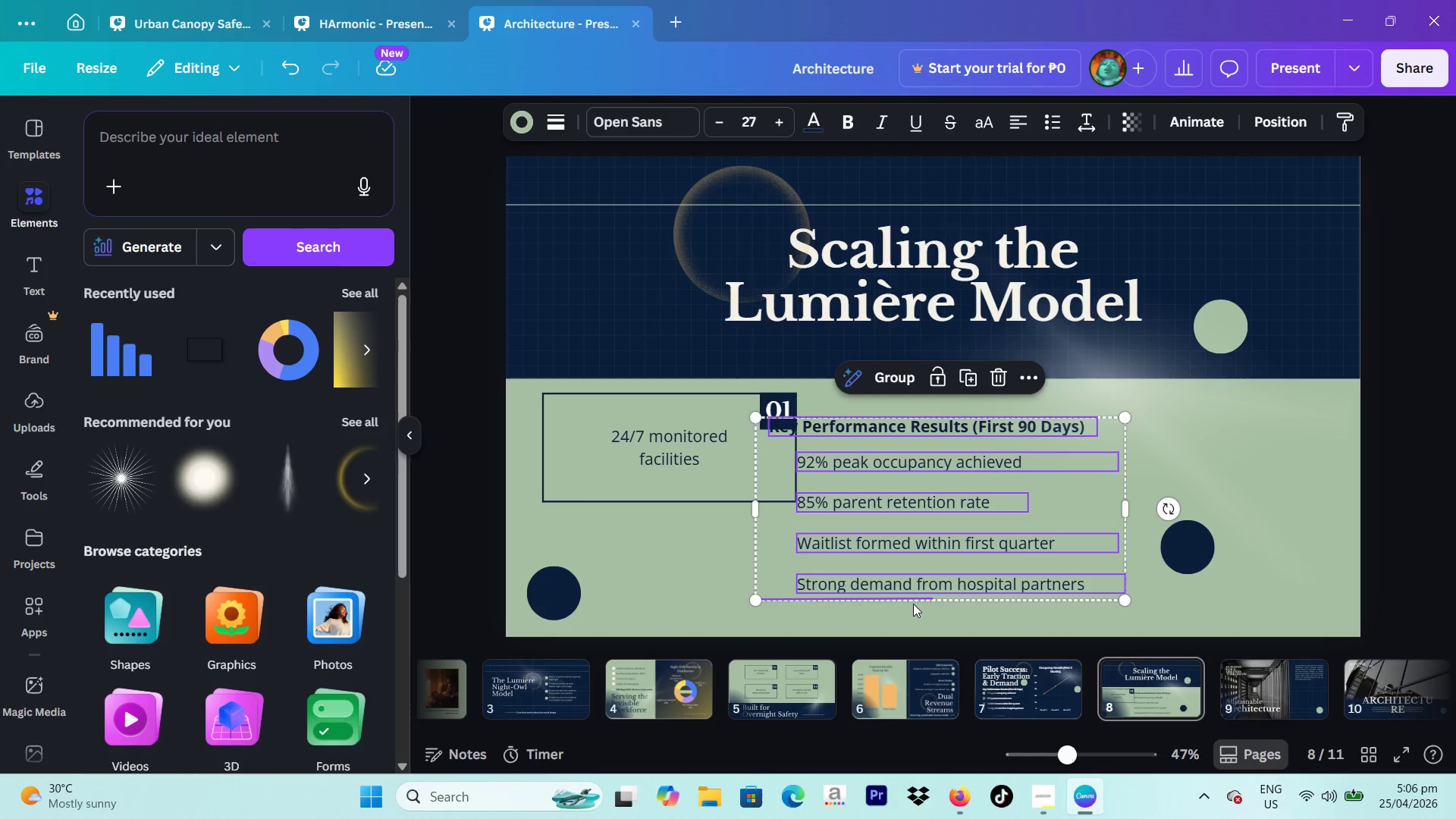 
key(Backspace)
 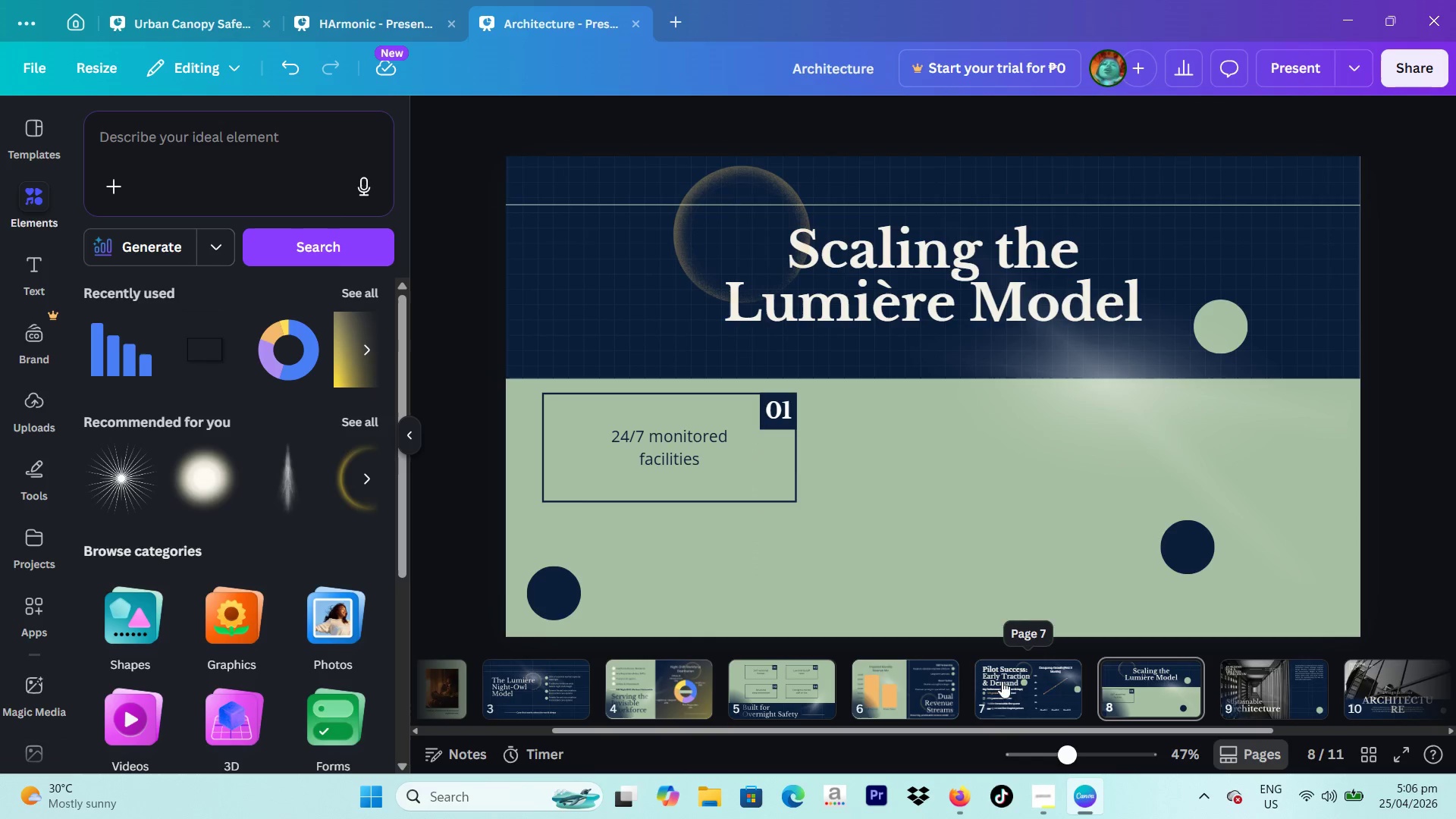 
left_click([767, 676])
 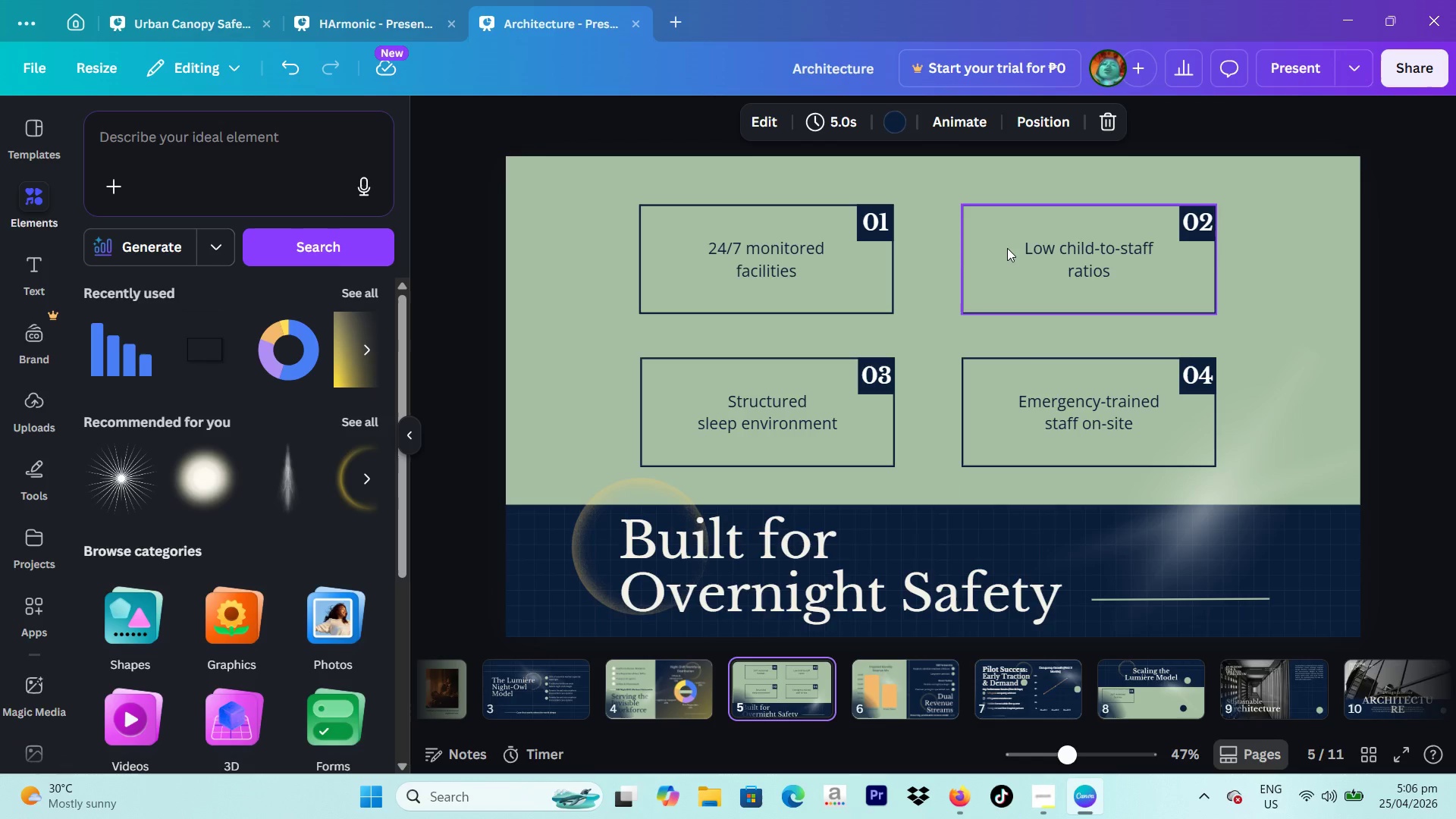 
left_click([1008, 248])
 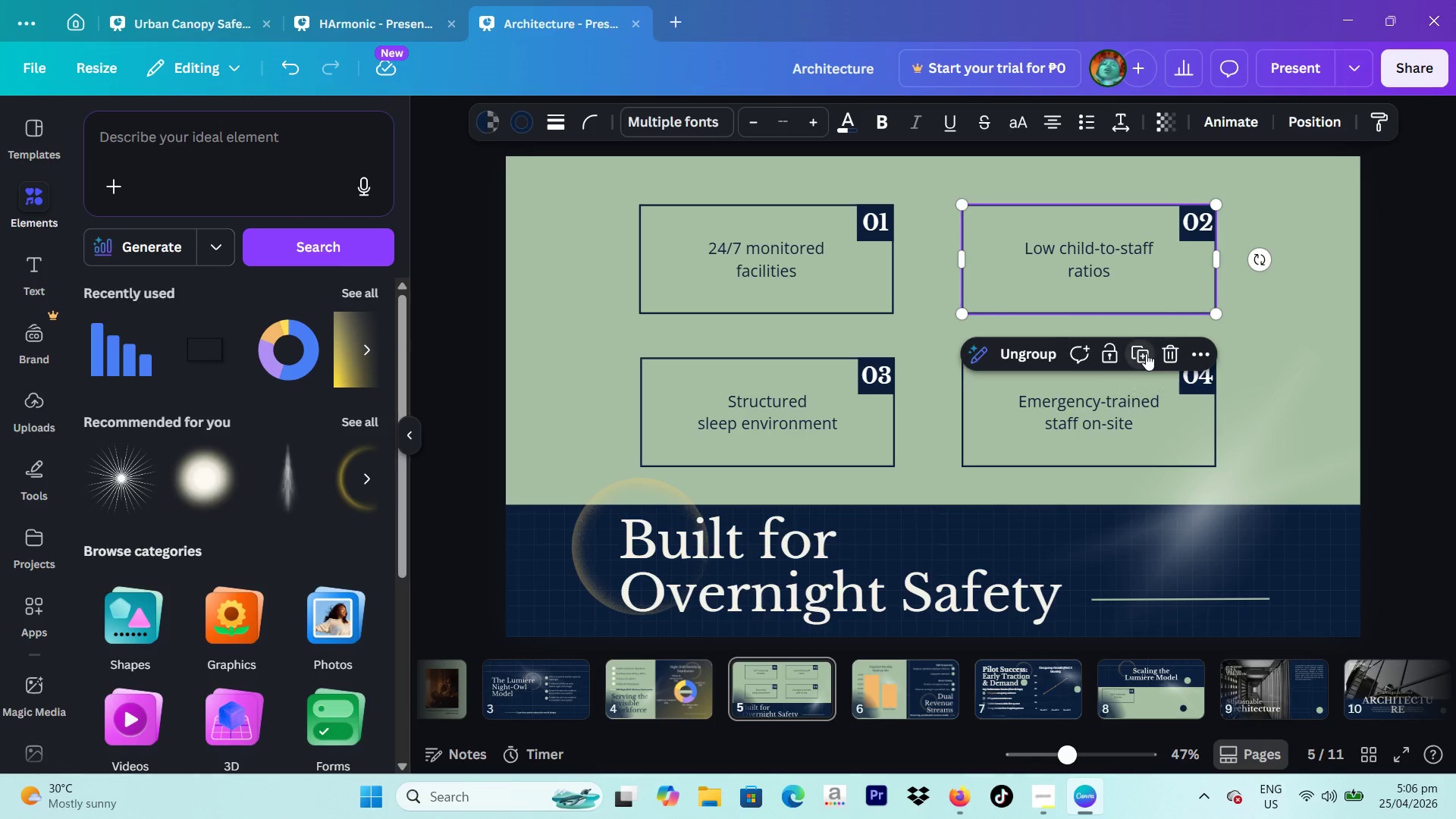 
left_click_drag(start_coordinate=[1126, 252], to_coordinate=[1128, 667])
 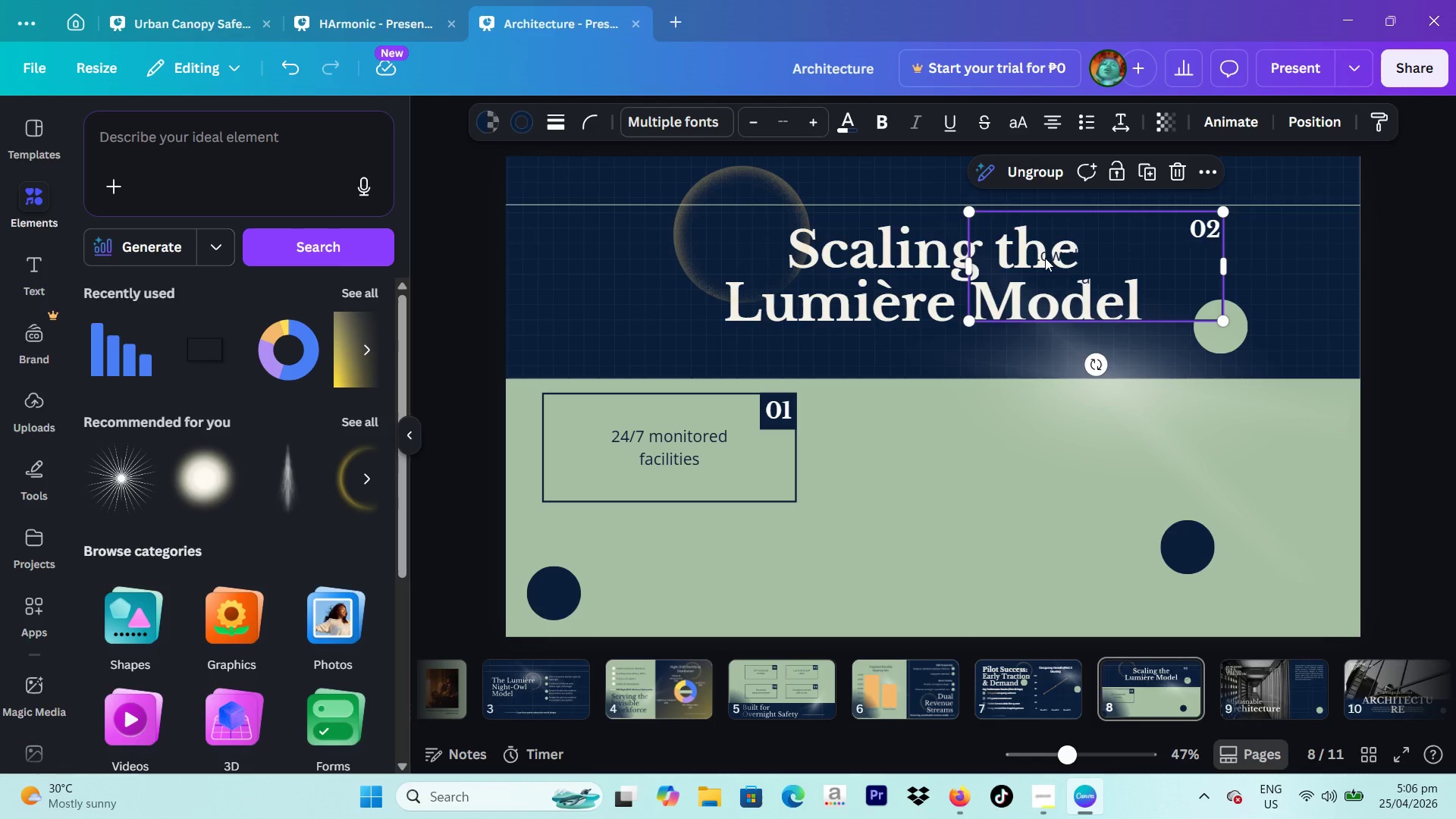 
left_click_drag(start_coordinate=[1047, 253], to_coordinate=[890, 430])
 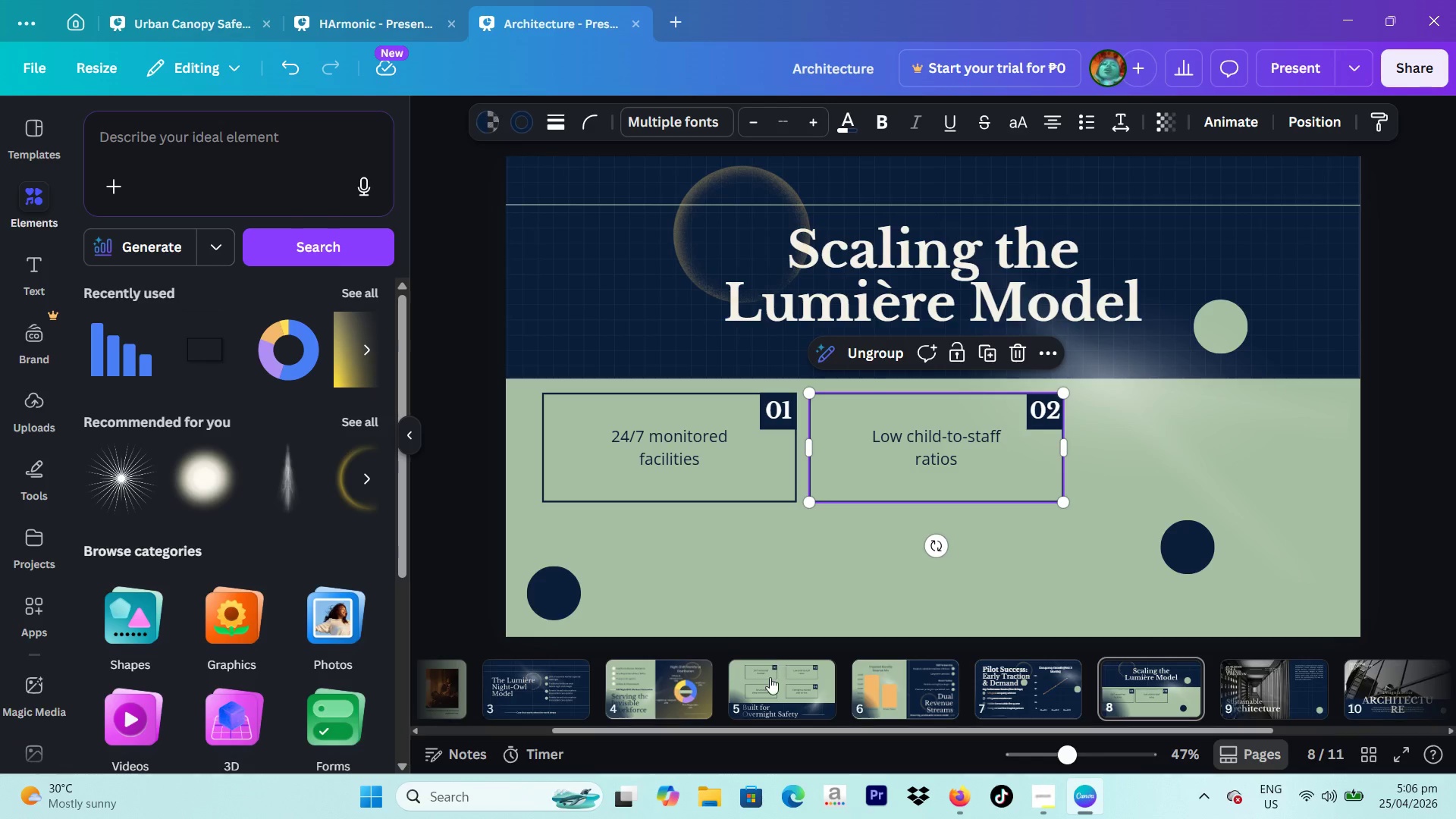 
left_click([770, 678])
 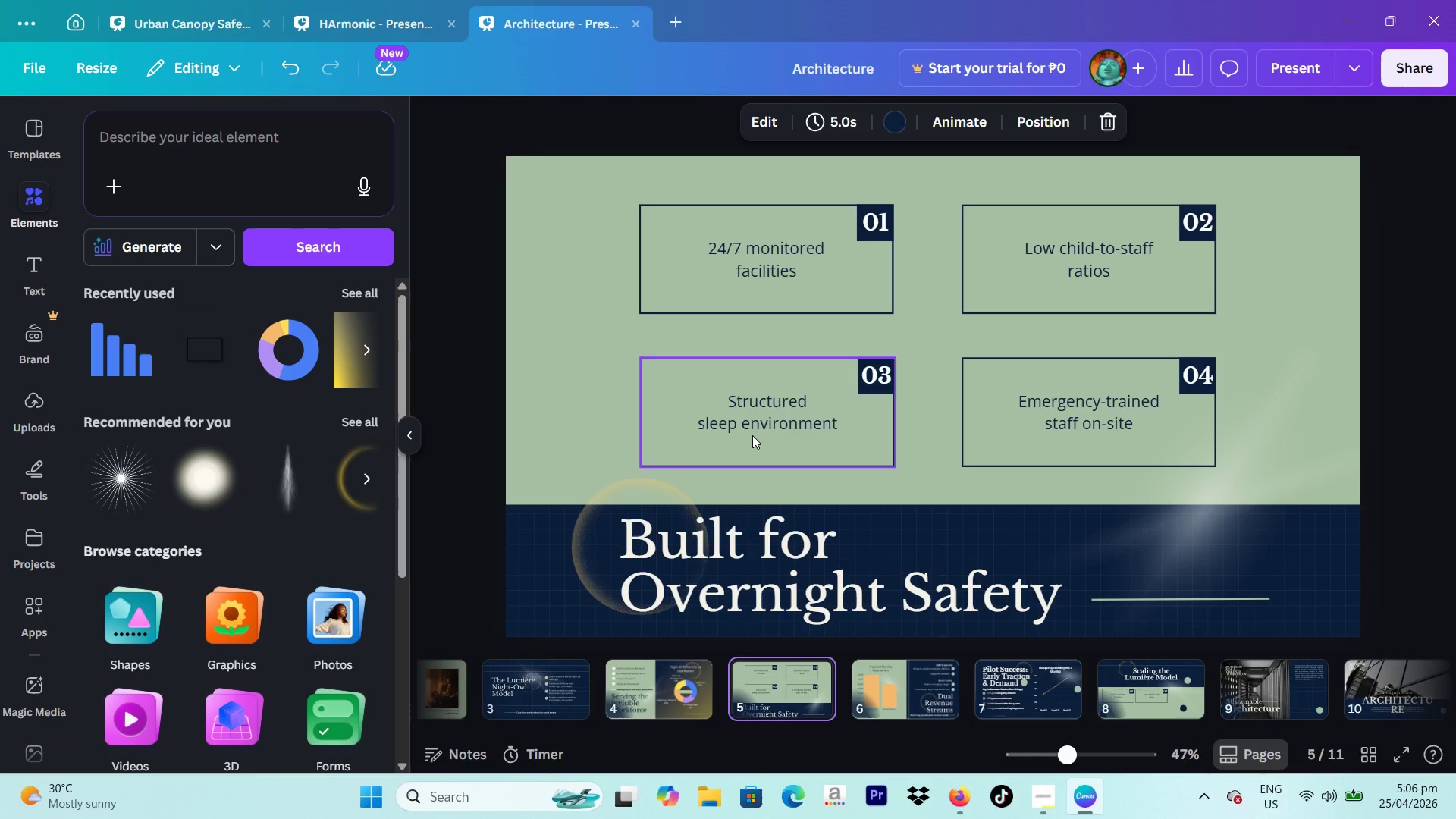 
left_click([752, 435])
 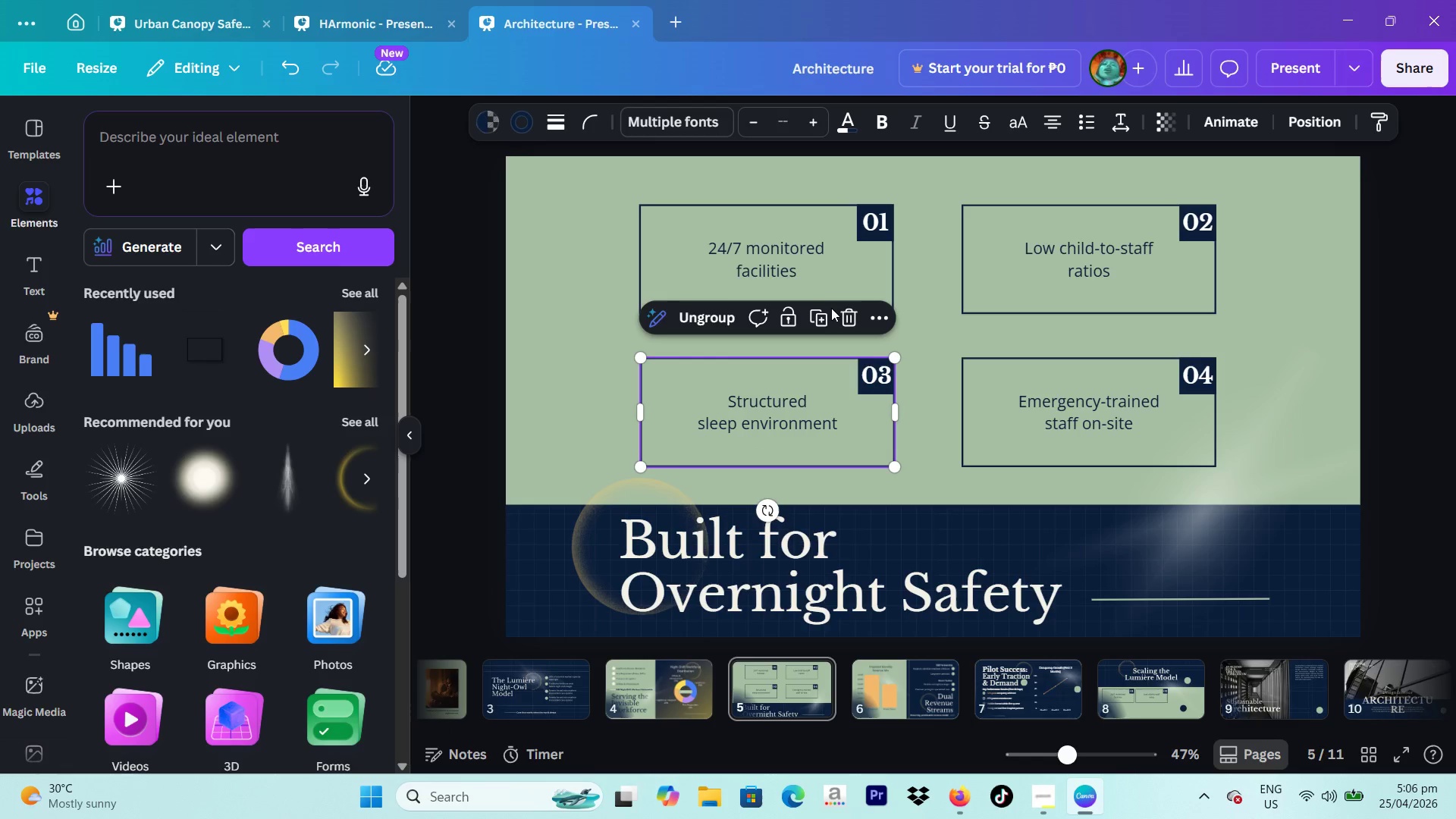 
left_click([824, 319])
 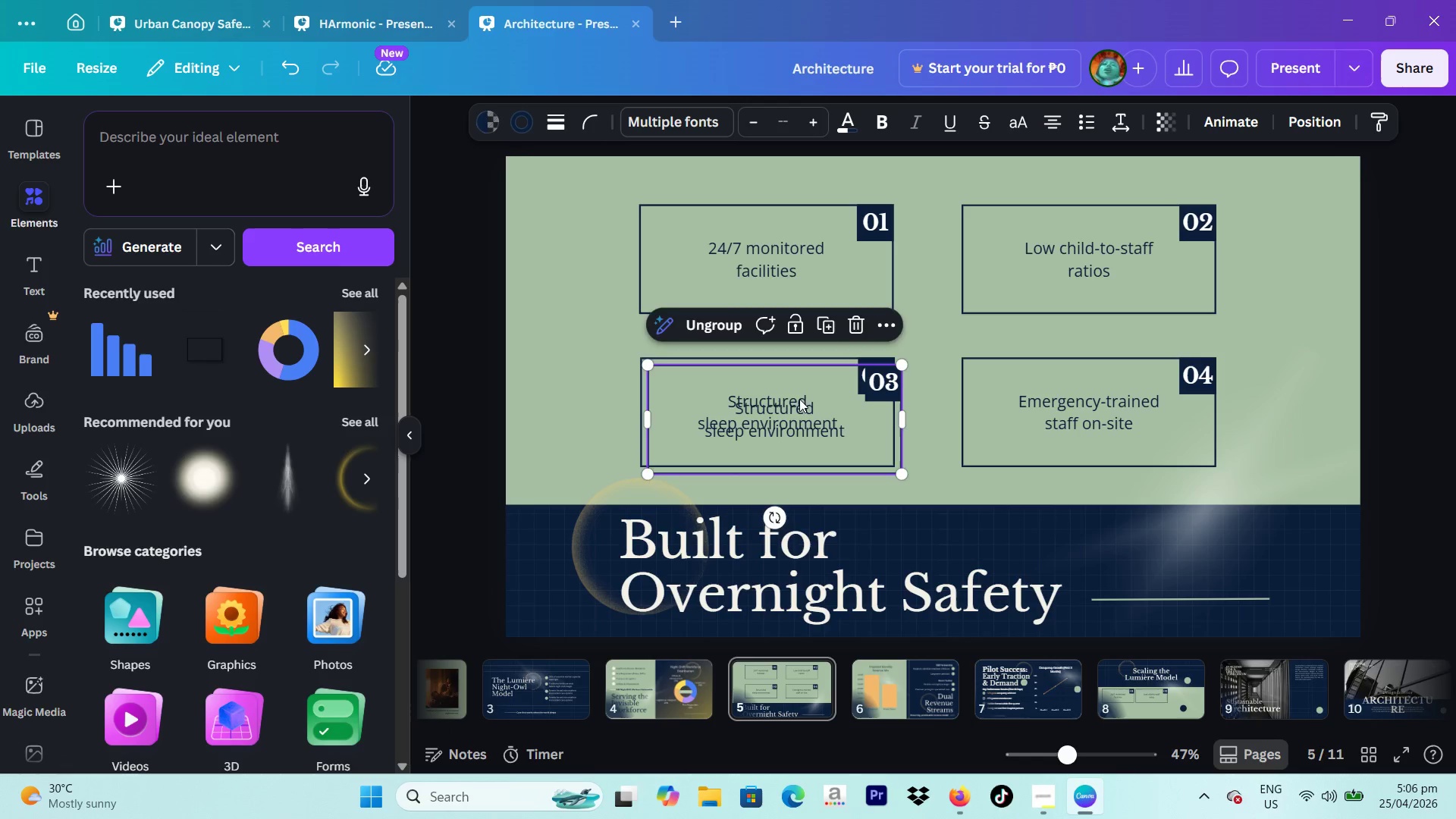 
left_click_drag(start_coordinate=[805, 429], to_coordinate=[1178, 701])
 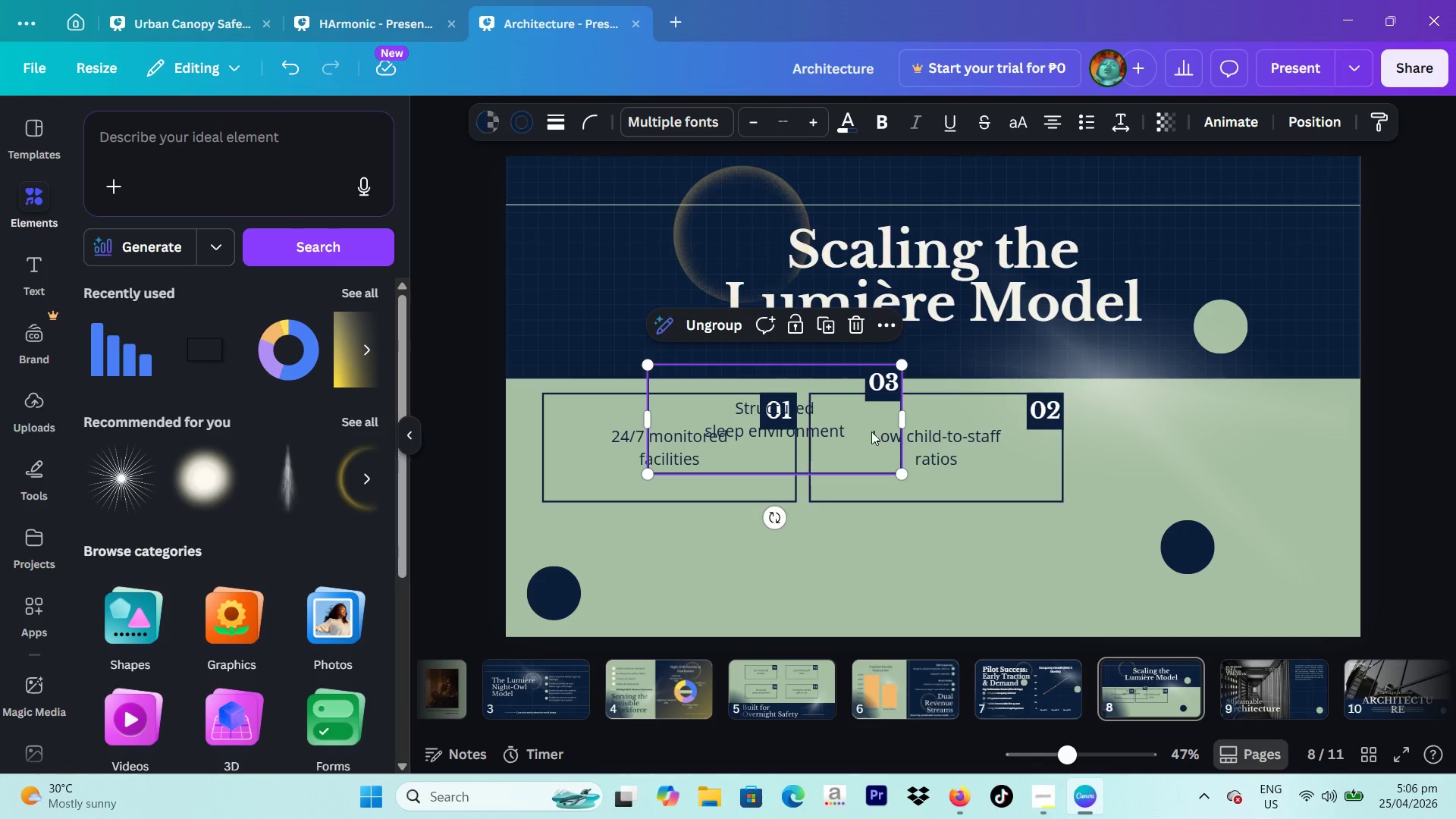 
left_click_drag(start_coordinate=[861, 430], to_coordinate=[1288, 456])
 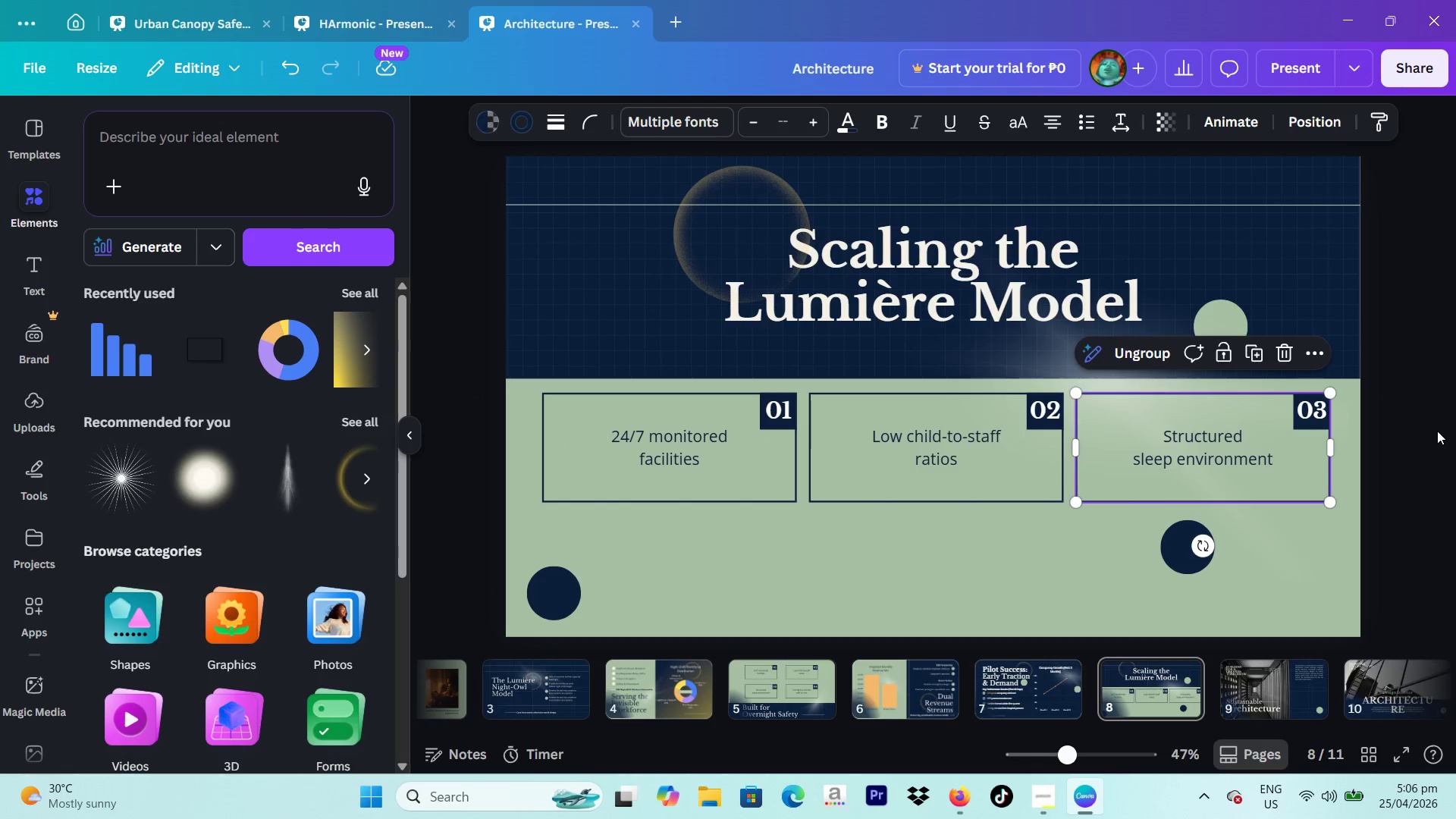 
left_click([1437, 431])
 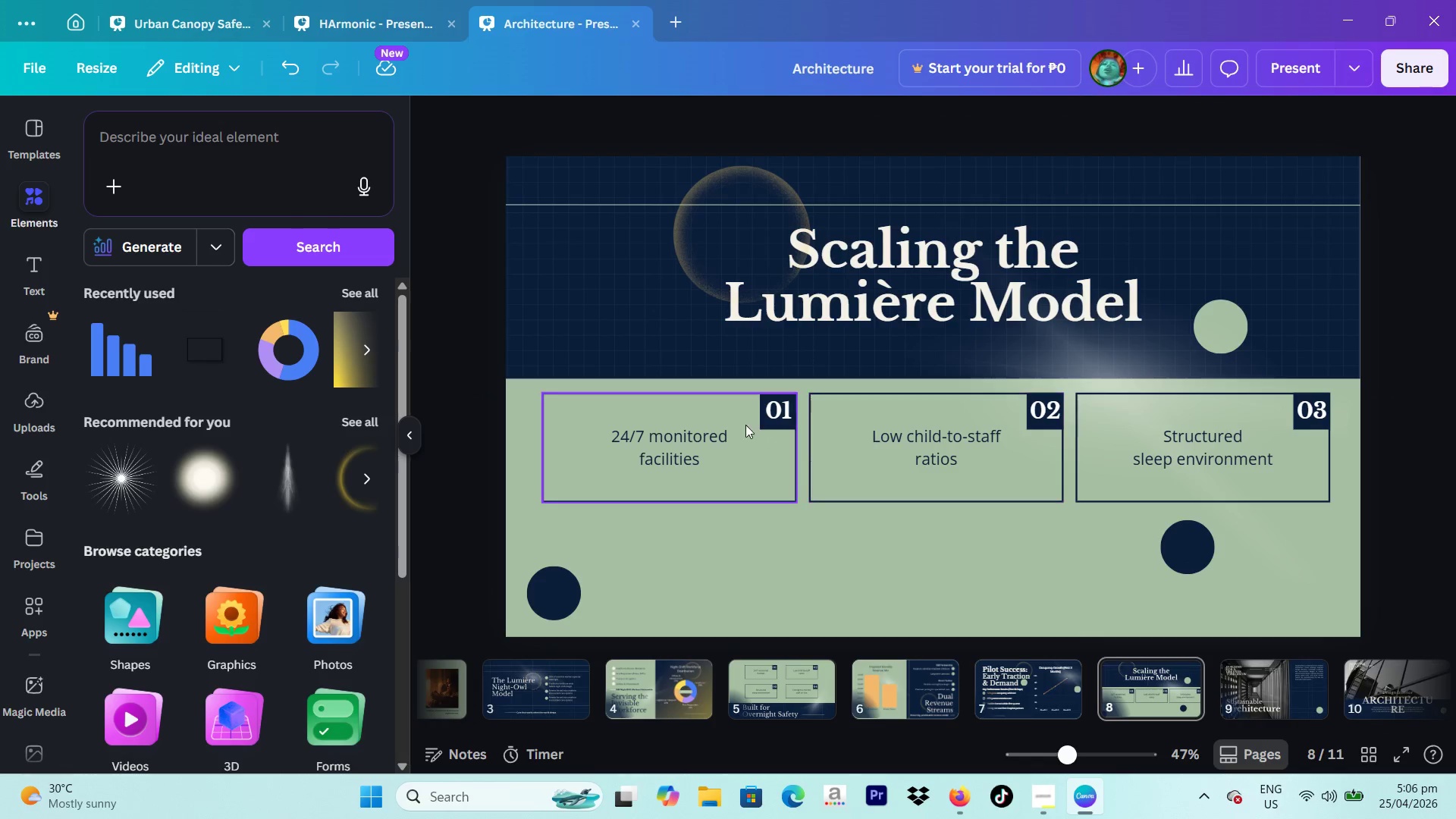 
left_click_drag(start_coordinate=[523, 408], to_coordinate=[1157, 482])
 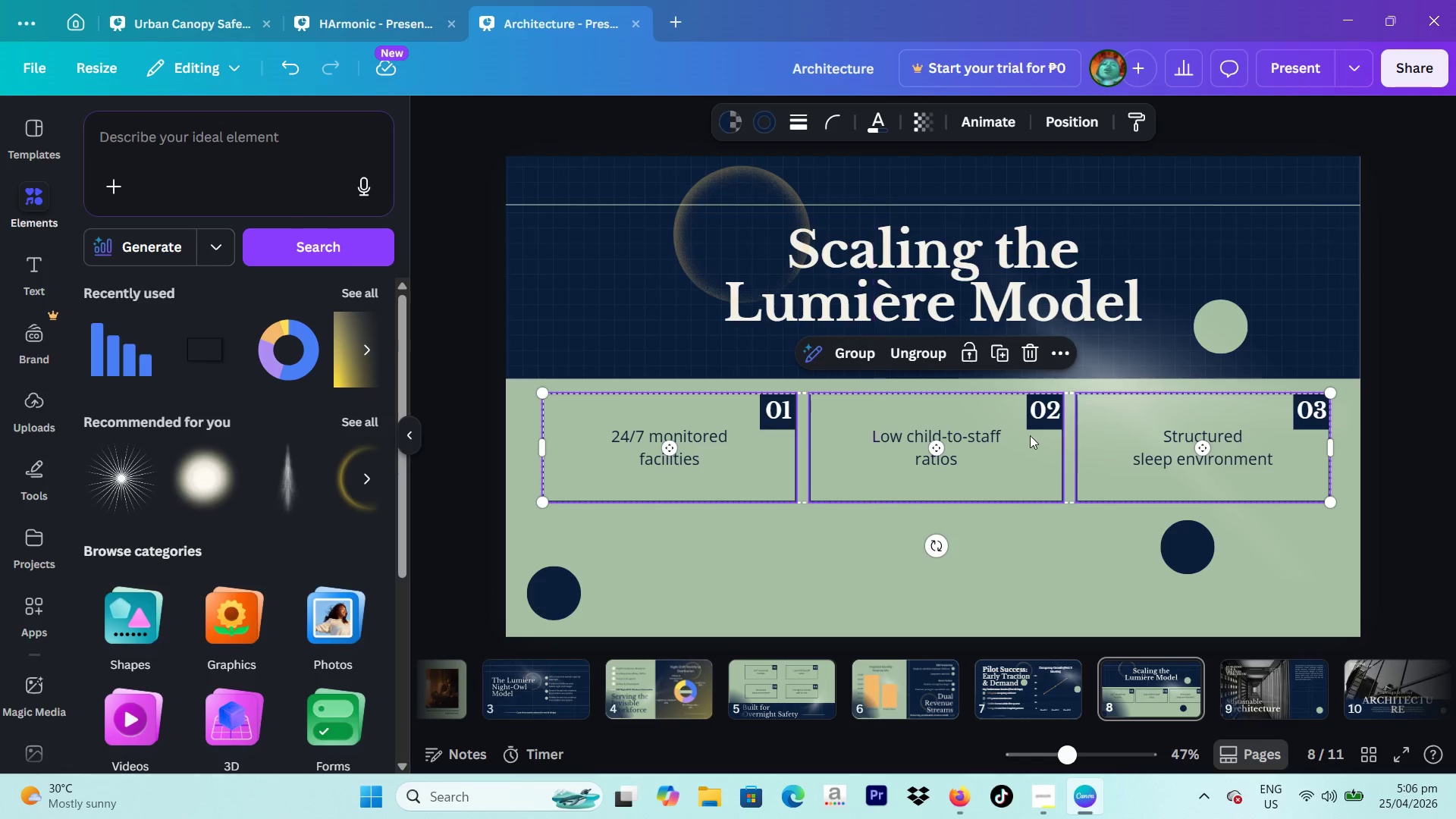 
left_click_drag(start_coordinate=[1016, 446], to_coordinate=[1010, 441])
 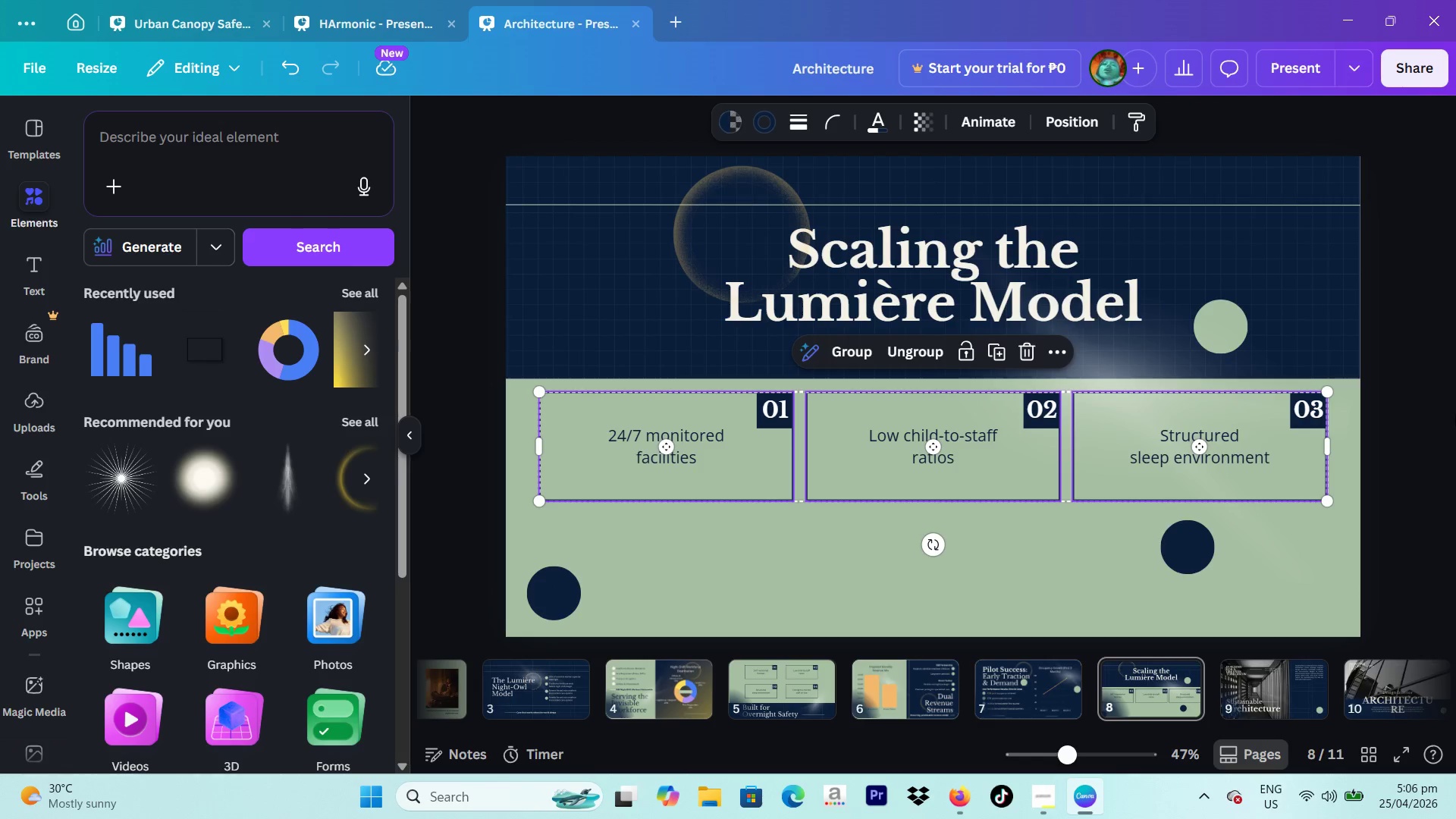 
left_click([1455, 414])
 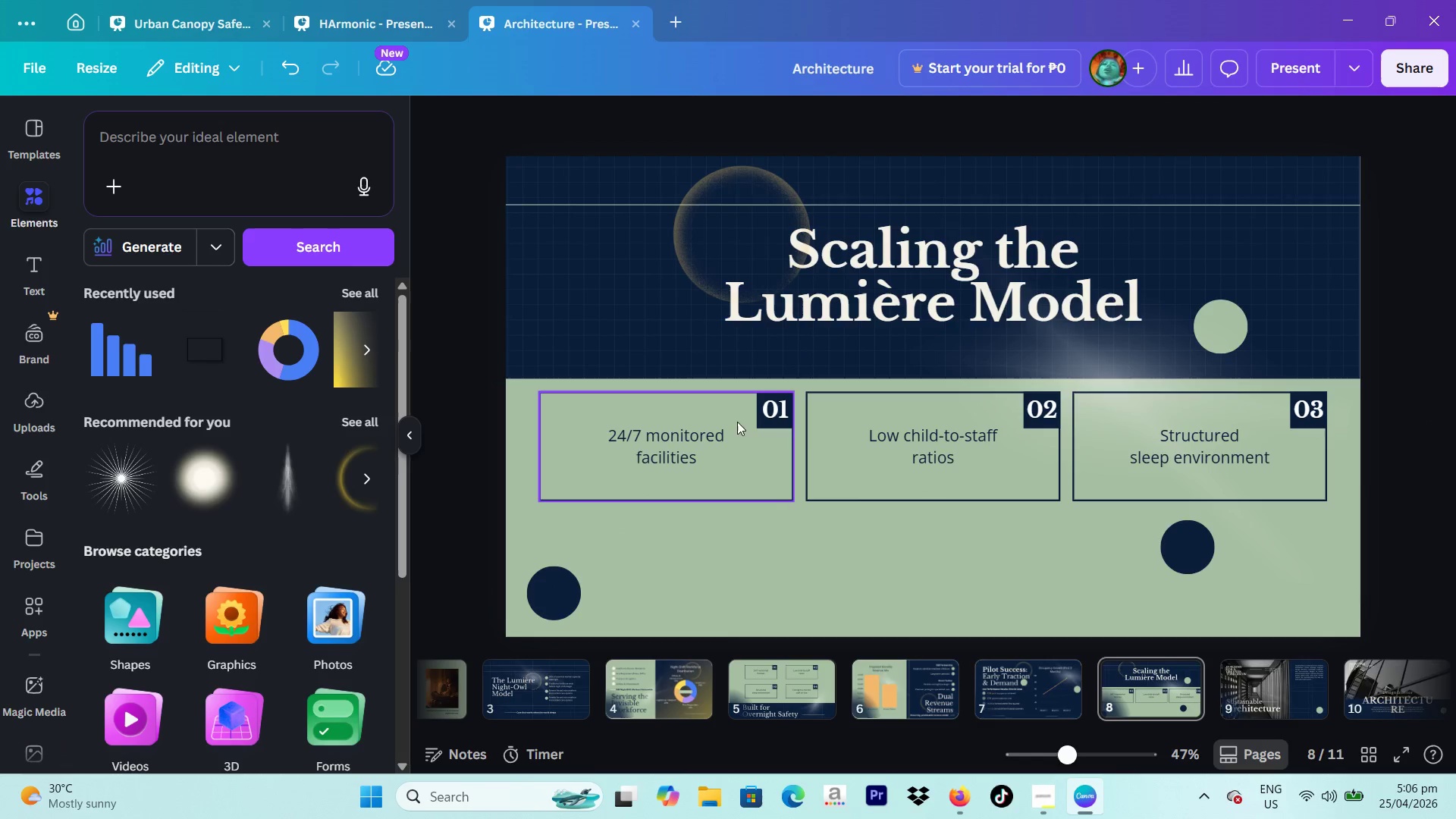 
double_click([669, 437])
 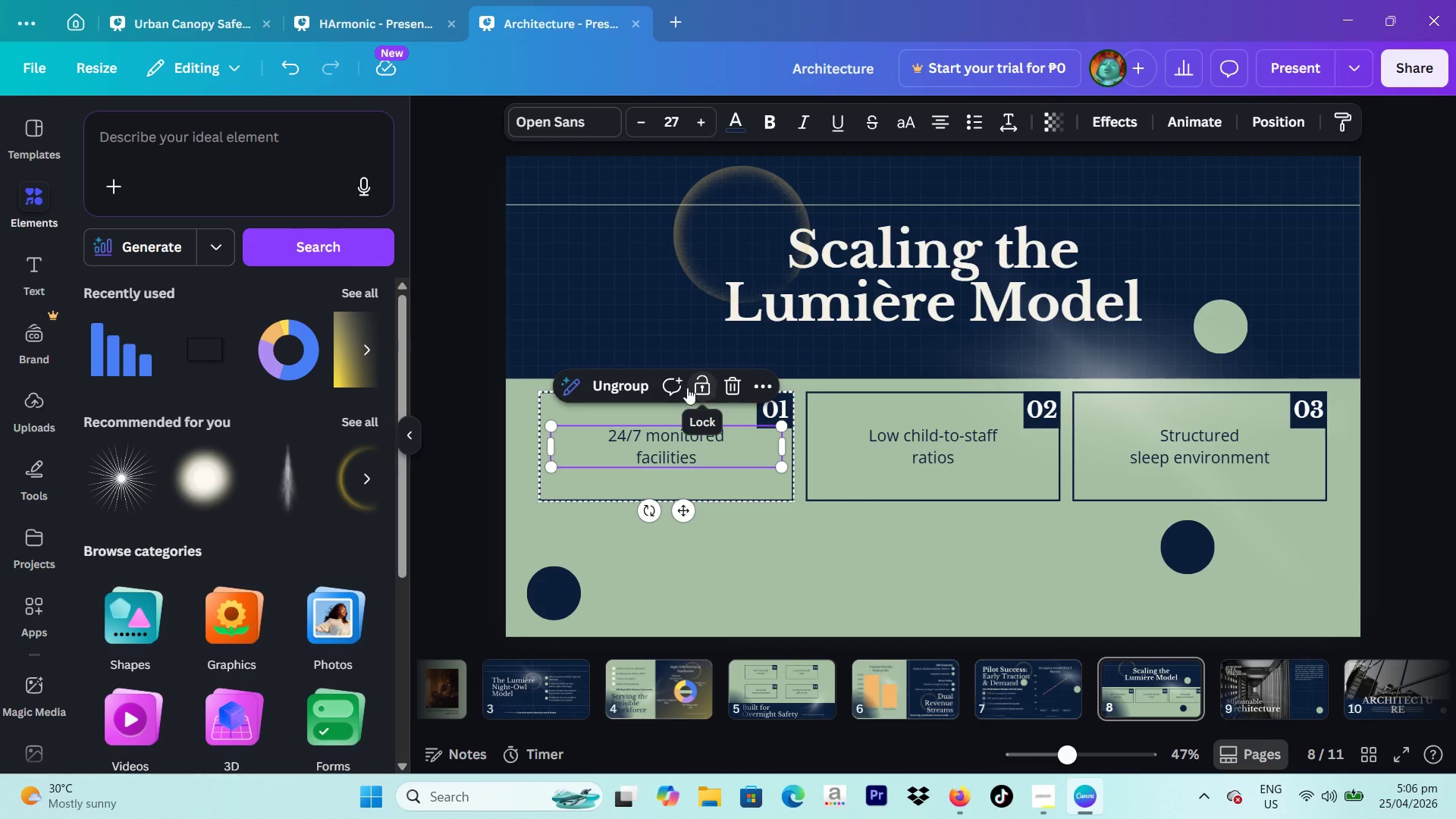 
left_click([632, 389])
 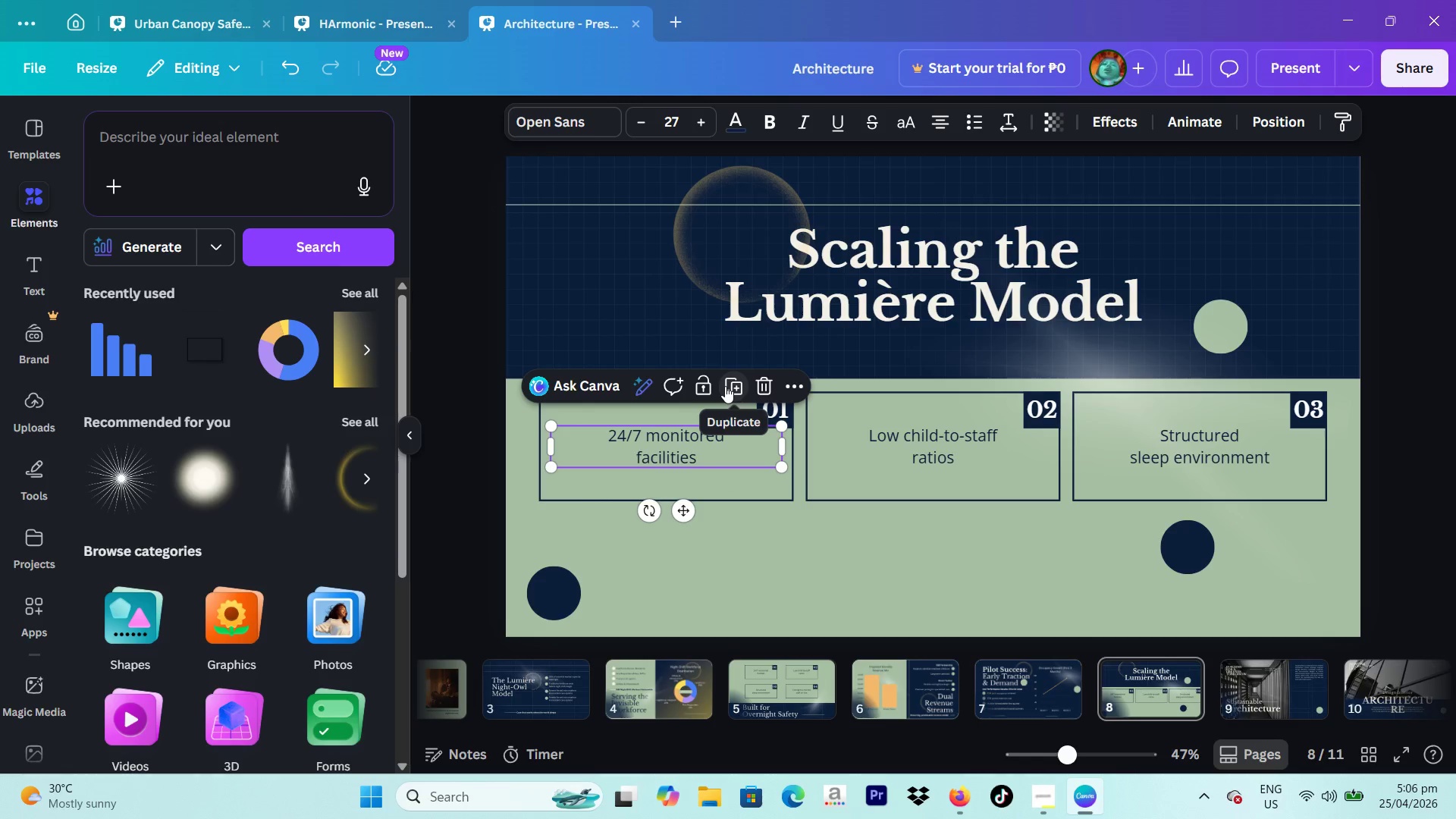 
left_click([725, 386])
 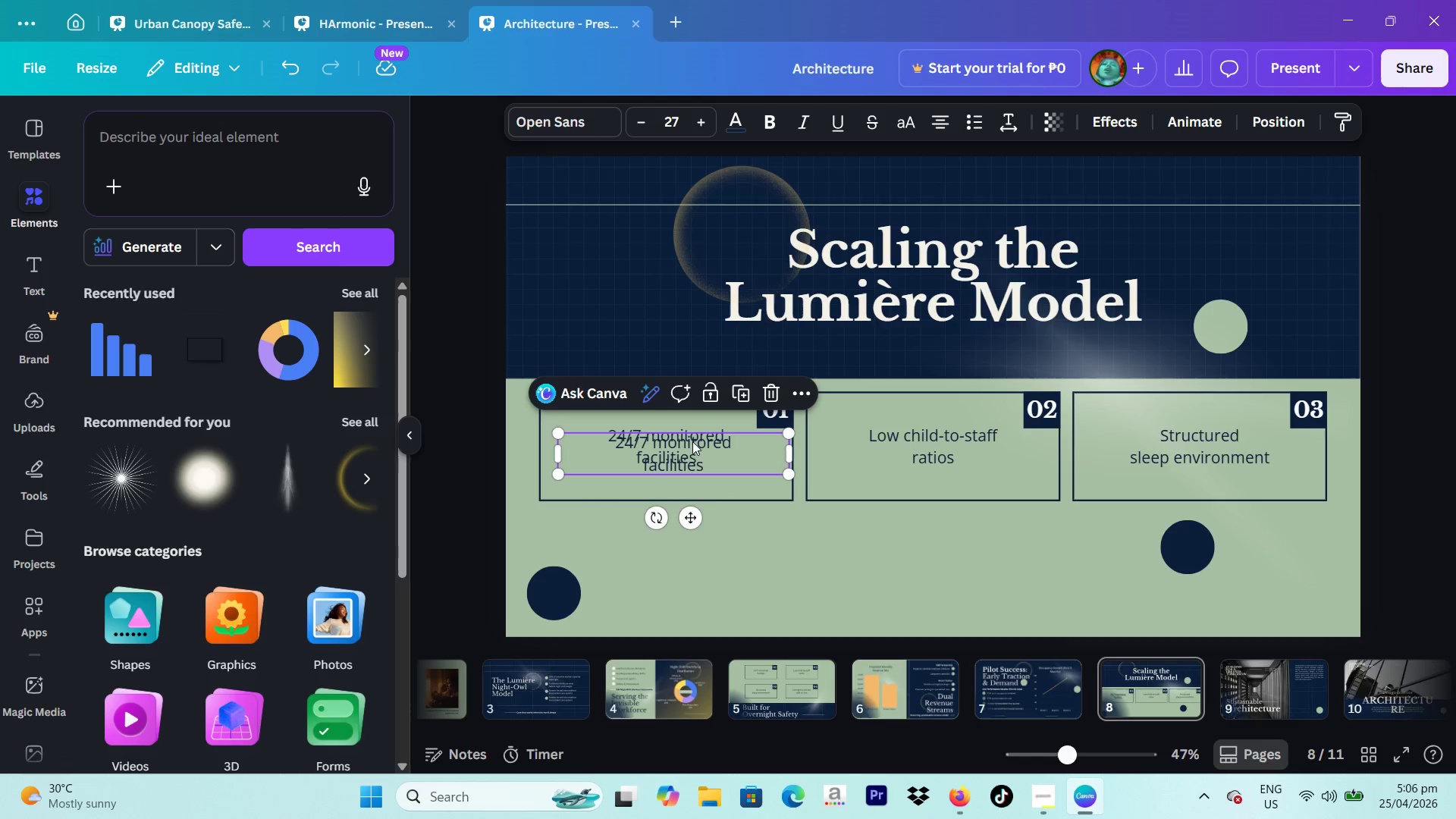 
left_click_drag(start_coordinate=[692, 450], to_coordinate=[758, 554])
 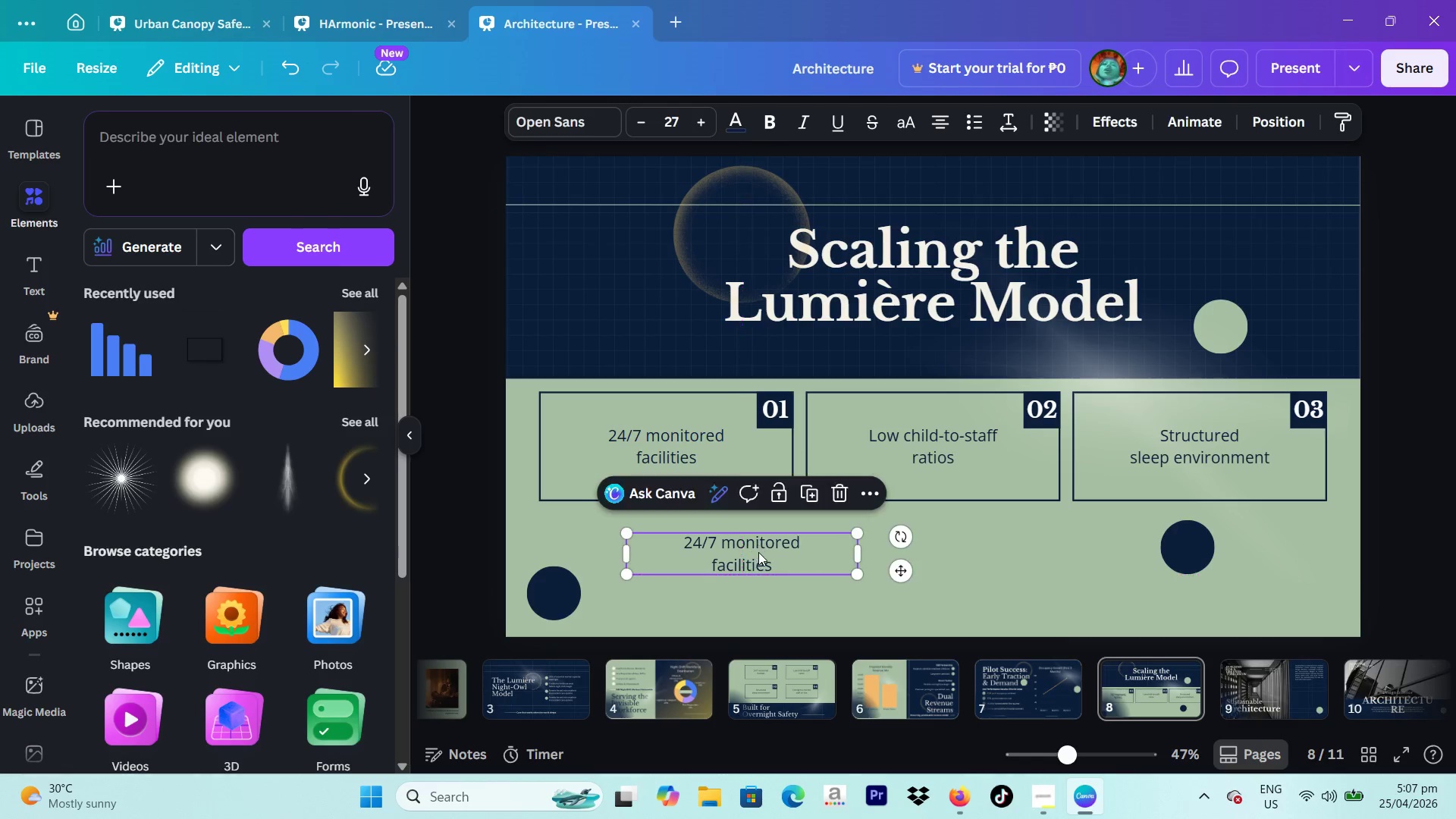 
left_click([758, 552])
 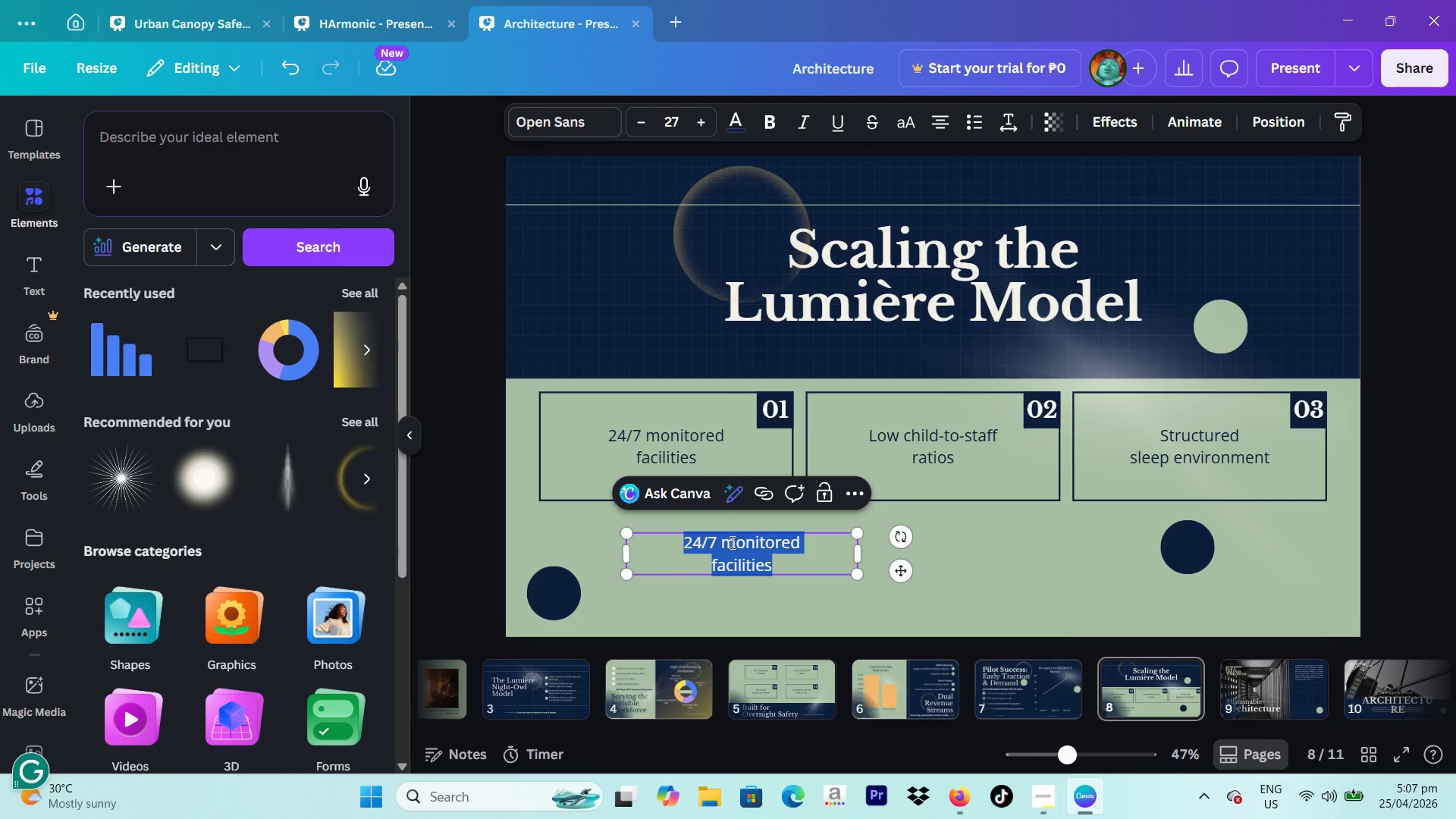 
type(Pha)
 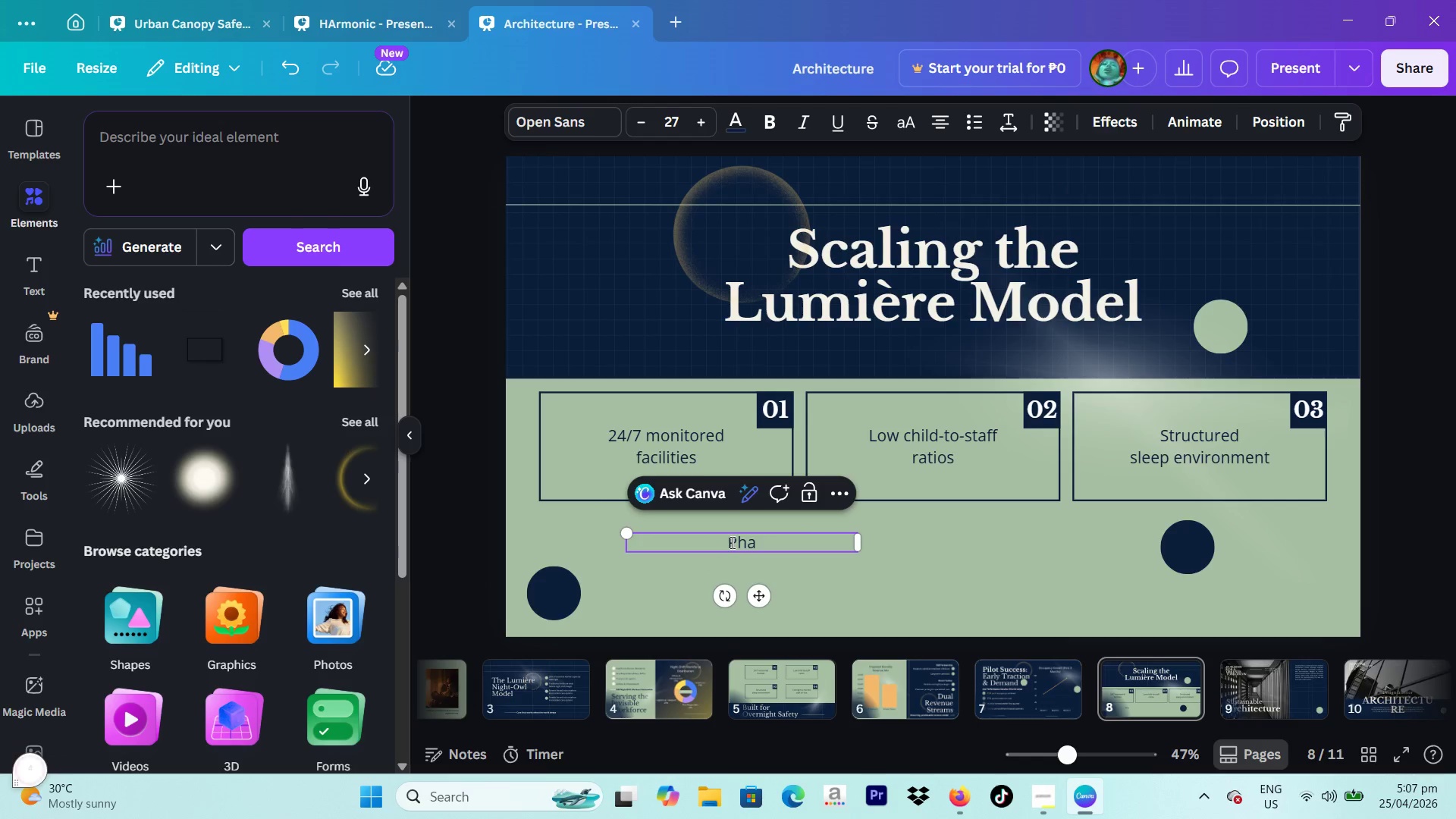 
hold_key(key=Backspace, duration=0.64)
 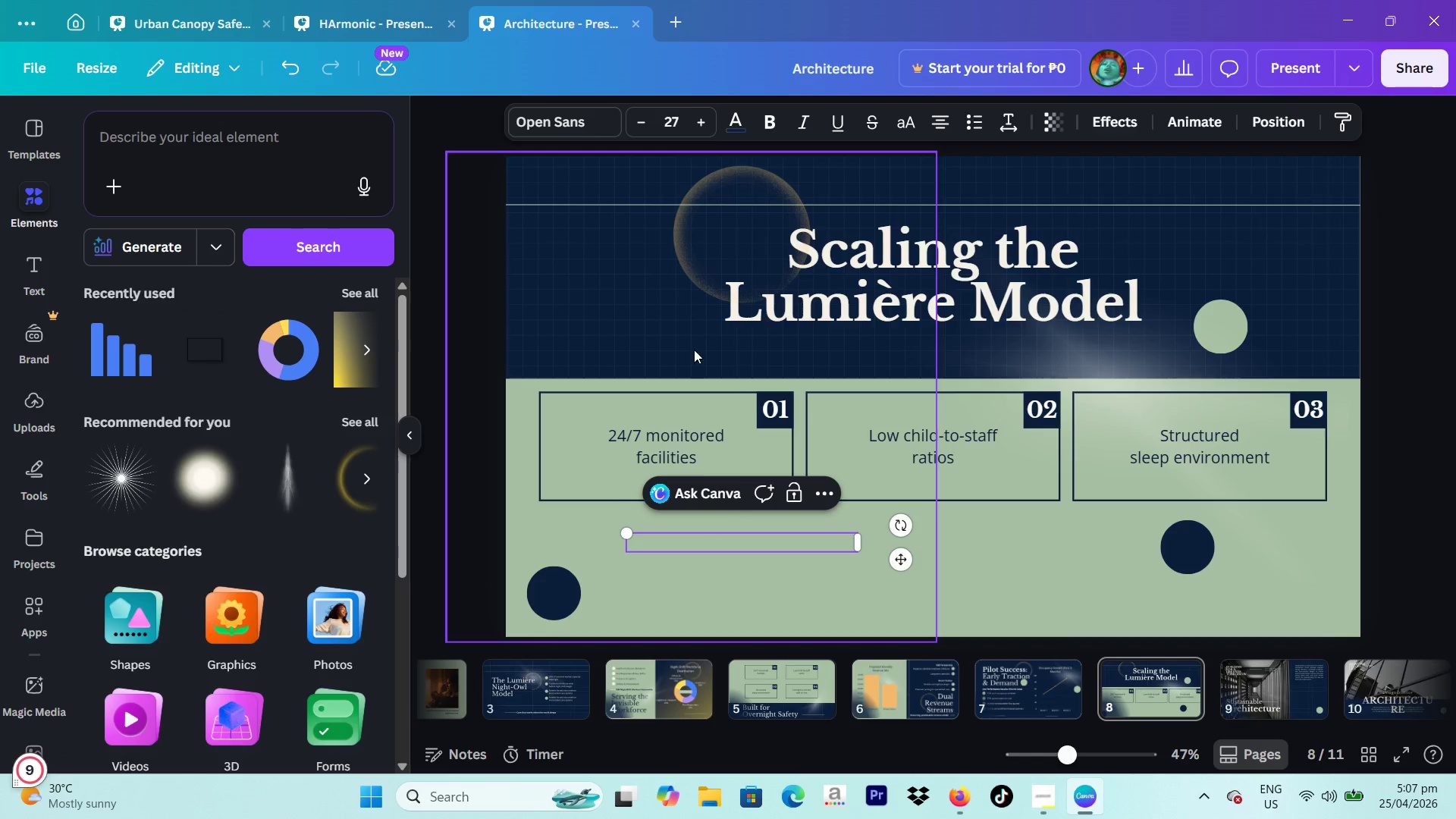 
left_click([739, 402])
 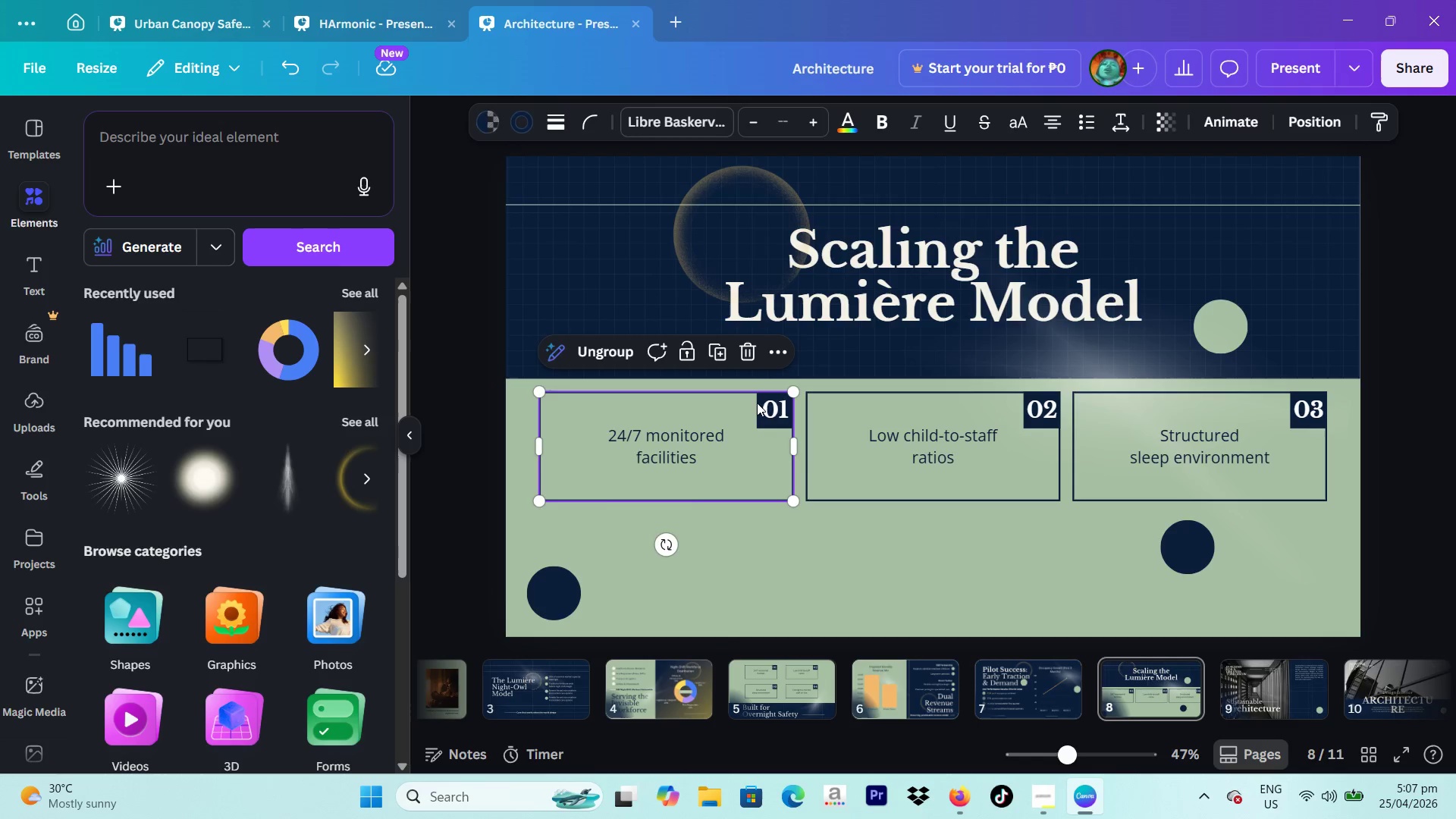 
left_click([759, 404])
 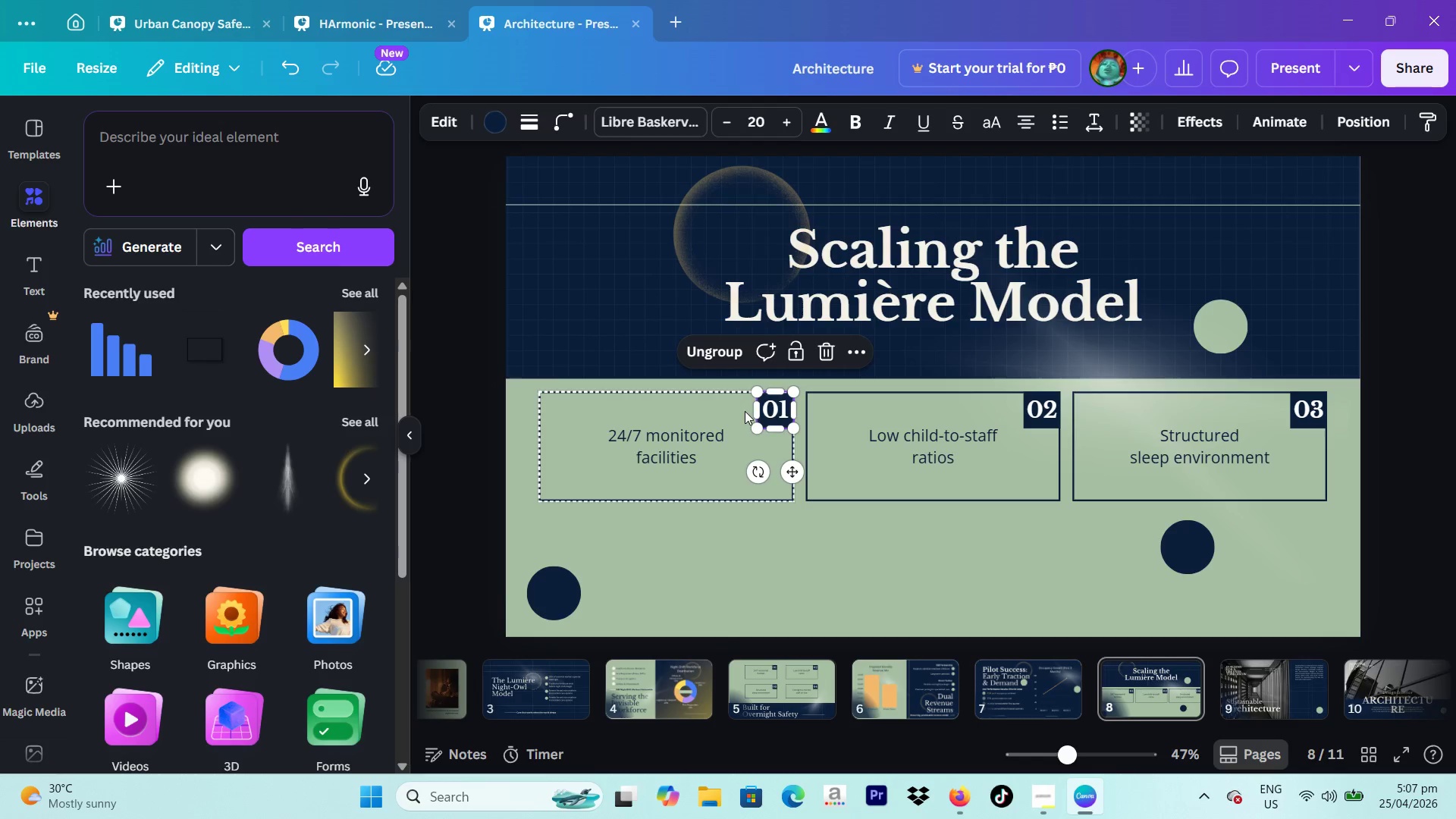 
left_click_drag(start_coordinate=[753, 411], to_coordinate=[533, 412])
 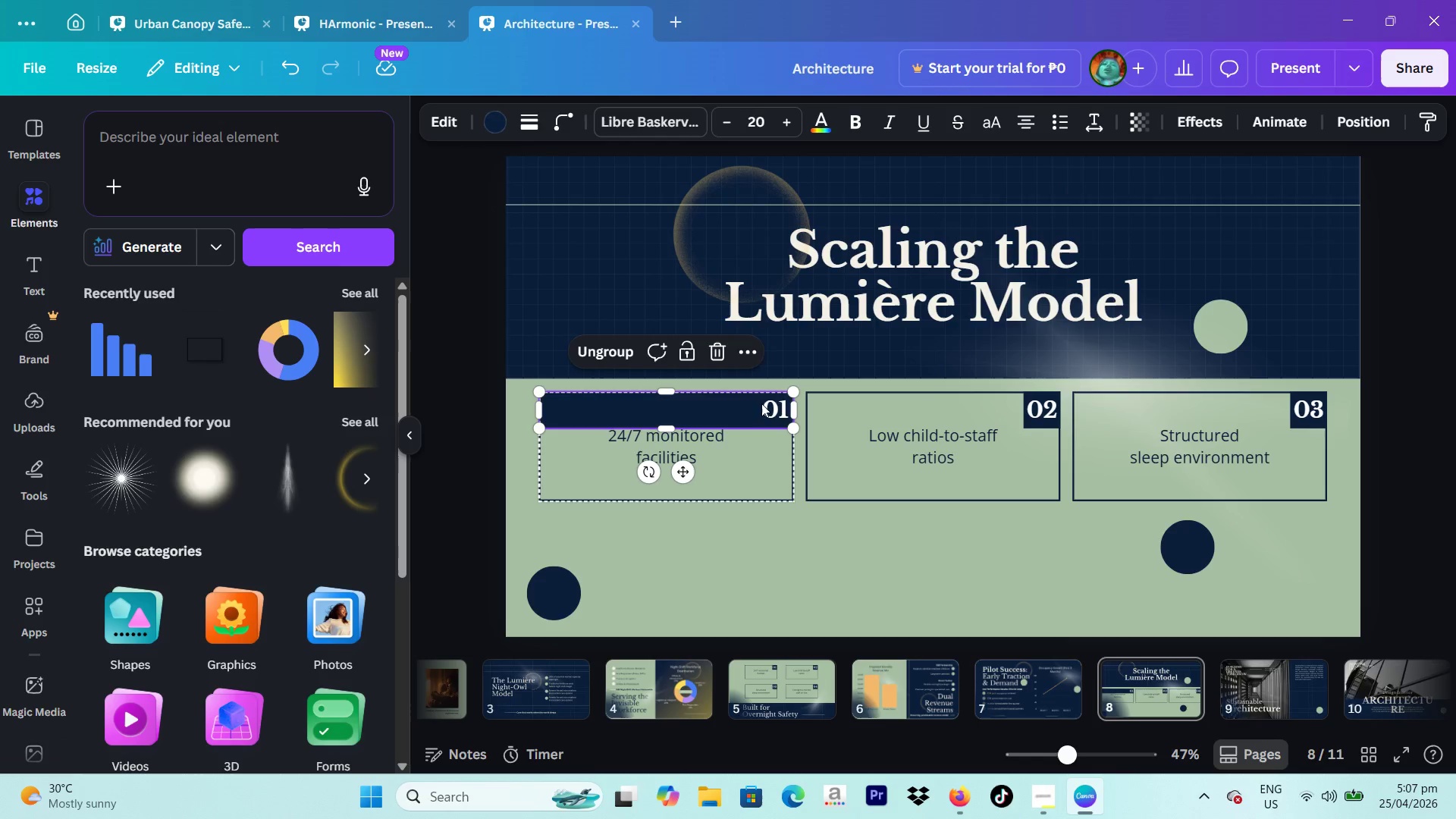 
left_click([763, 403])
 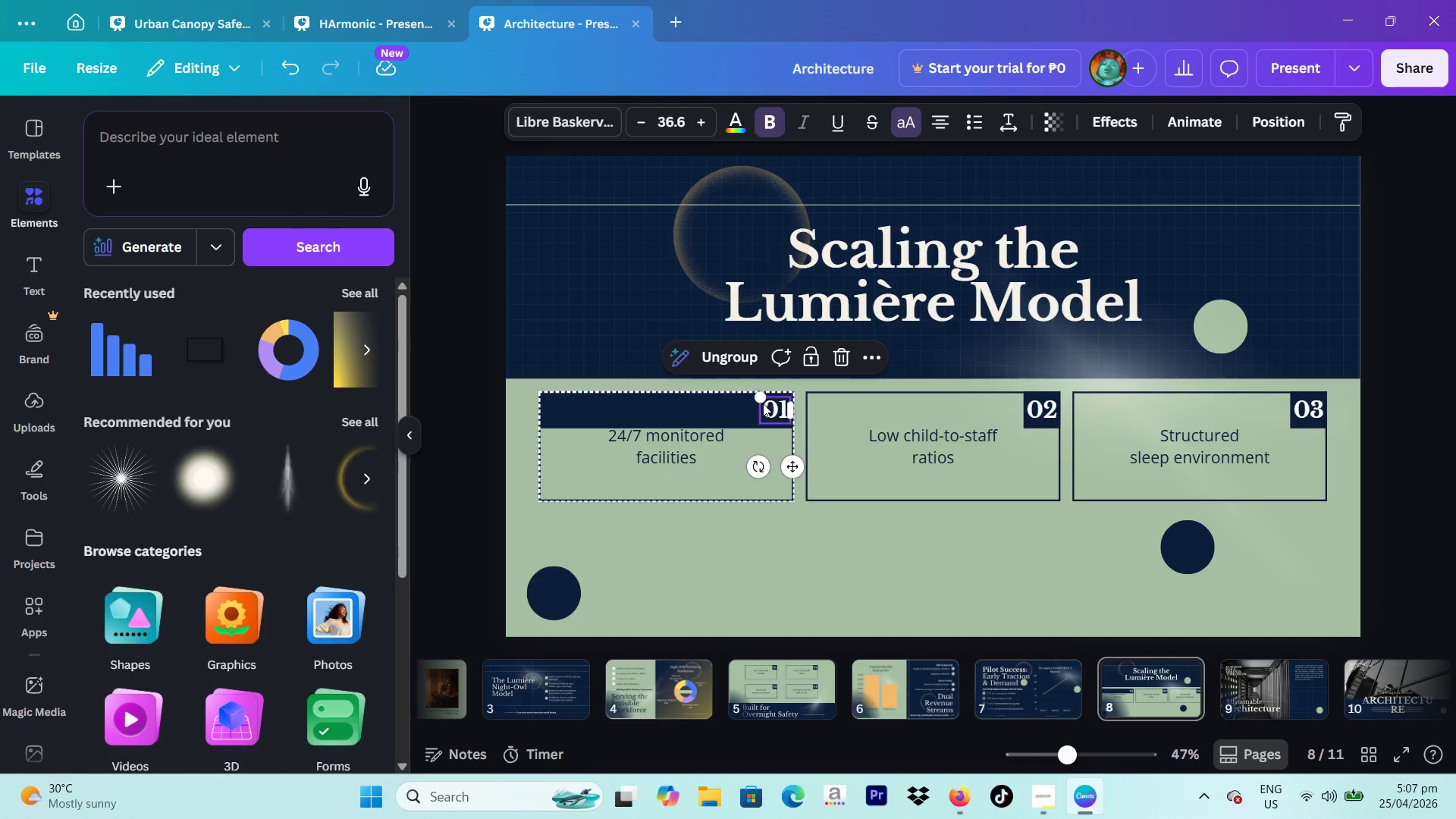 
left_click([763, 403])
 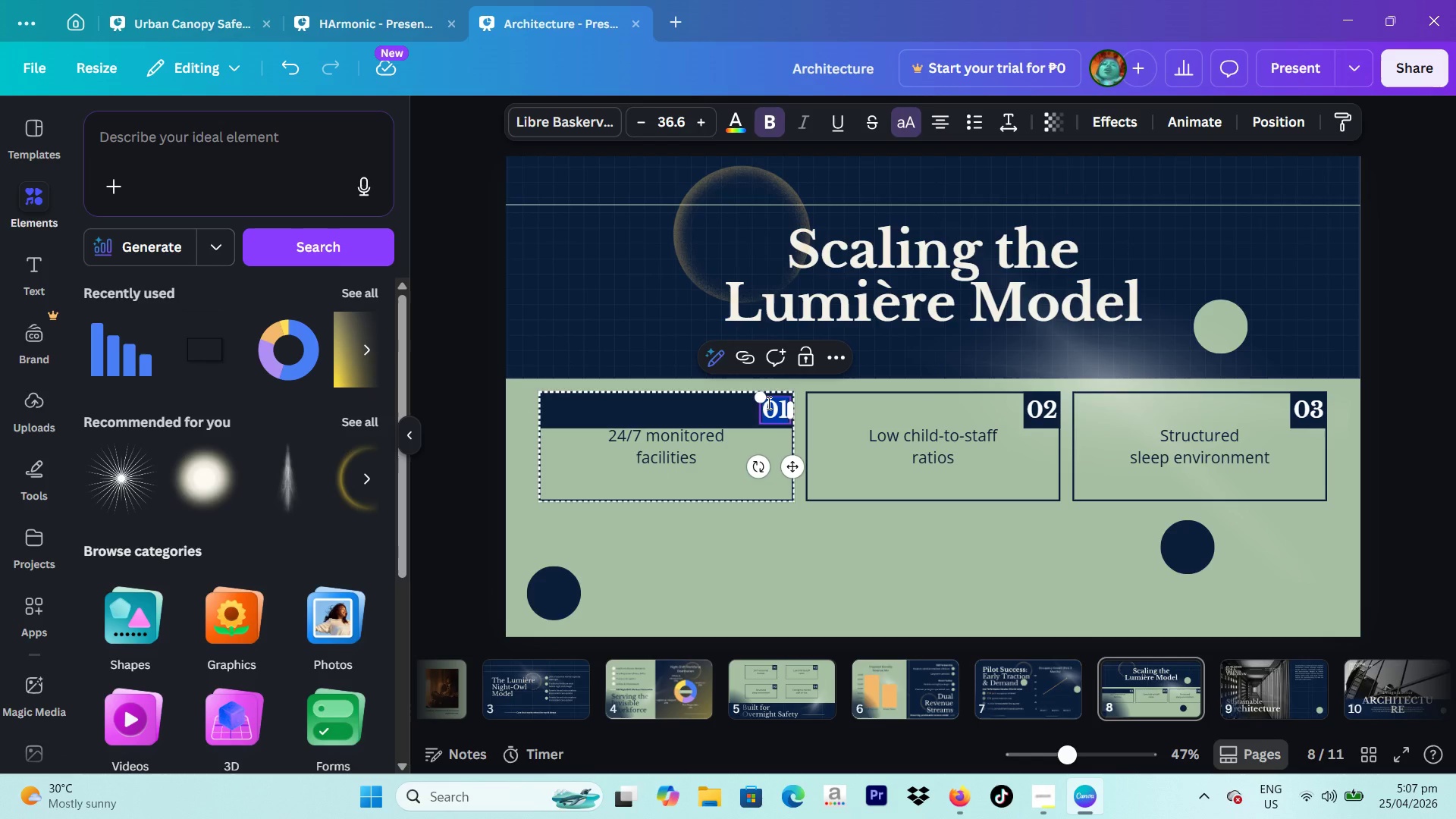 
type(Phase 1)
 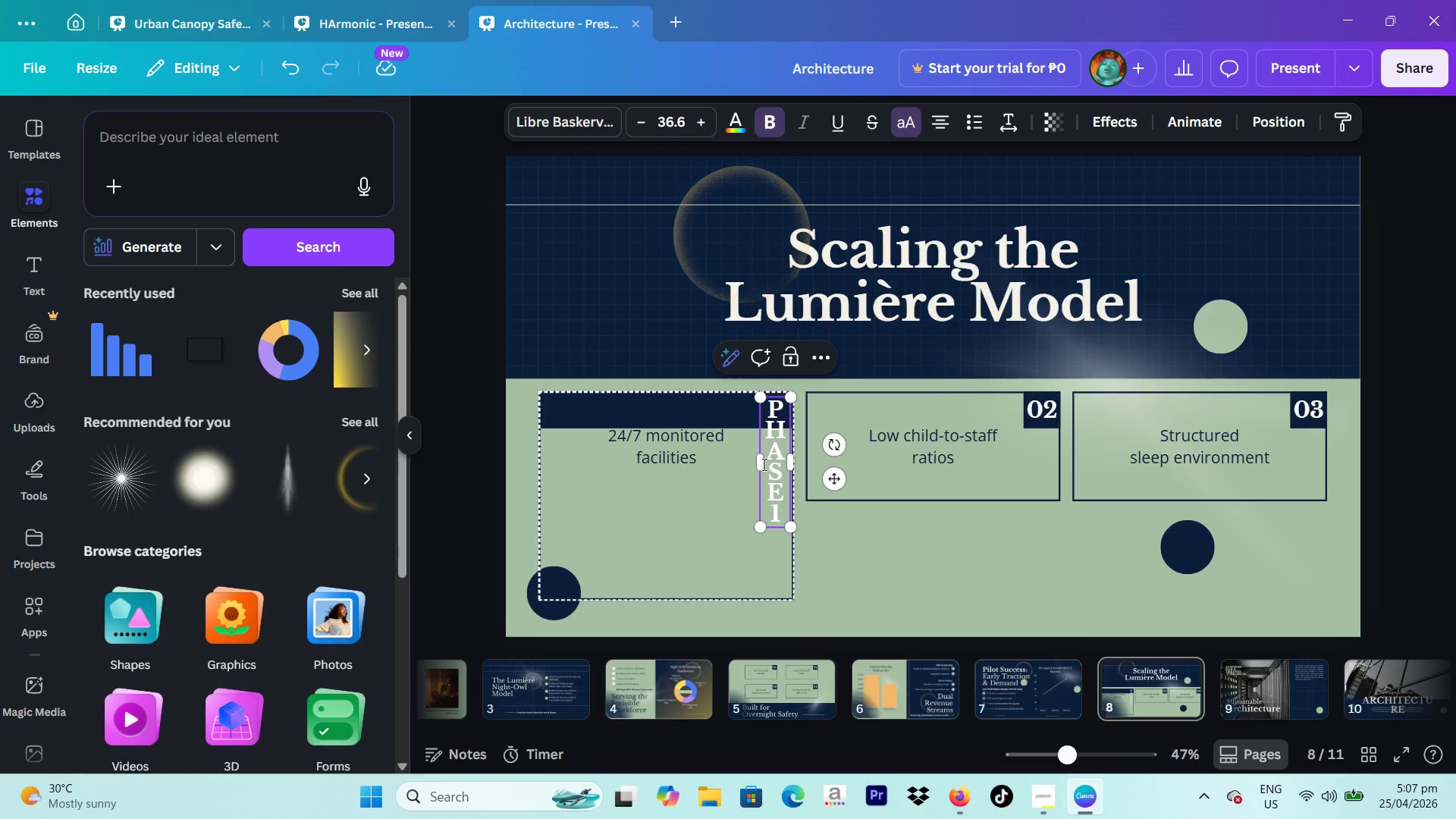 
left_click_drag(start_coordinate=[758, 466], to_coordinate=[626, 438])
 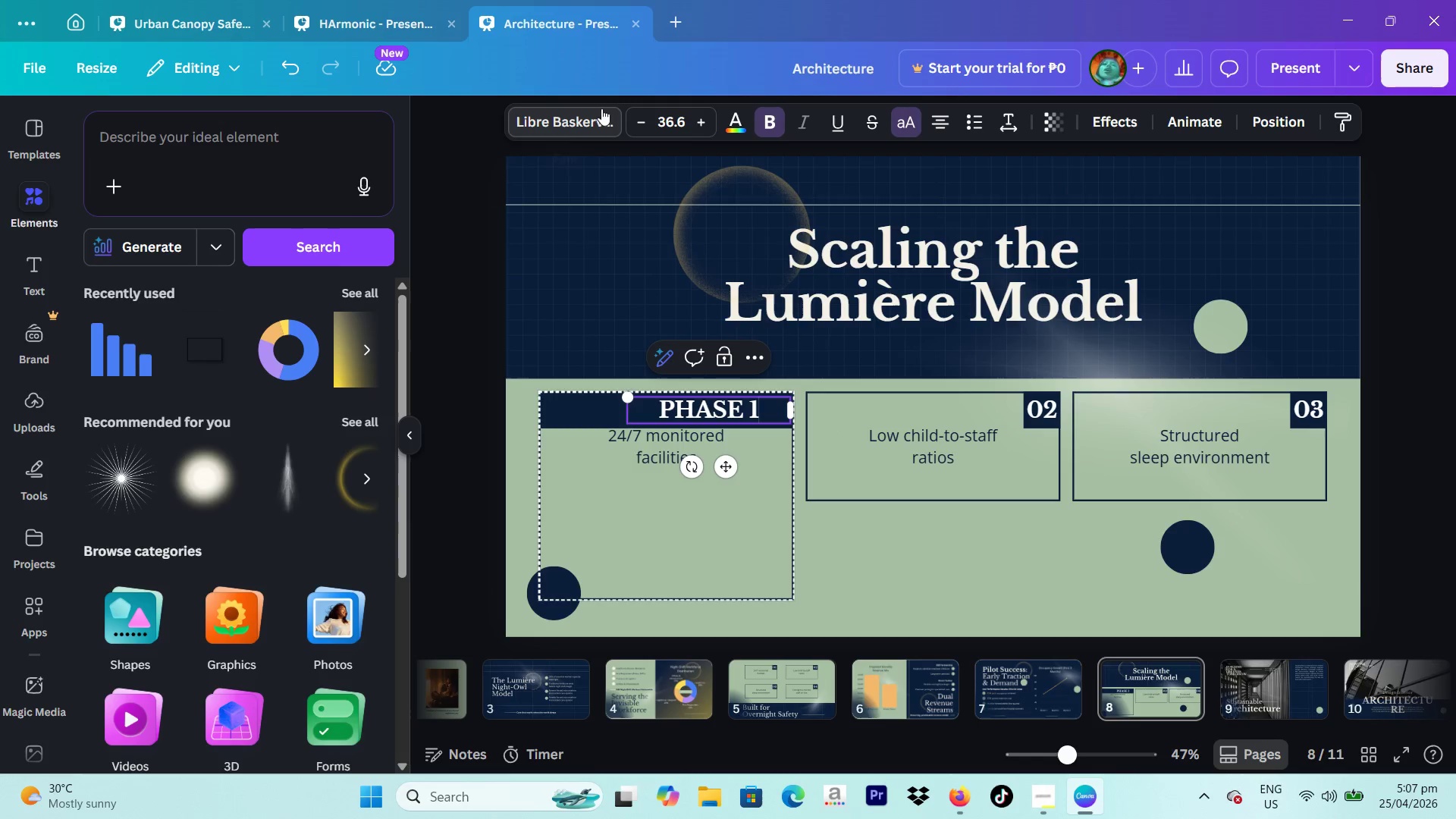 
left_click([594, 124])
 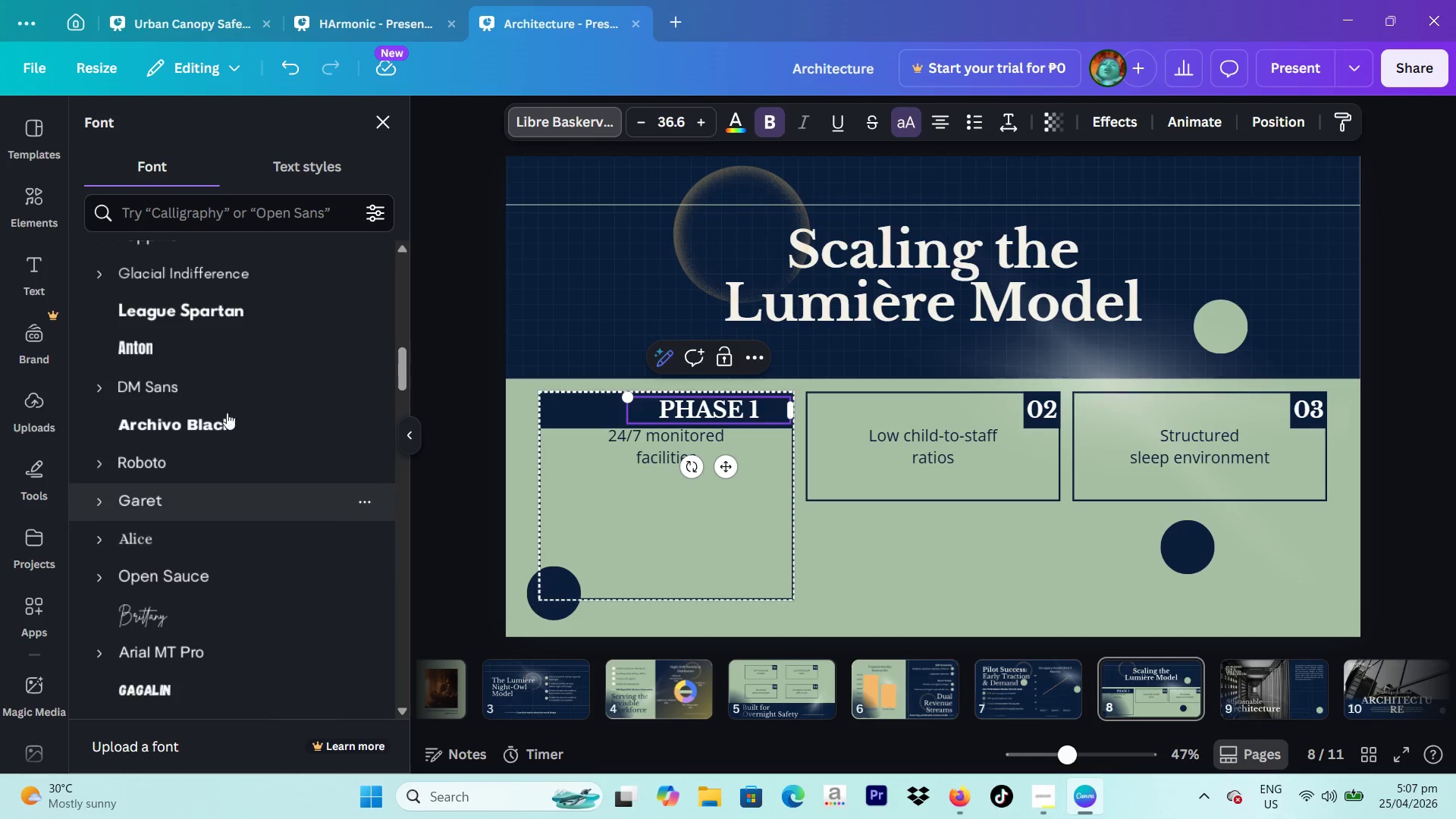 
scroll: coordinate [219, 501], scroll_direction: up, amount: 11.0
 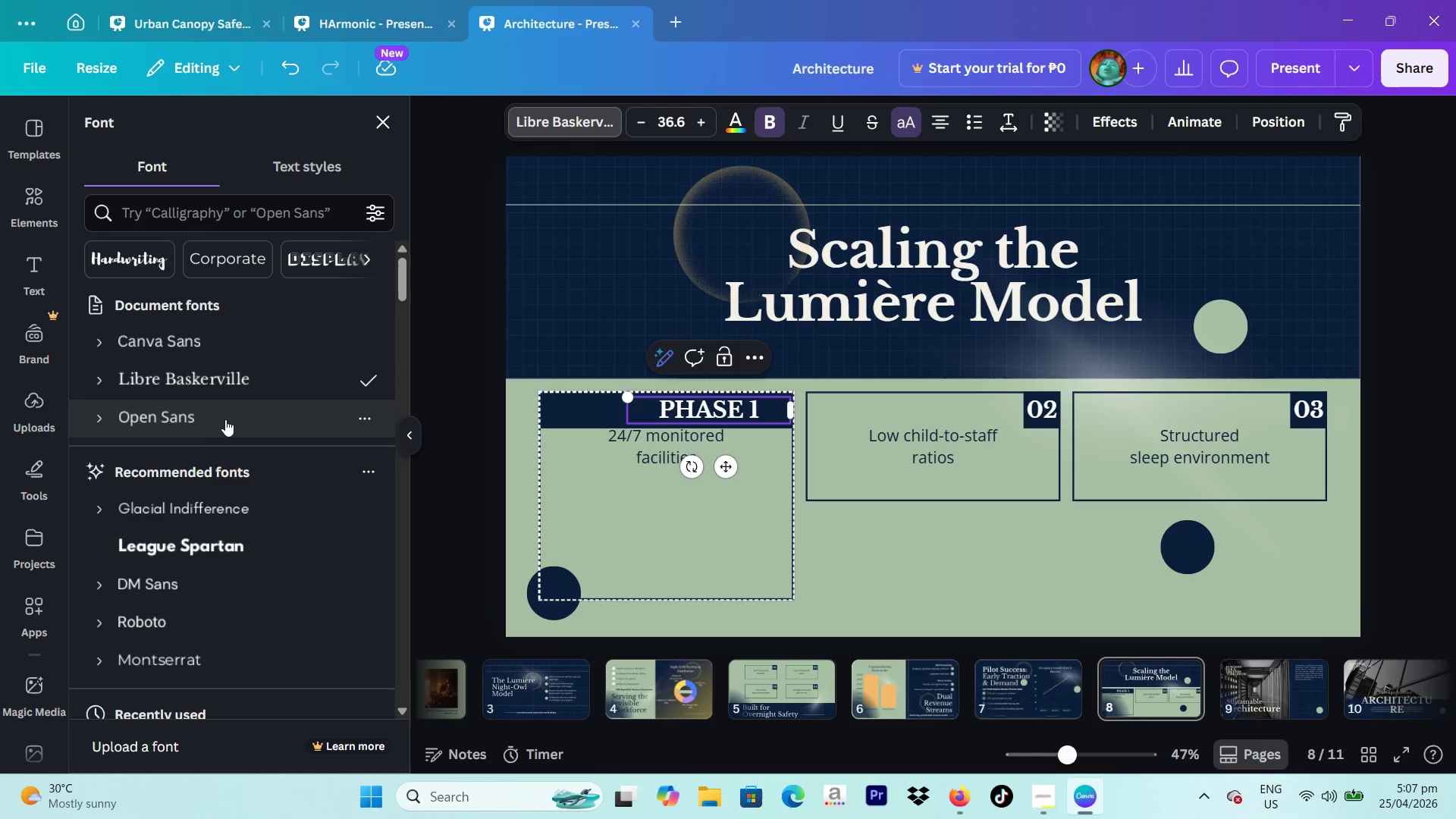 
left_click([219, 431])
 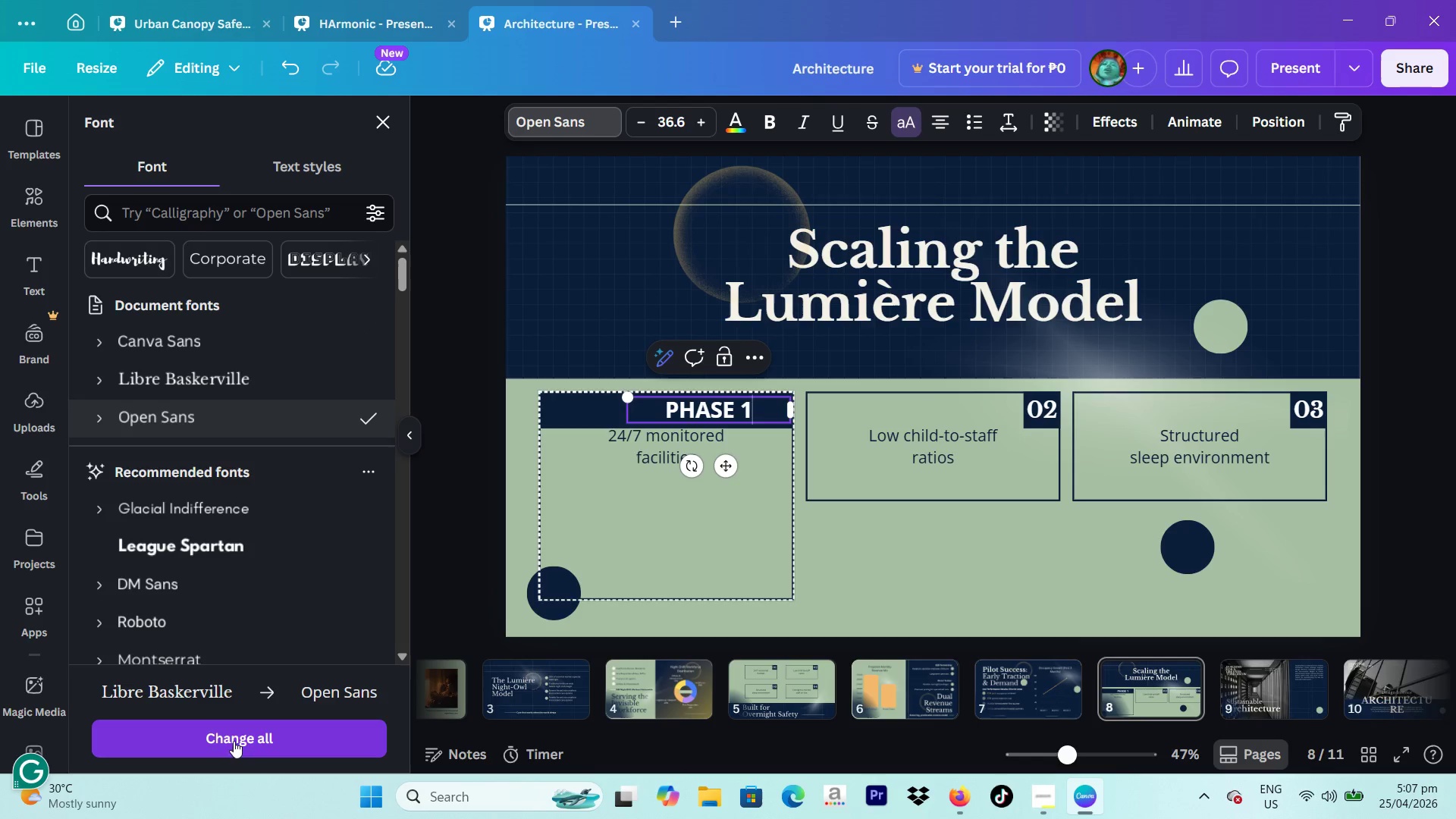 
left_click([242, 728])
 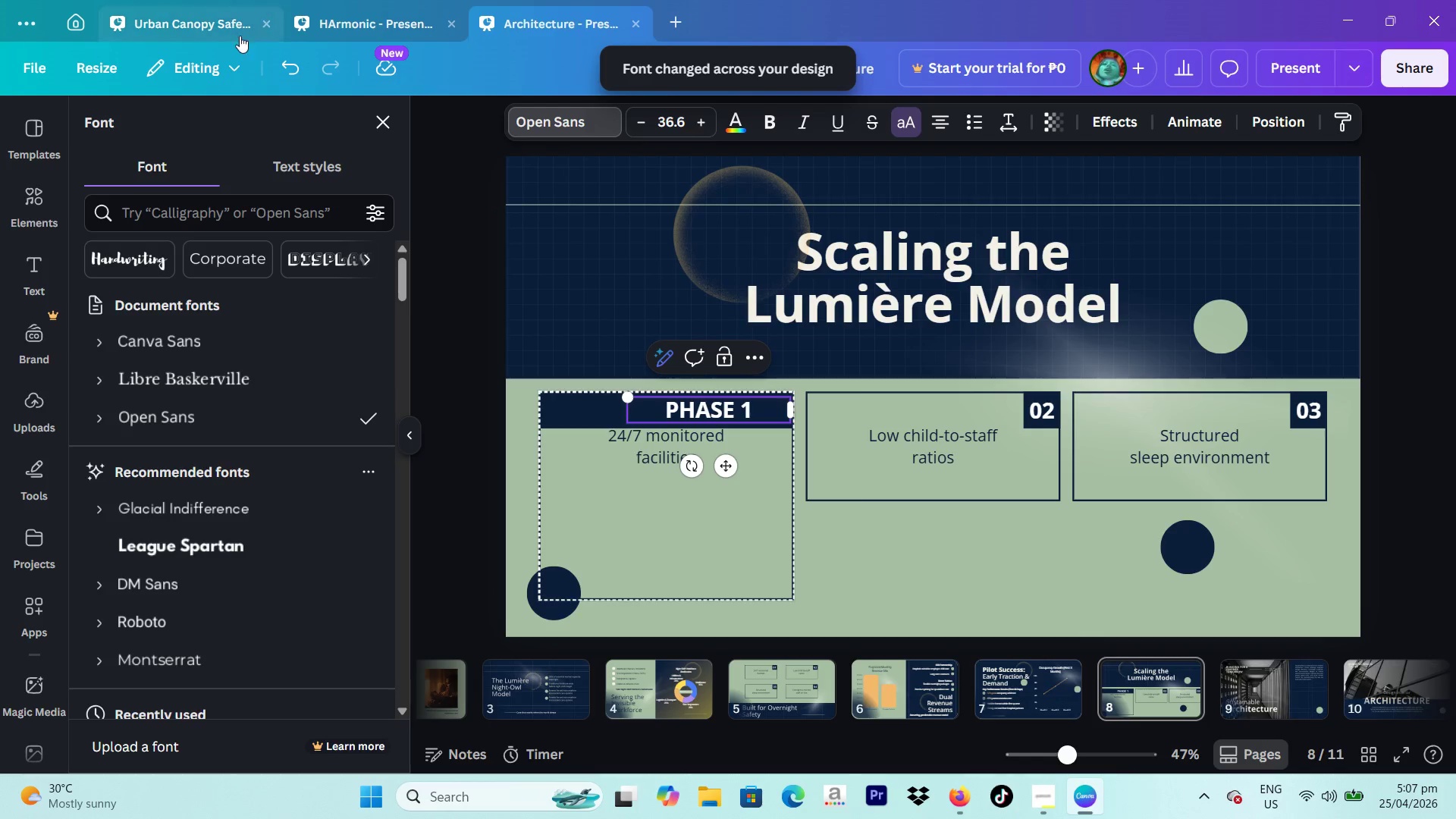 
left_click([288, 63])
 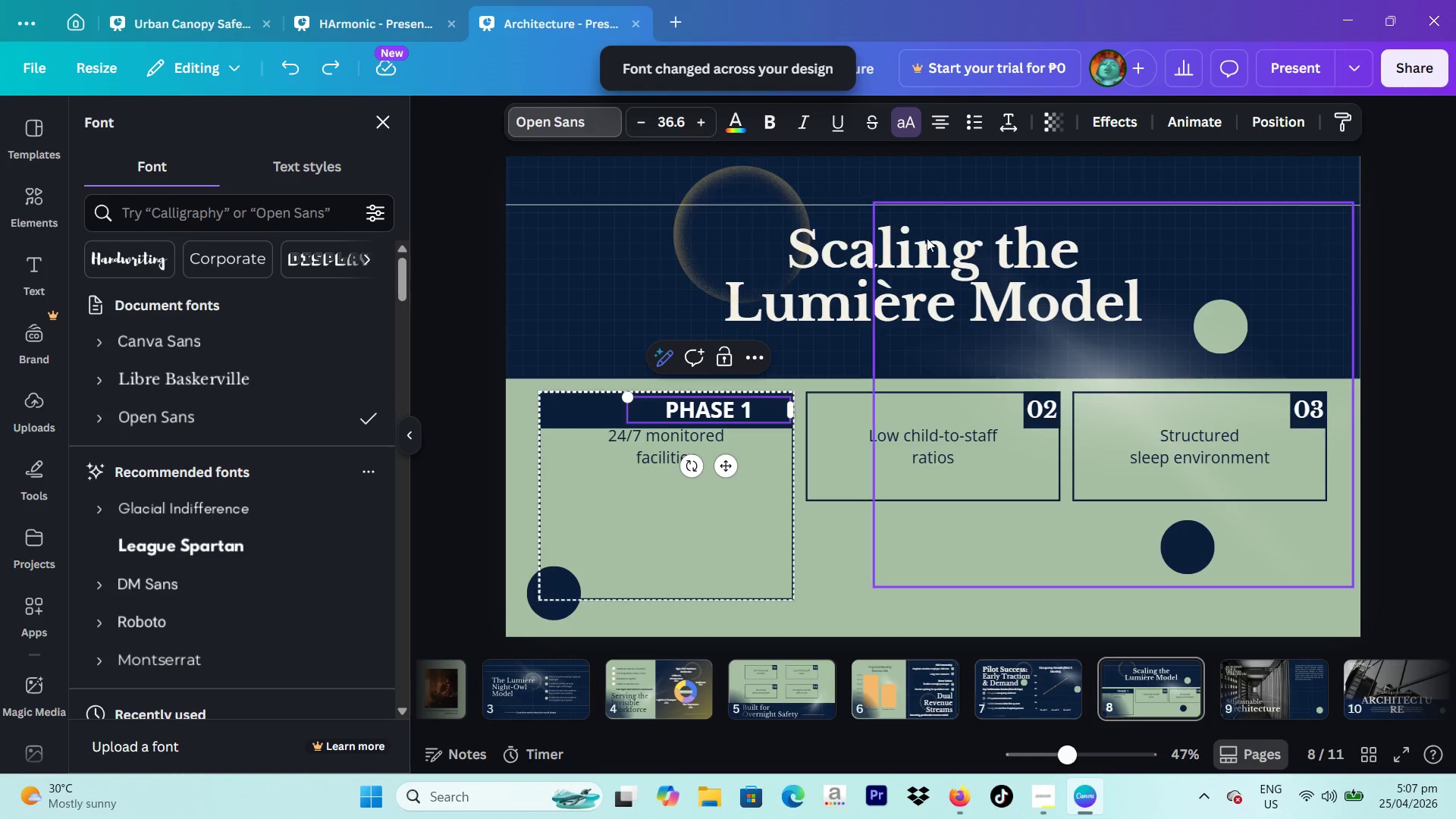 
left_click([927, 242])
 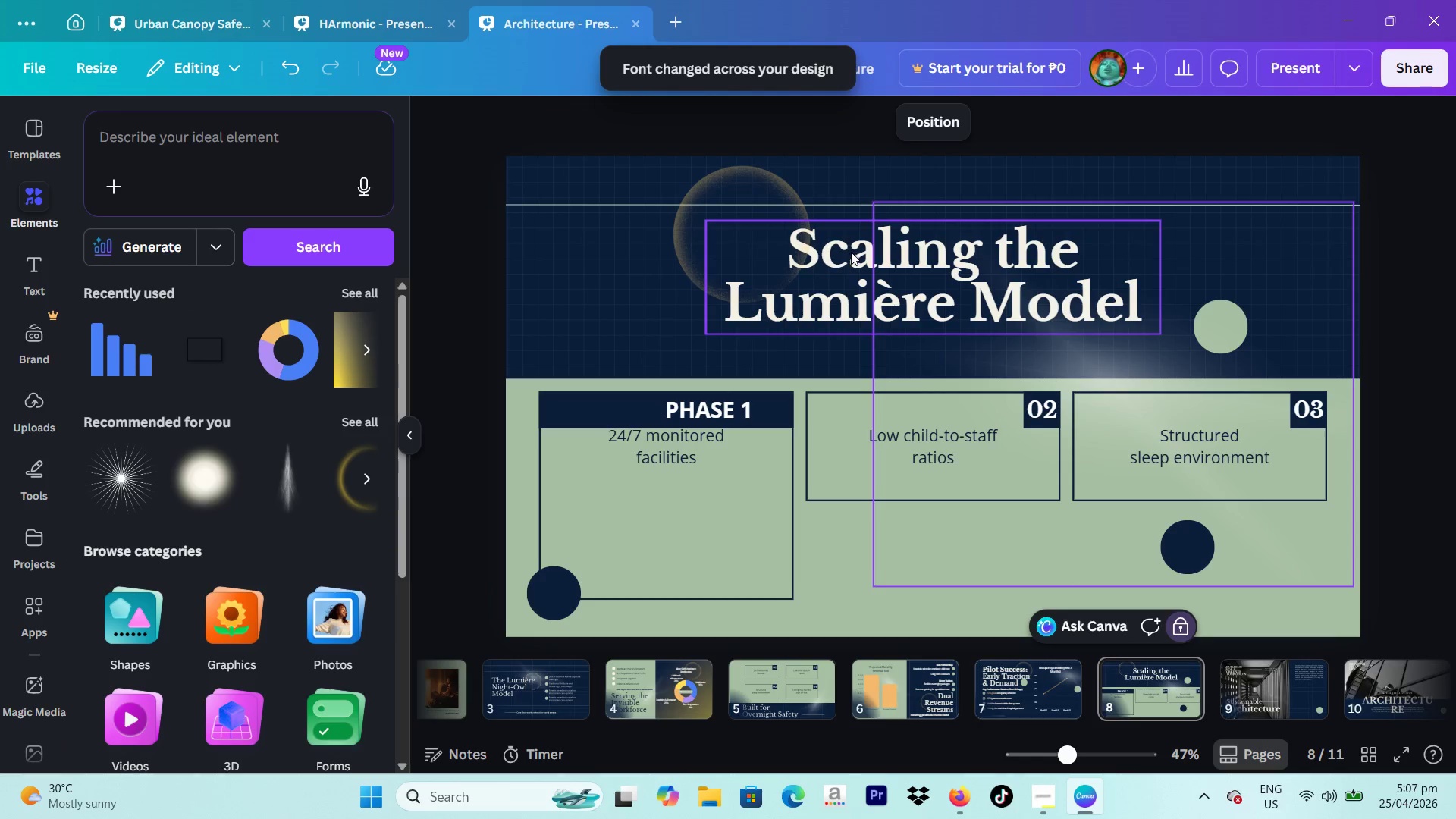 
left_click([851, 252])
 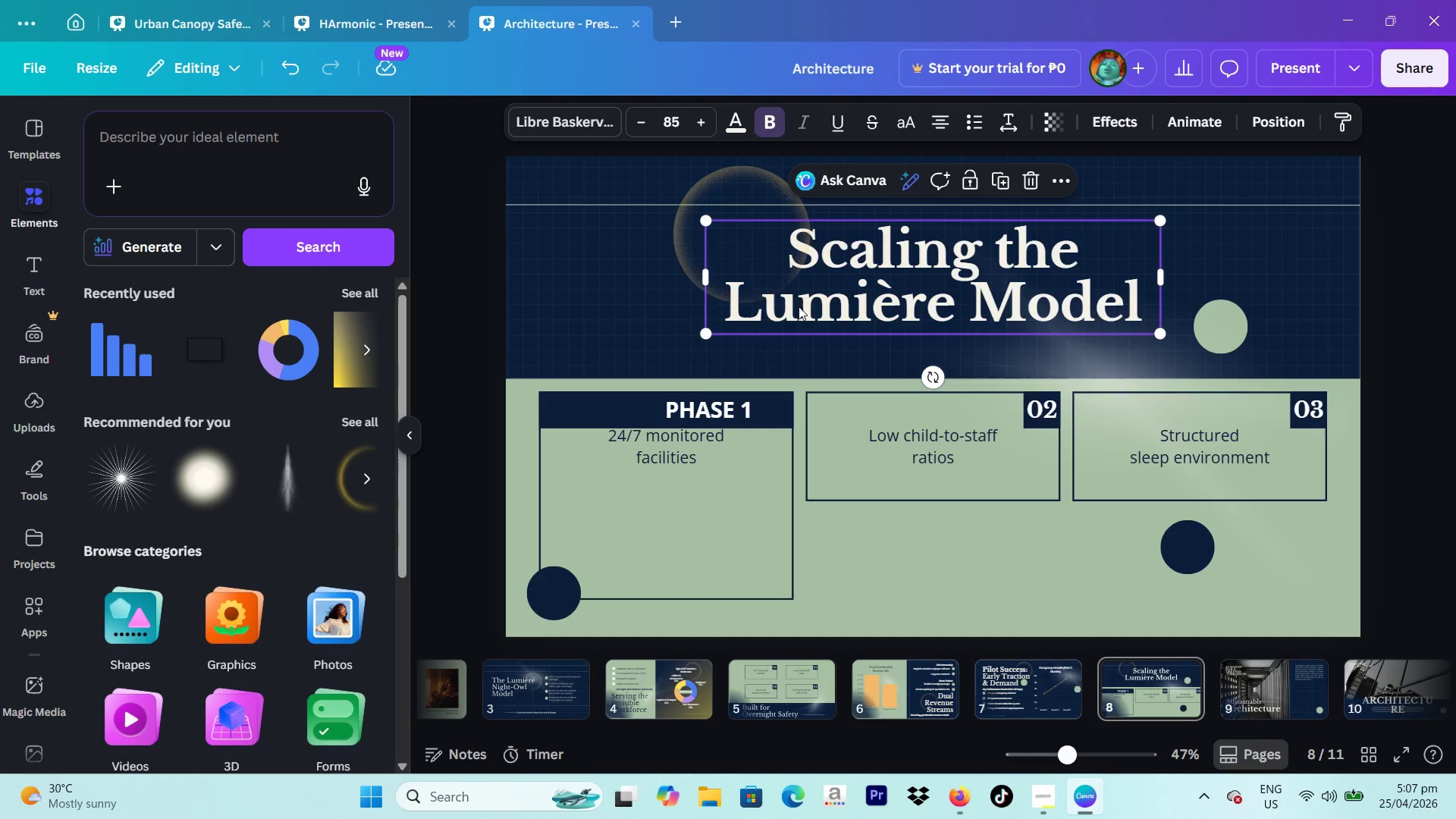 
left_click([546, 698])
 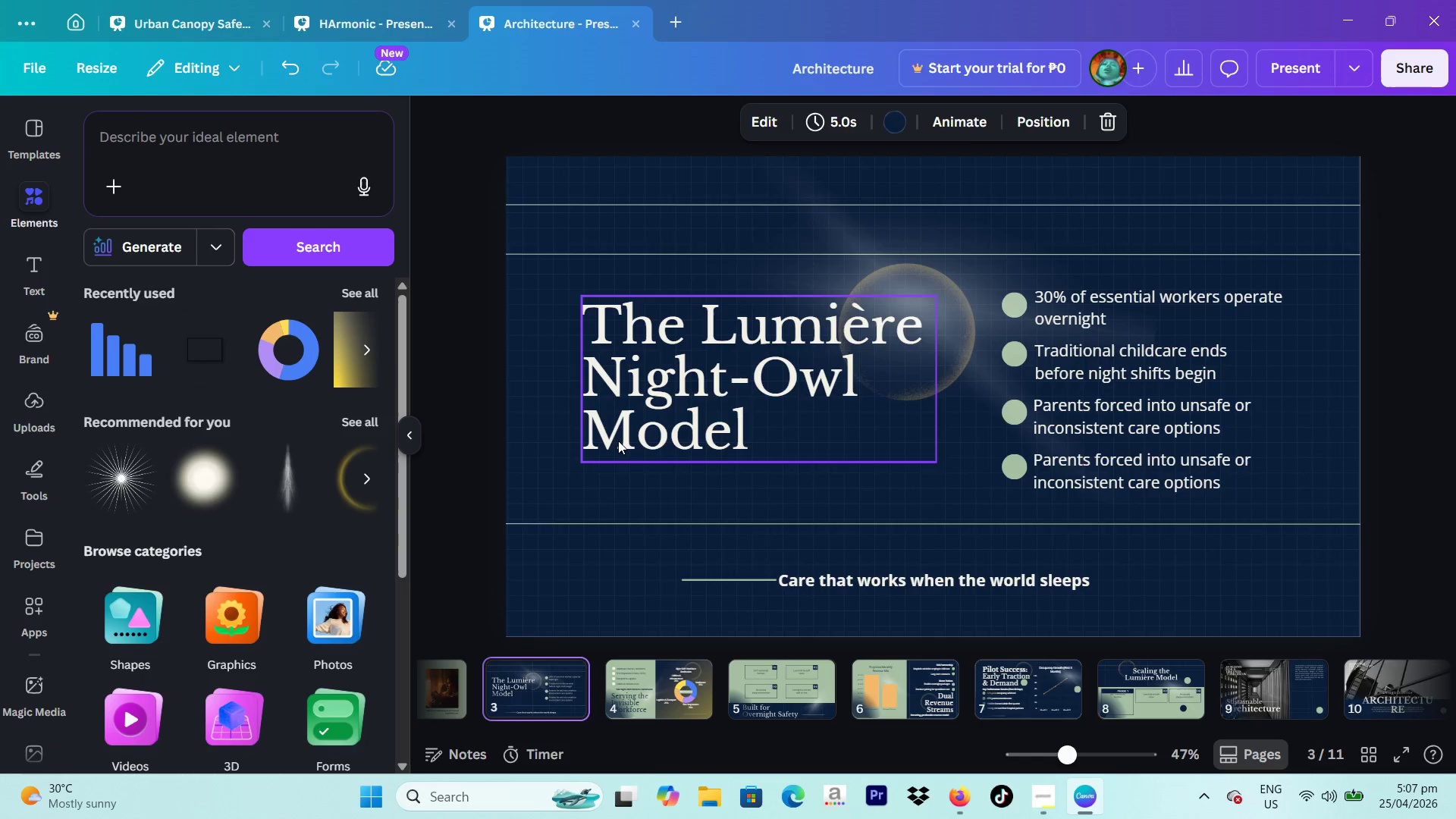 
left_click([619, 440])
 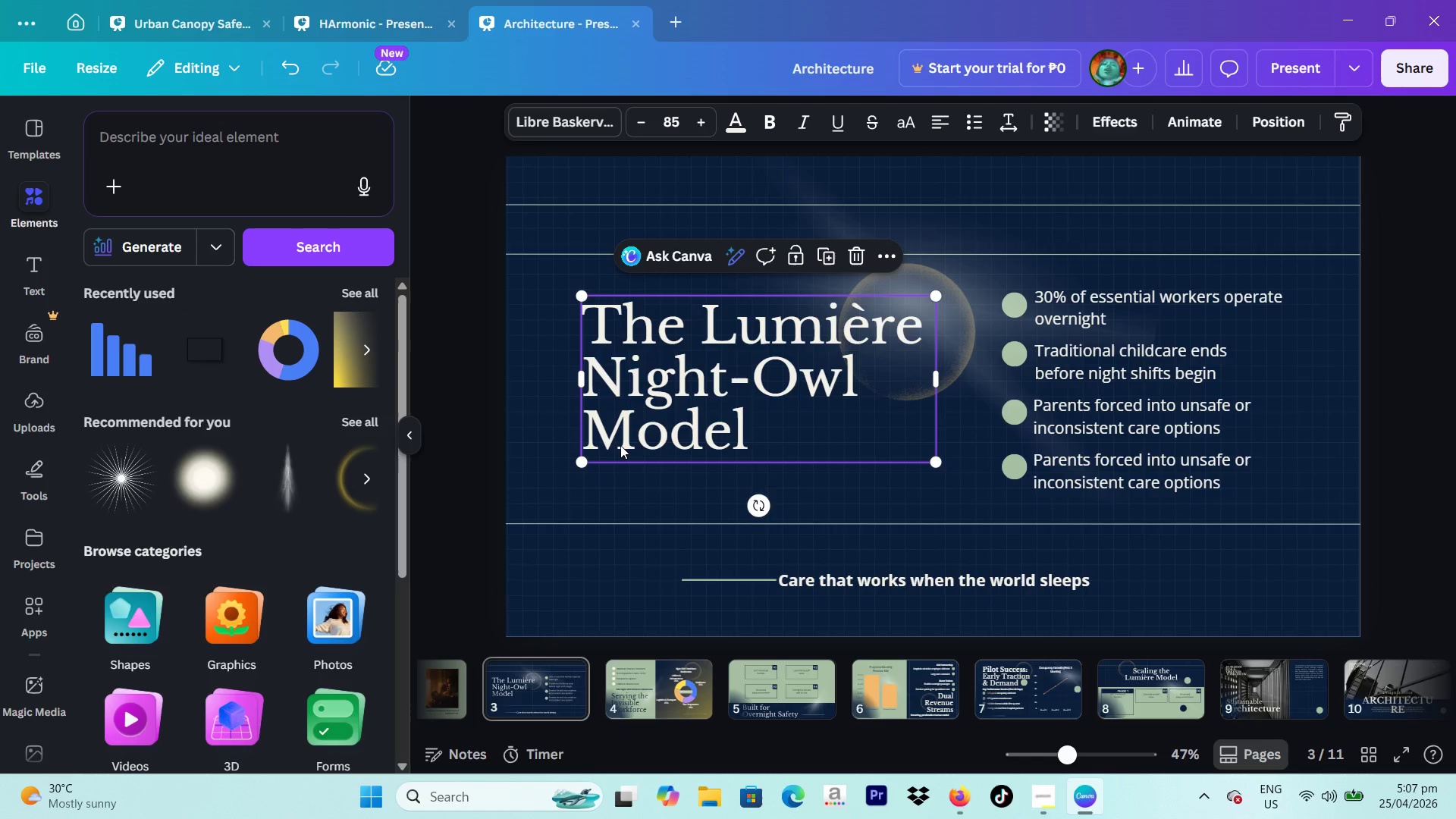 
wait(23.98)
 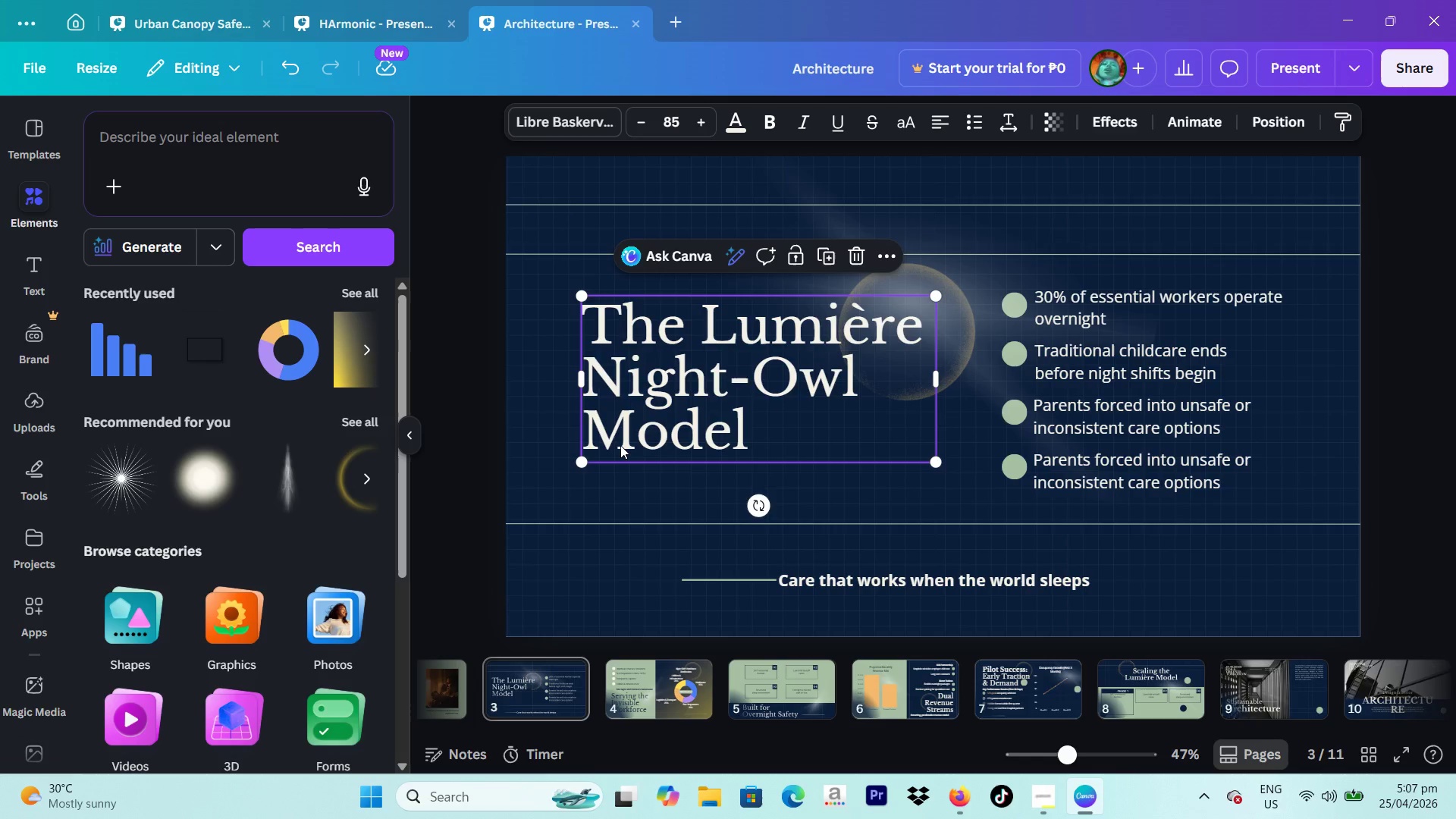 
left_click([1173, 706])
 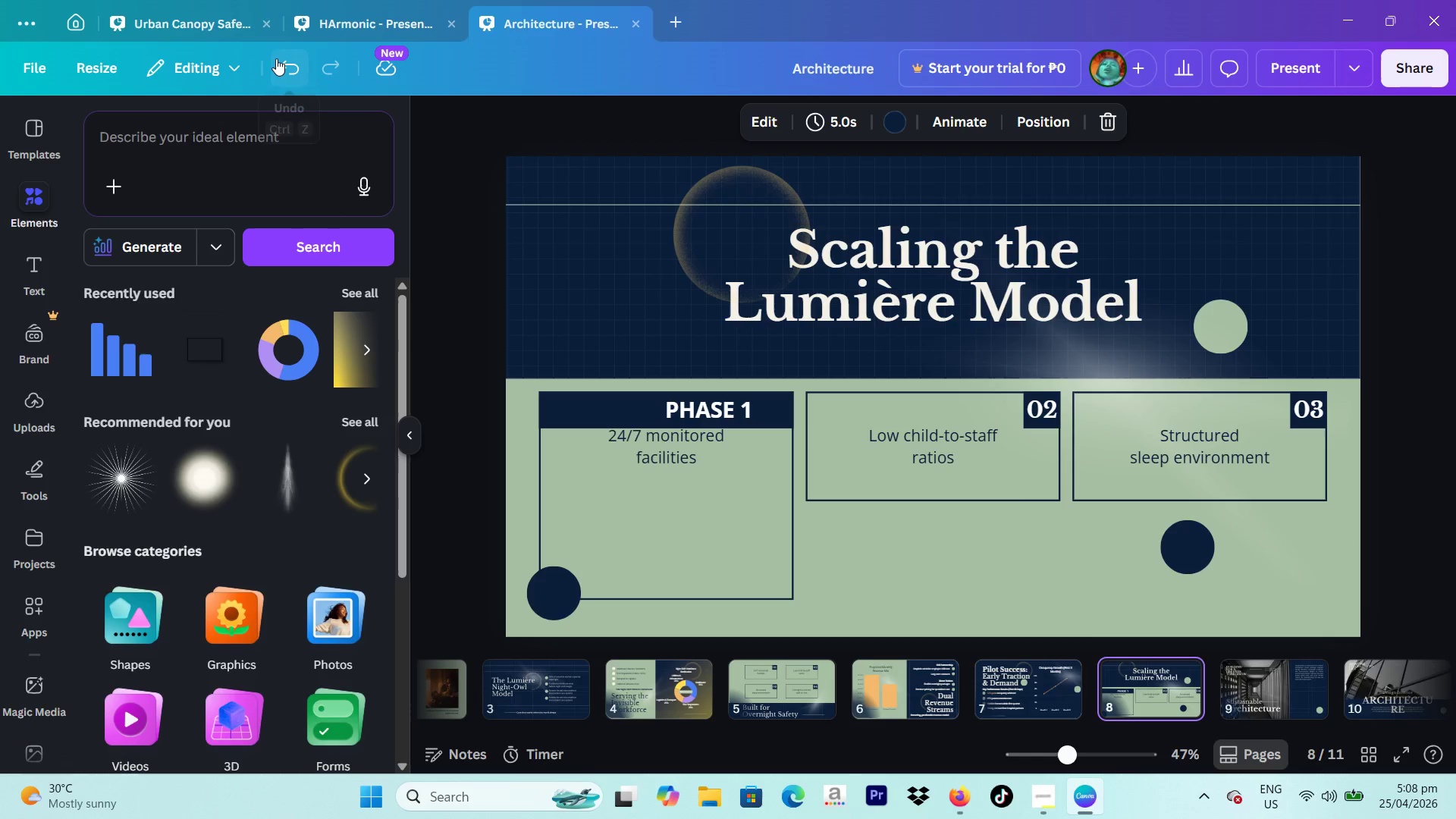 
double_click([276, 58])
 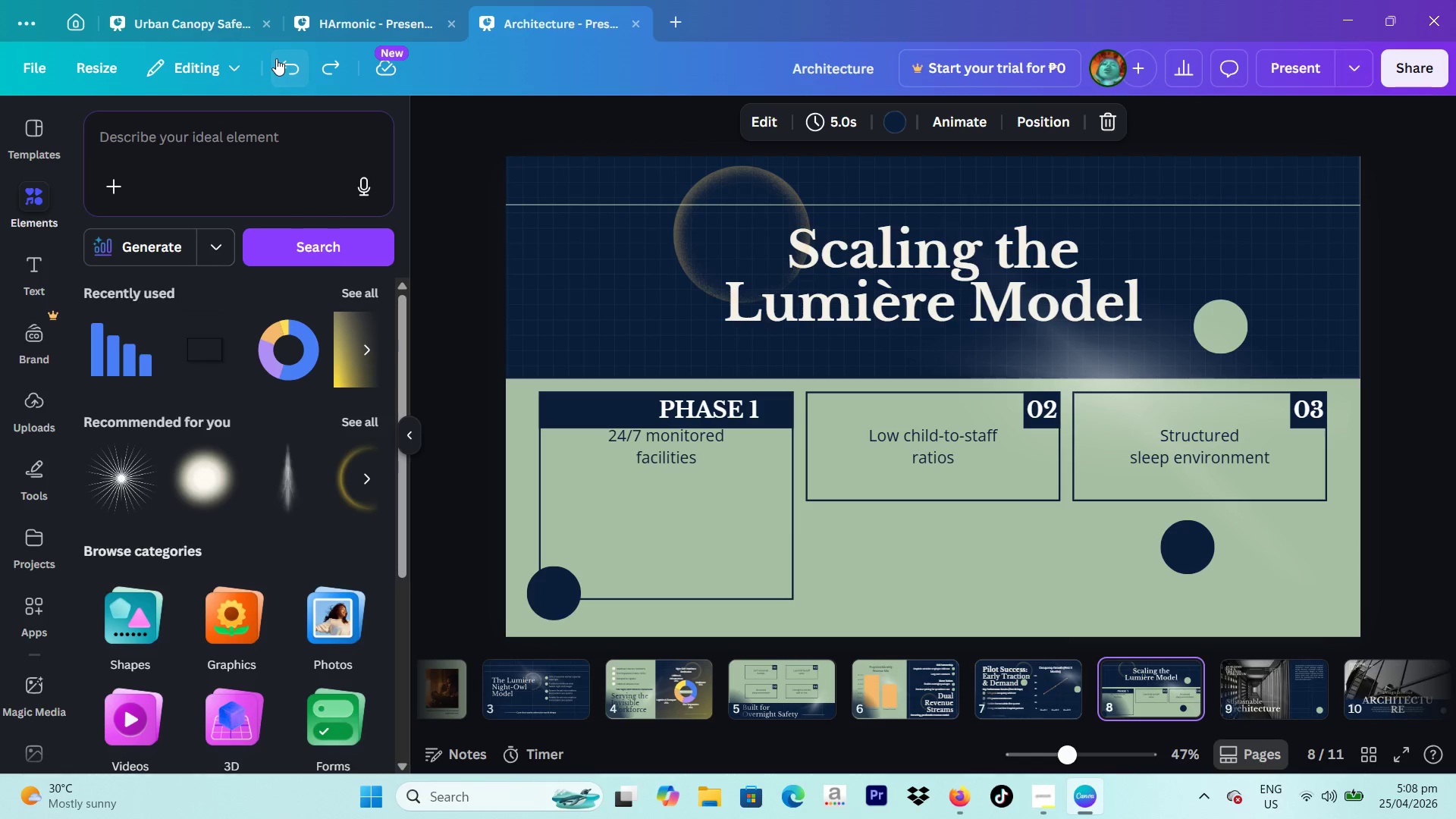 
triple_click([276, 58])
 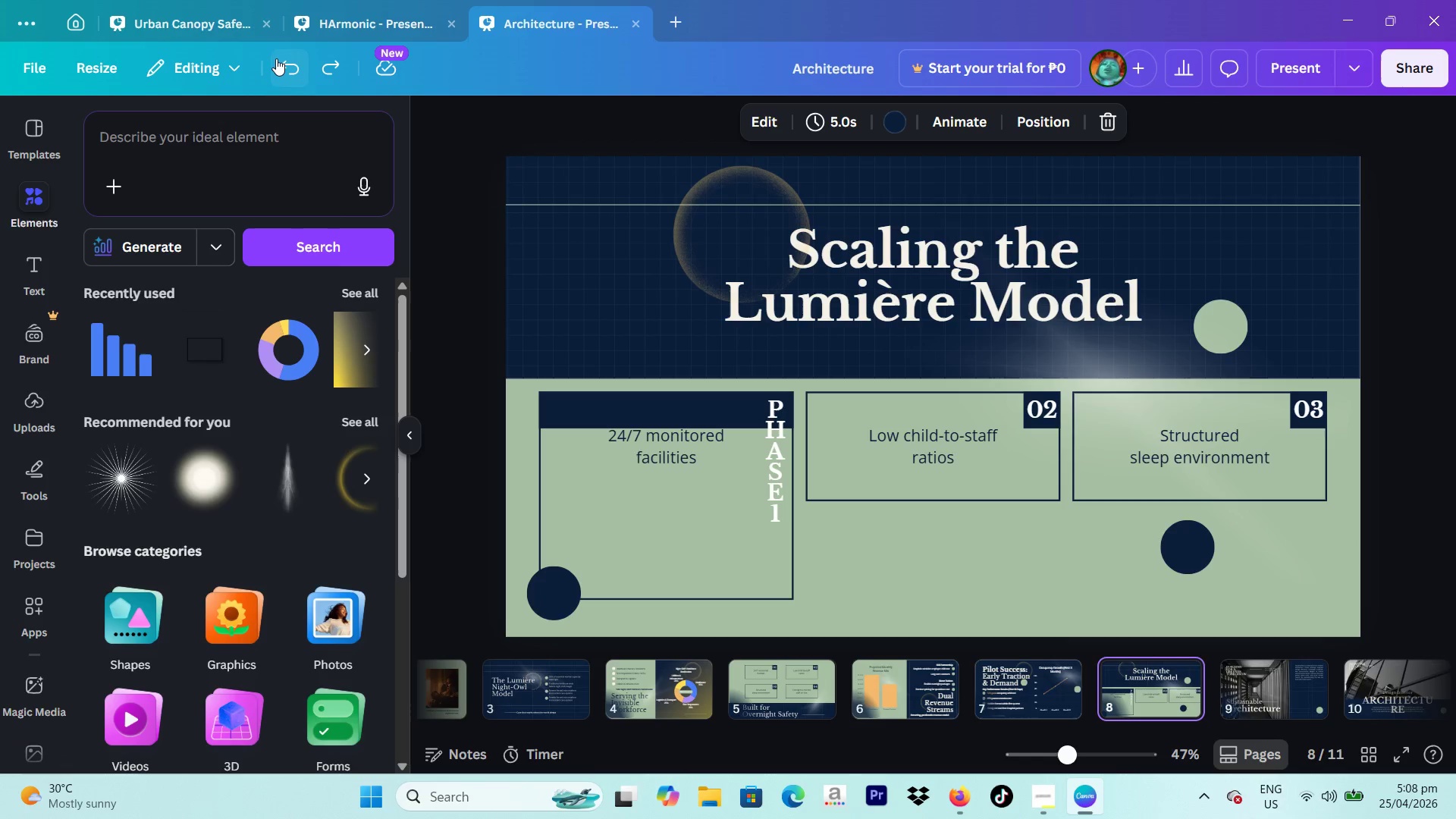 
triple_click([276, 58])
 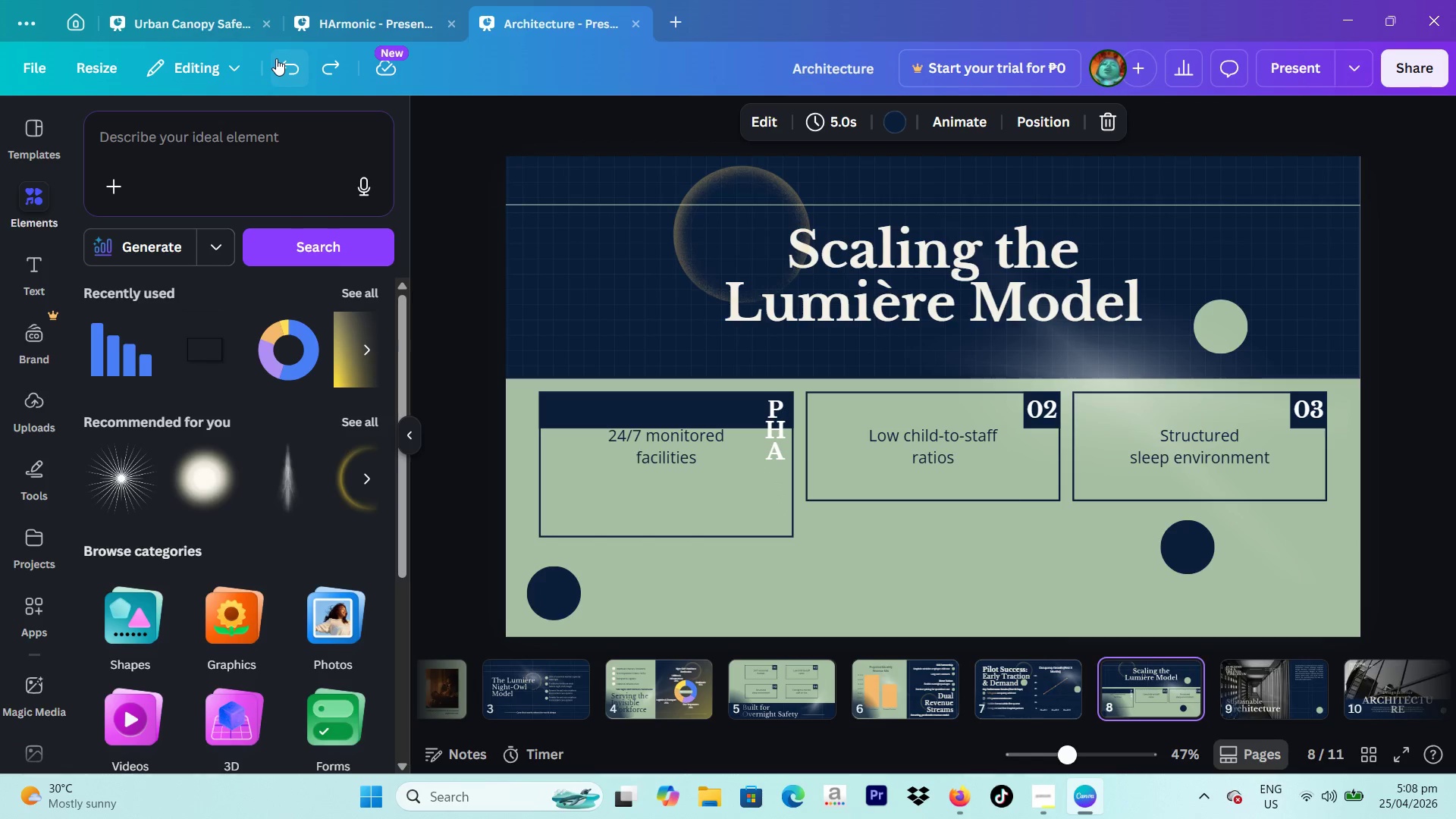 
left_click([276, 58])
 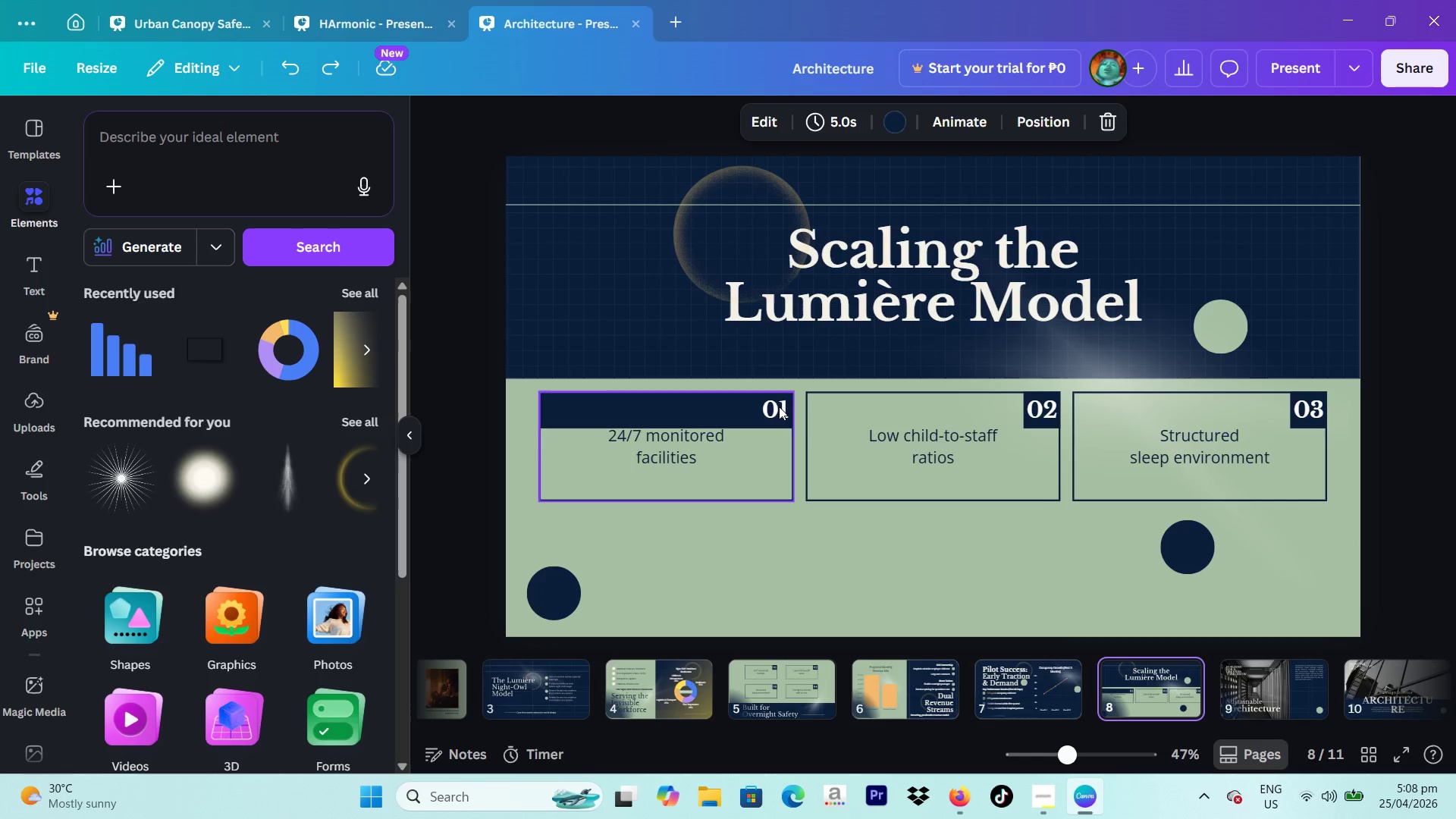 
double_click([777, 406])
 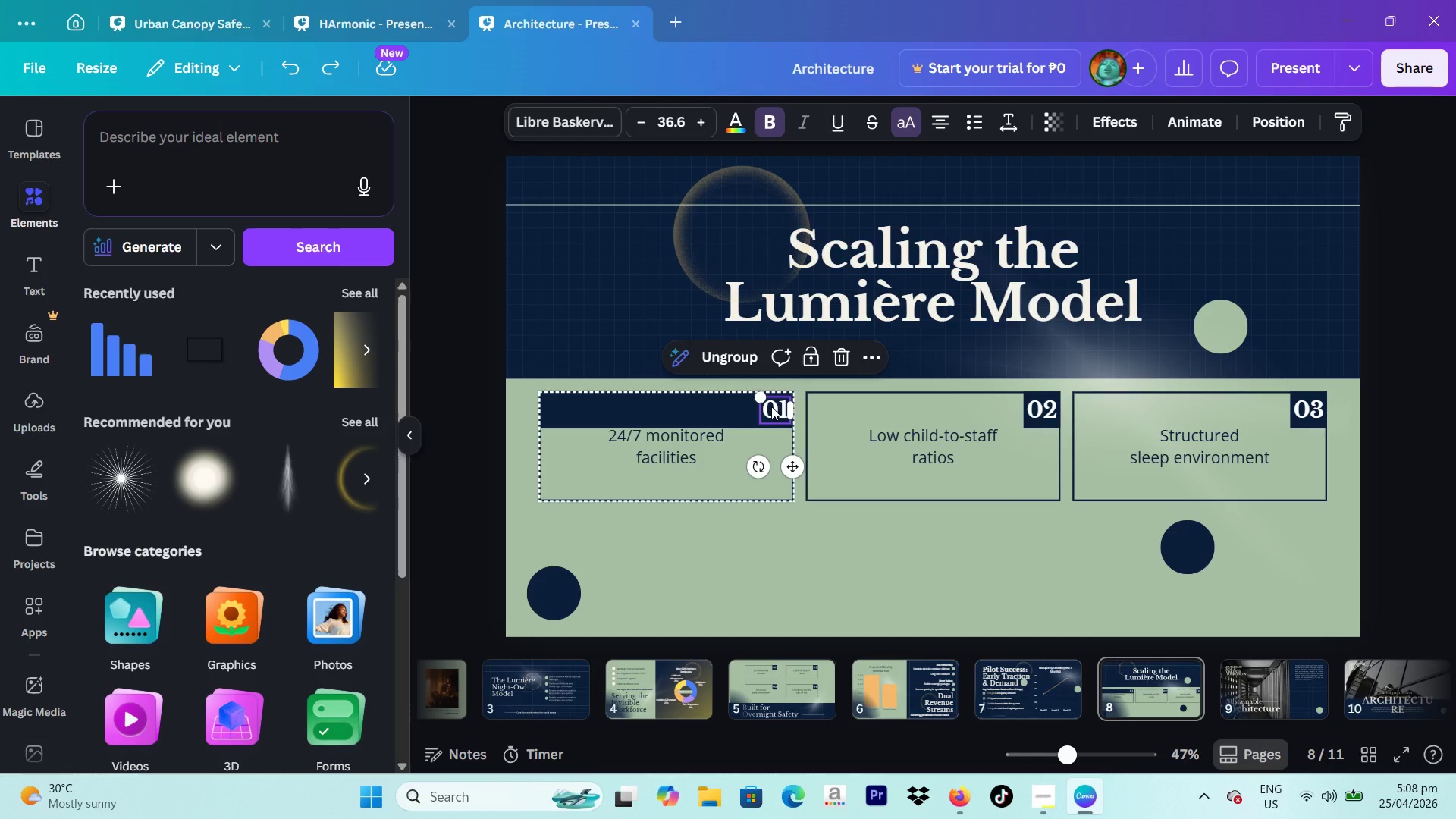 
left_click_drag(start_coordinate=[771, 406], to_coordinate=[859, 547])
 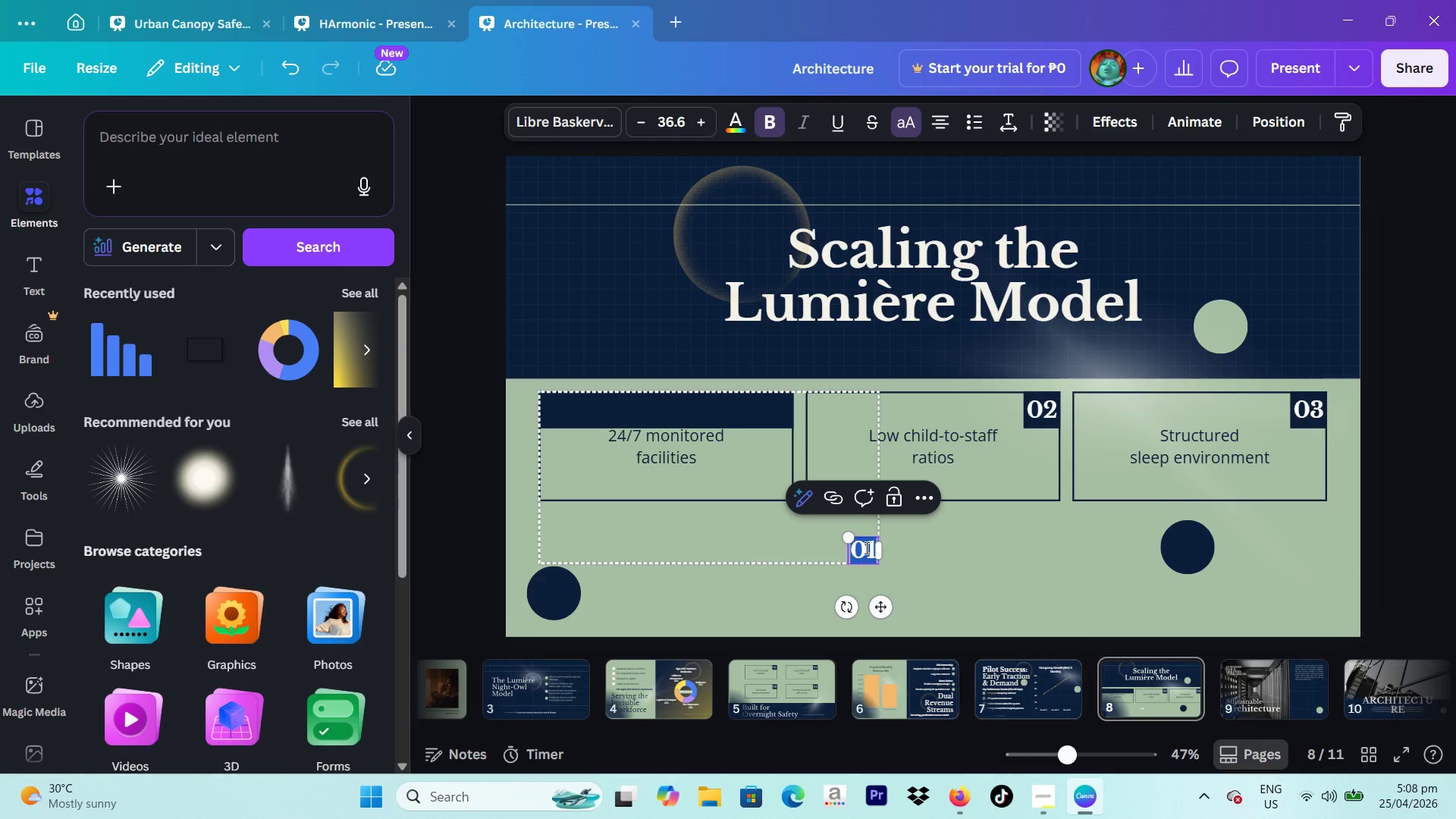 
left_click_drag(start_coordinate=[865, 546], to_coordinate=[708, 419])
 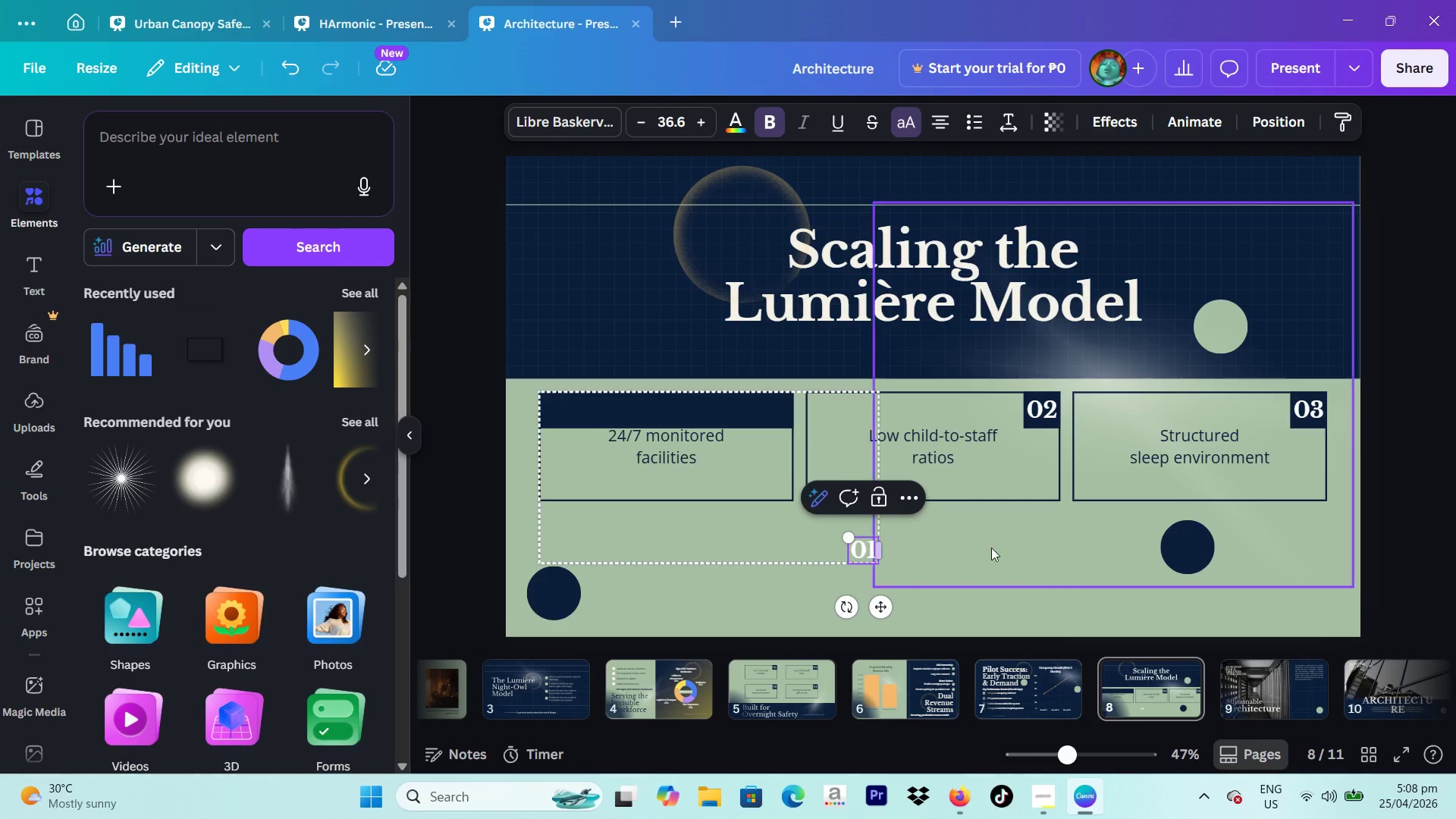 
left_click([1455, 598])
 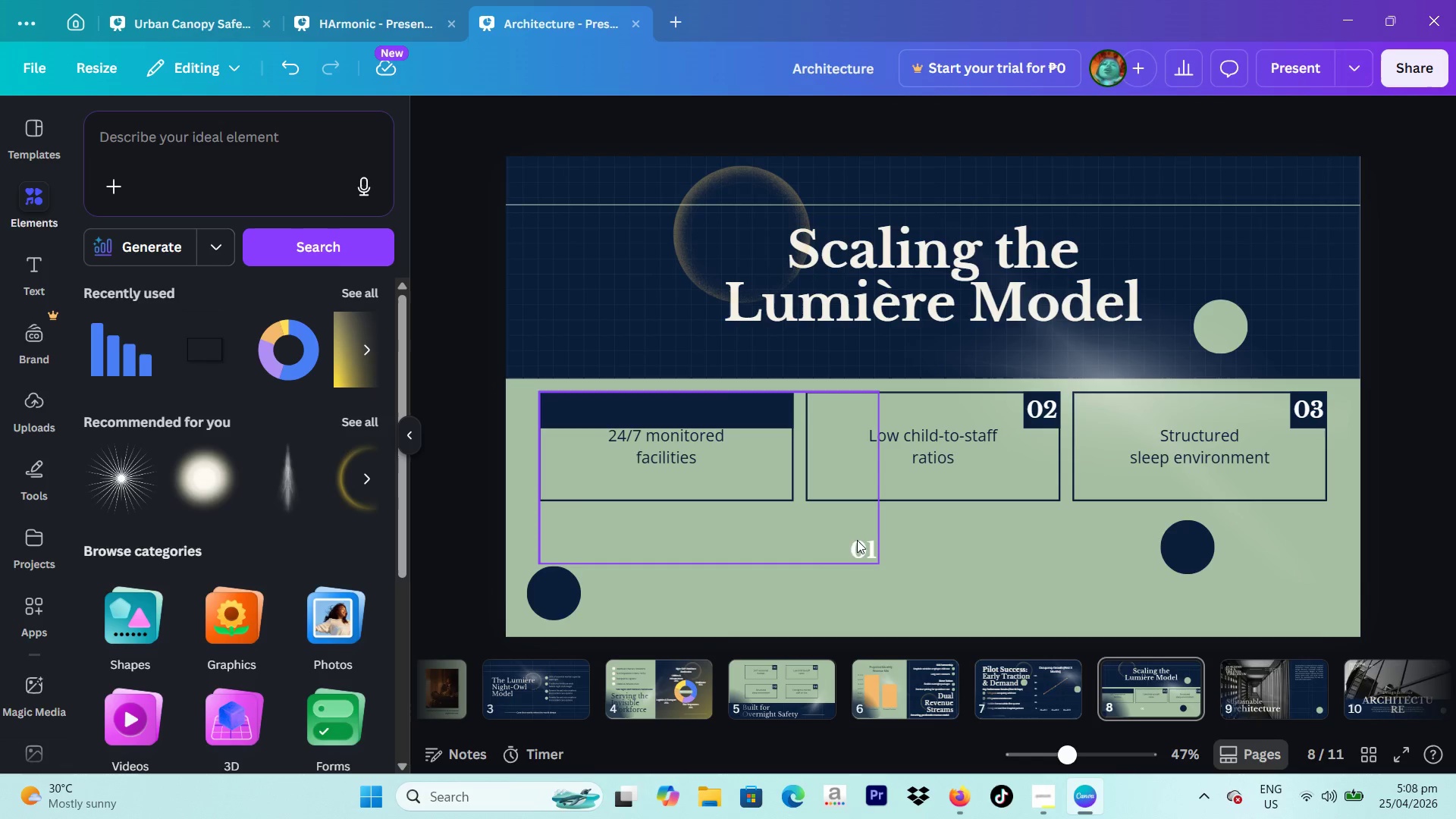 
left_click([846, 539])
 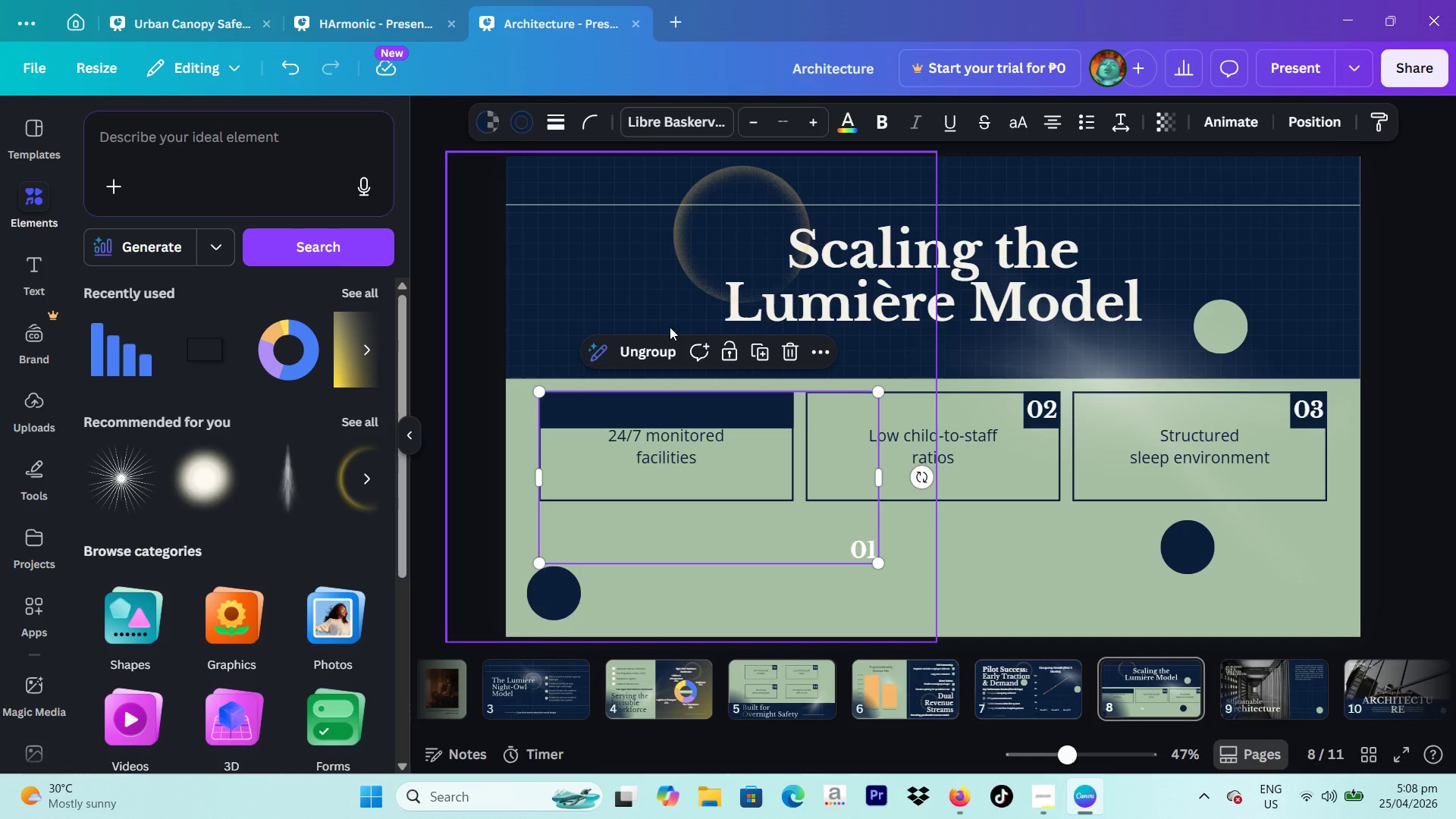 
left_click([657, 340])
 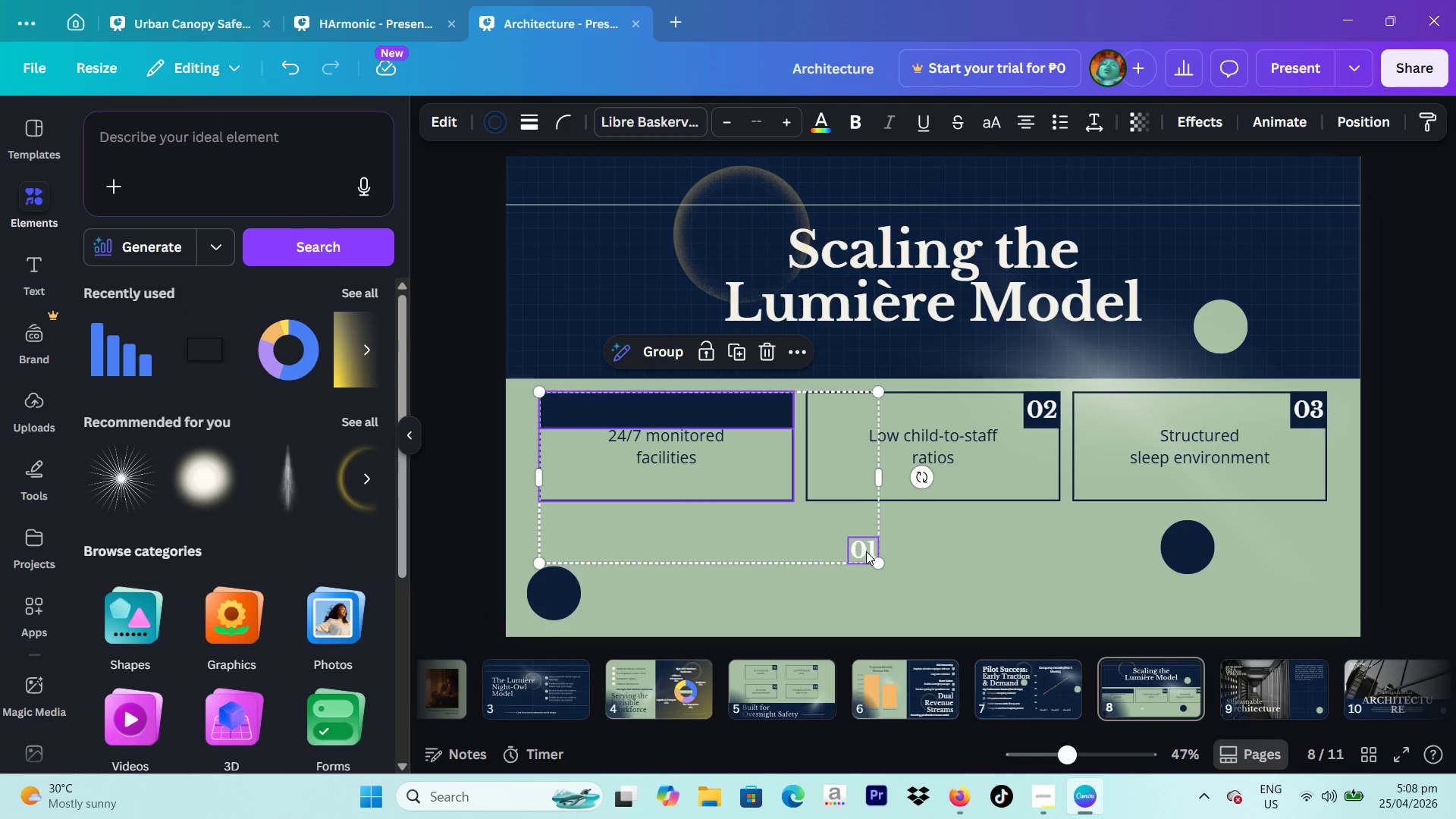 
left_click([949, 570])
 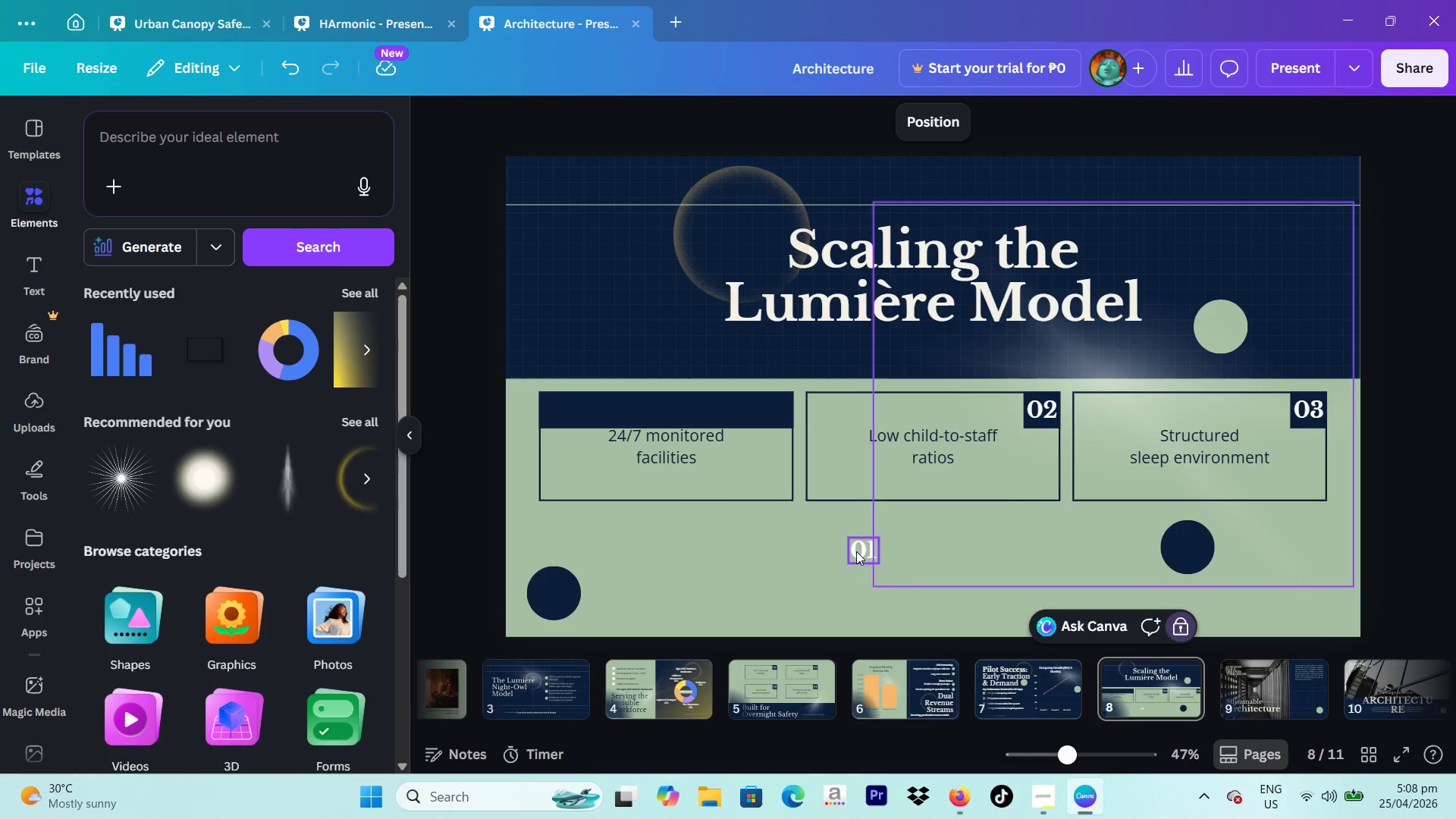 
left_click_drag(start_coordinate=[856, 551], to_coordinate=[664, 411])
 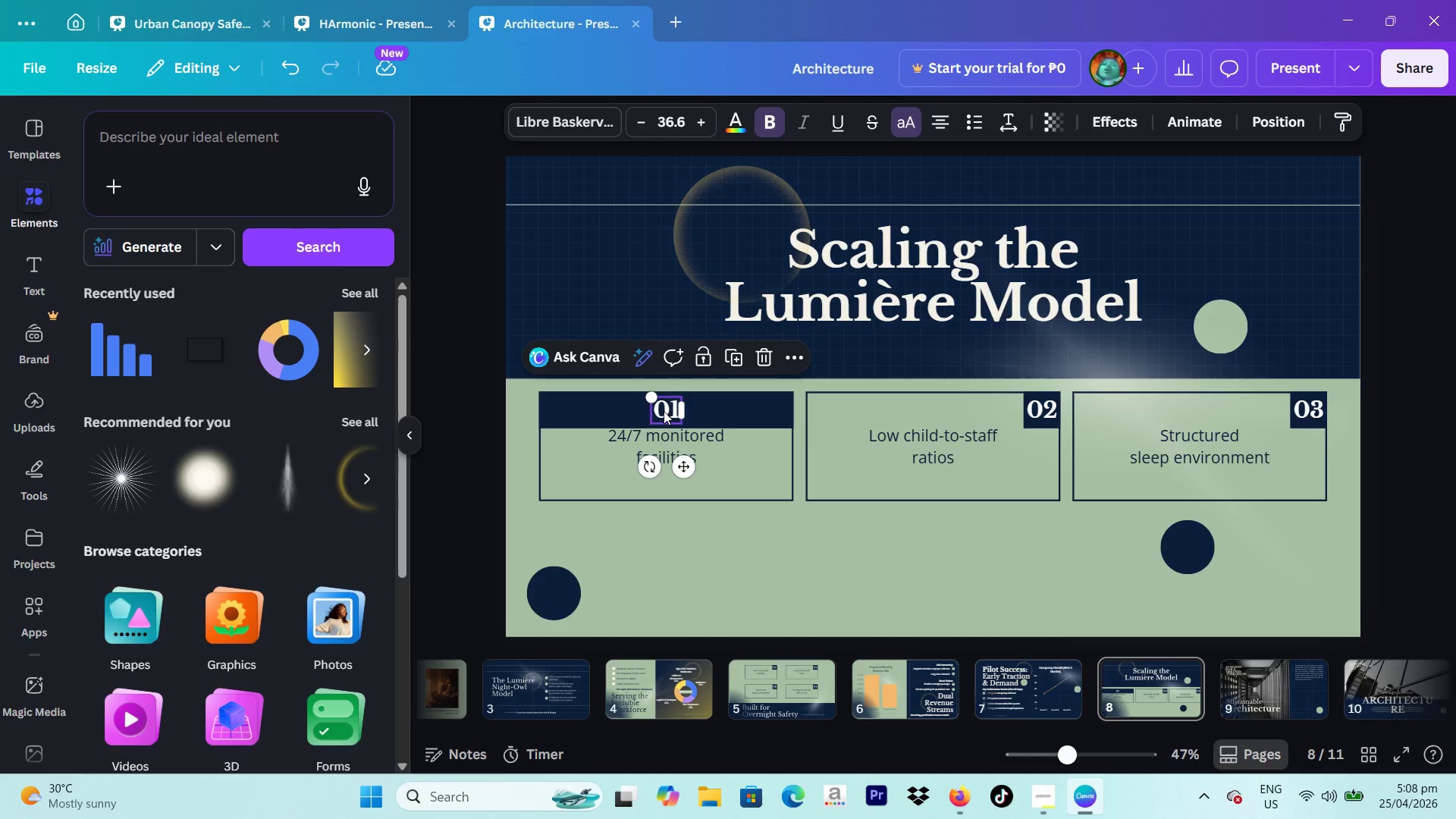 
left_click([664, 411])
 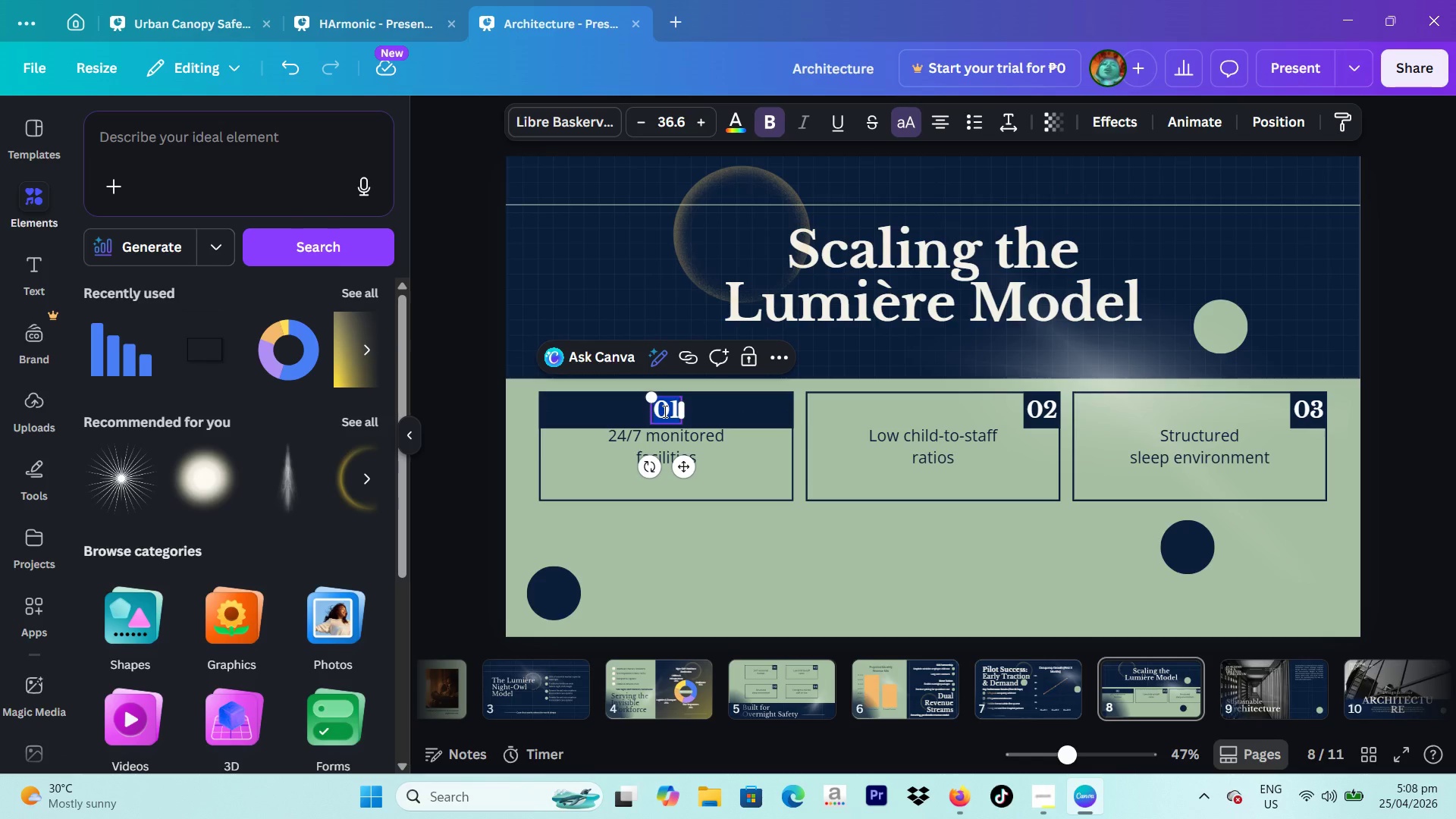 
type(Pha)
 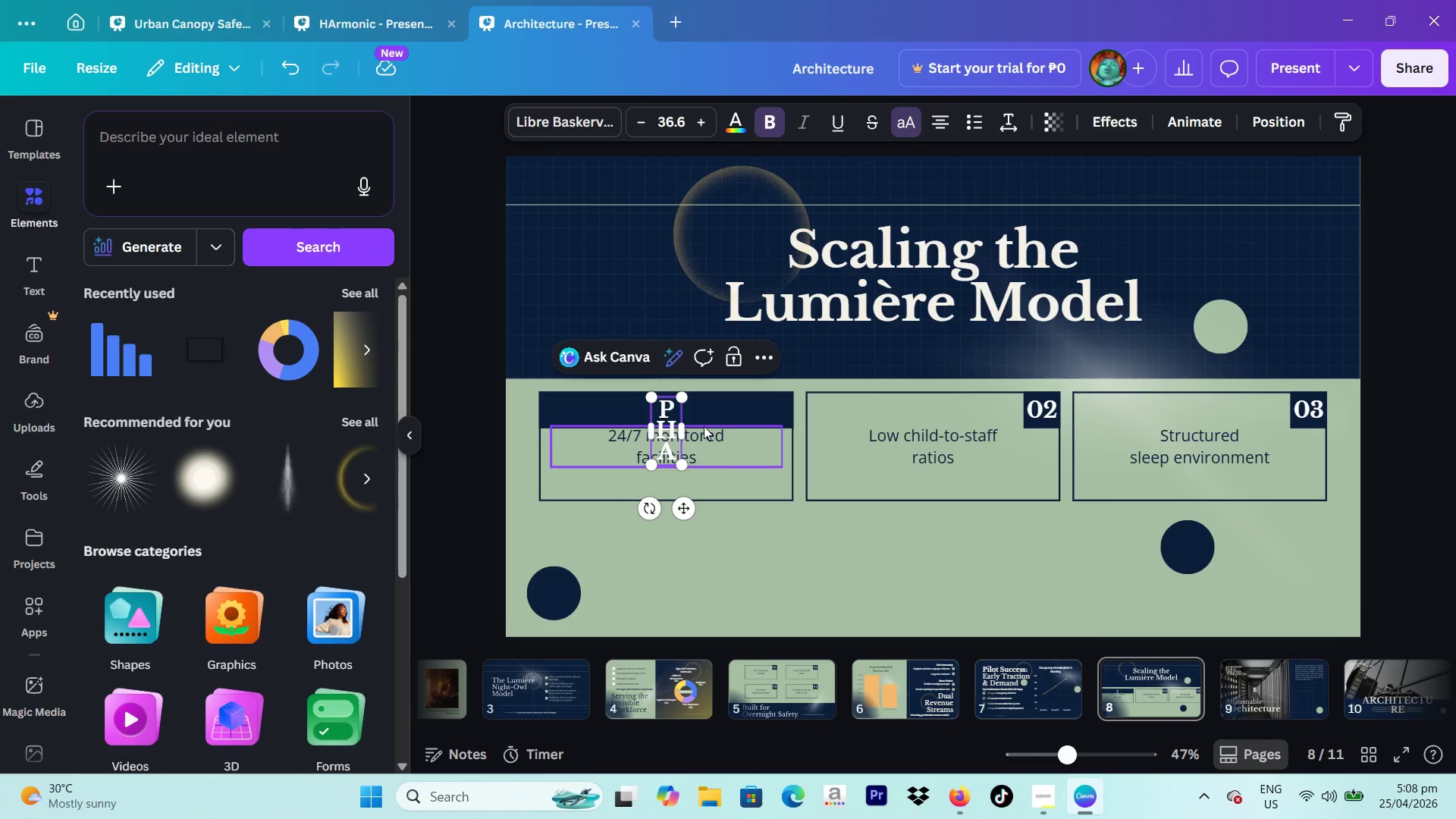 
left_click_drag(start_coordinate=[684, 428], to_coordinate=[871, 403])
 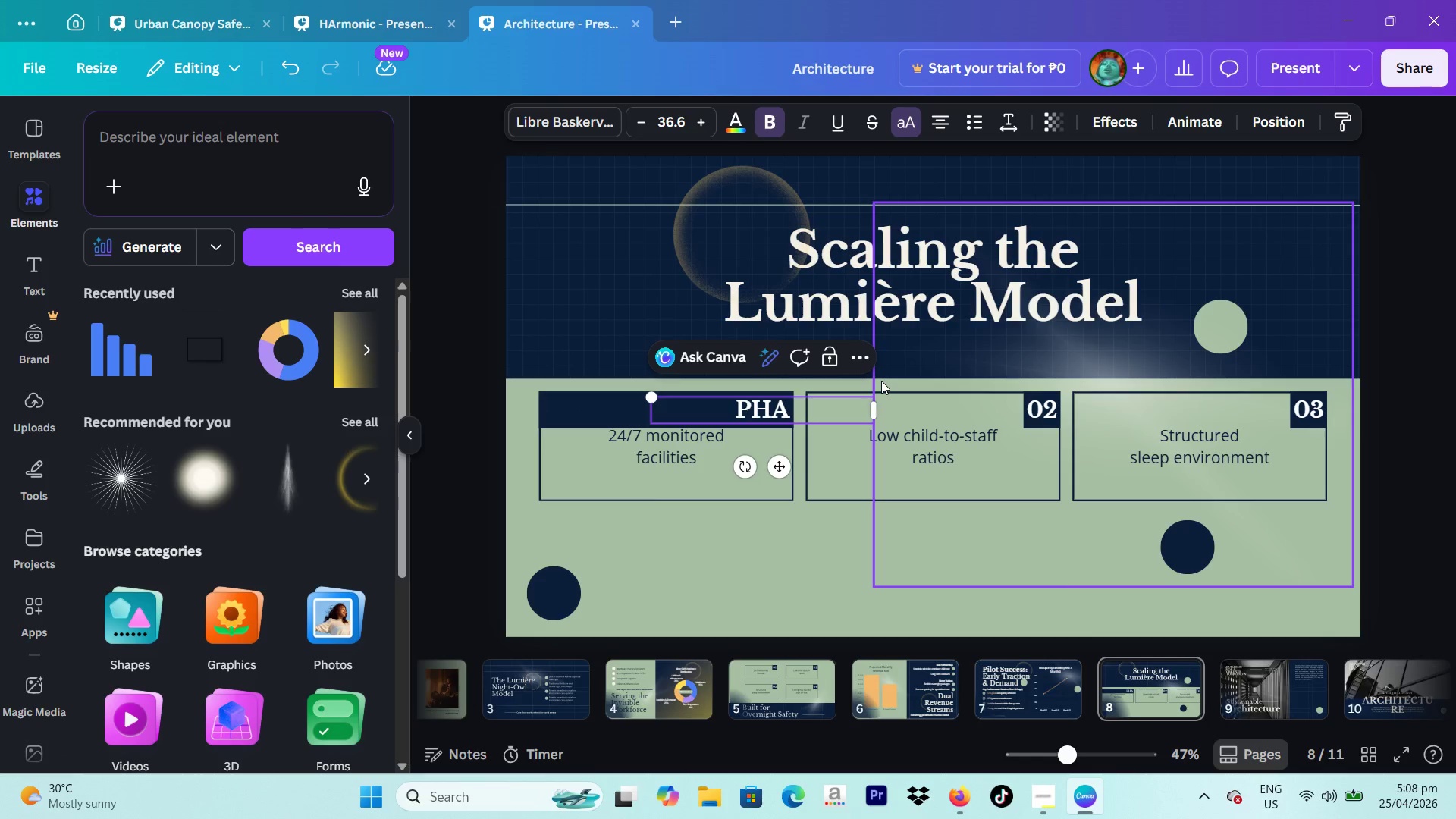 
type(shye)
key(Backspace)
key(Backspace)
key(Backspace)
type(e 1)
 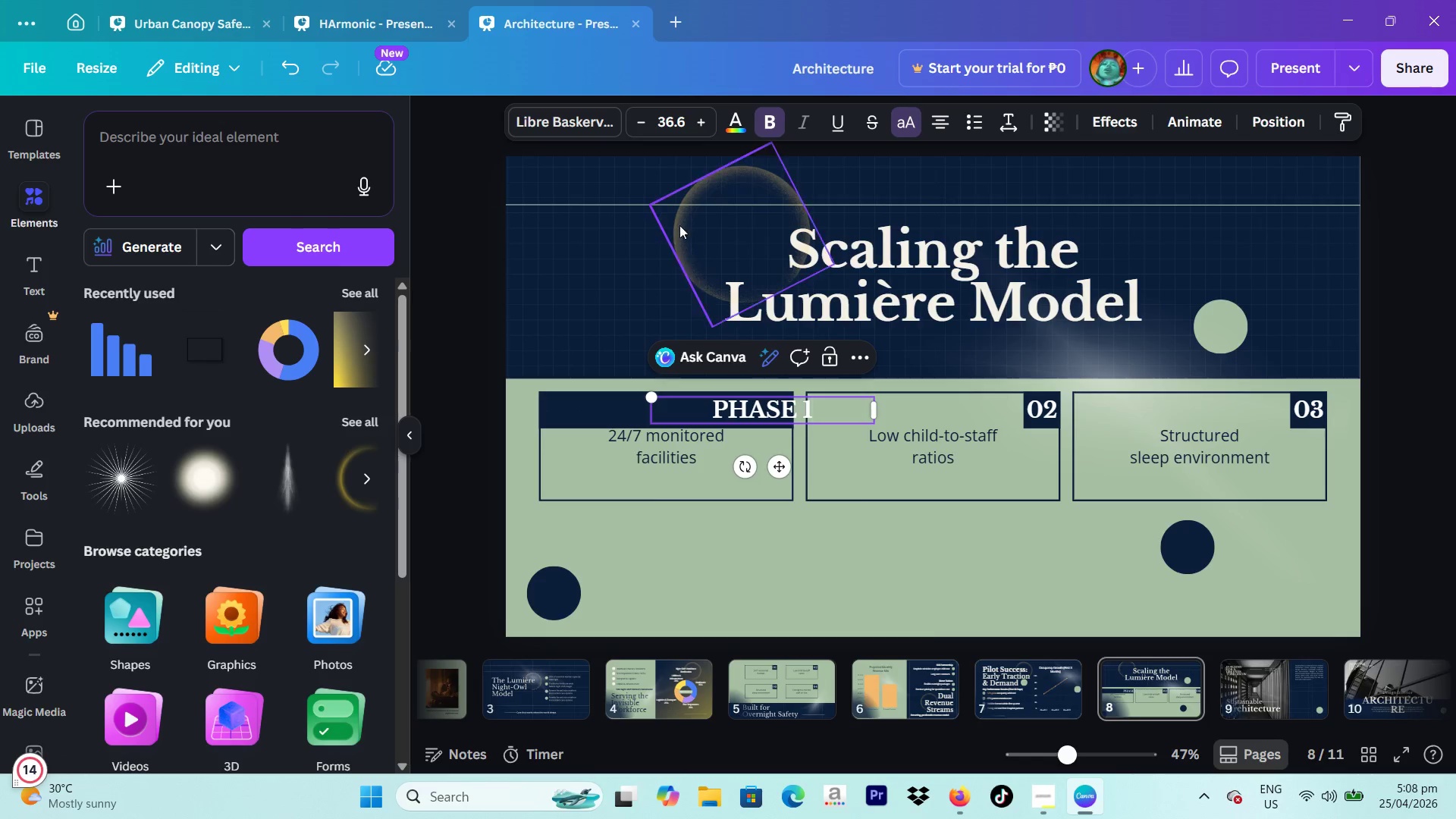 
left_click([448, 339])
 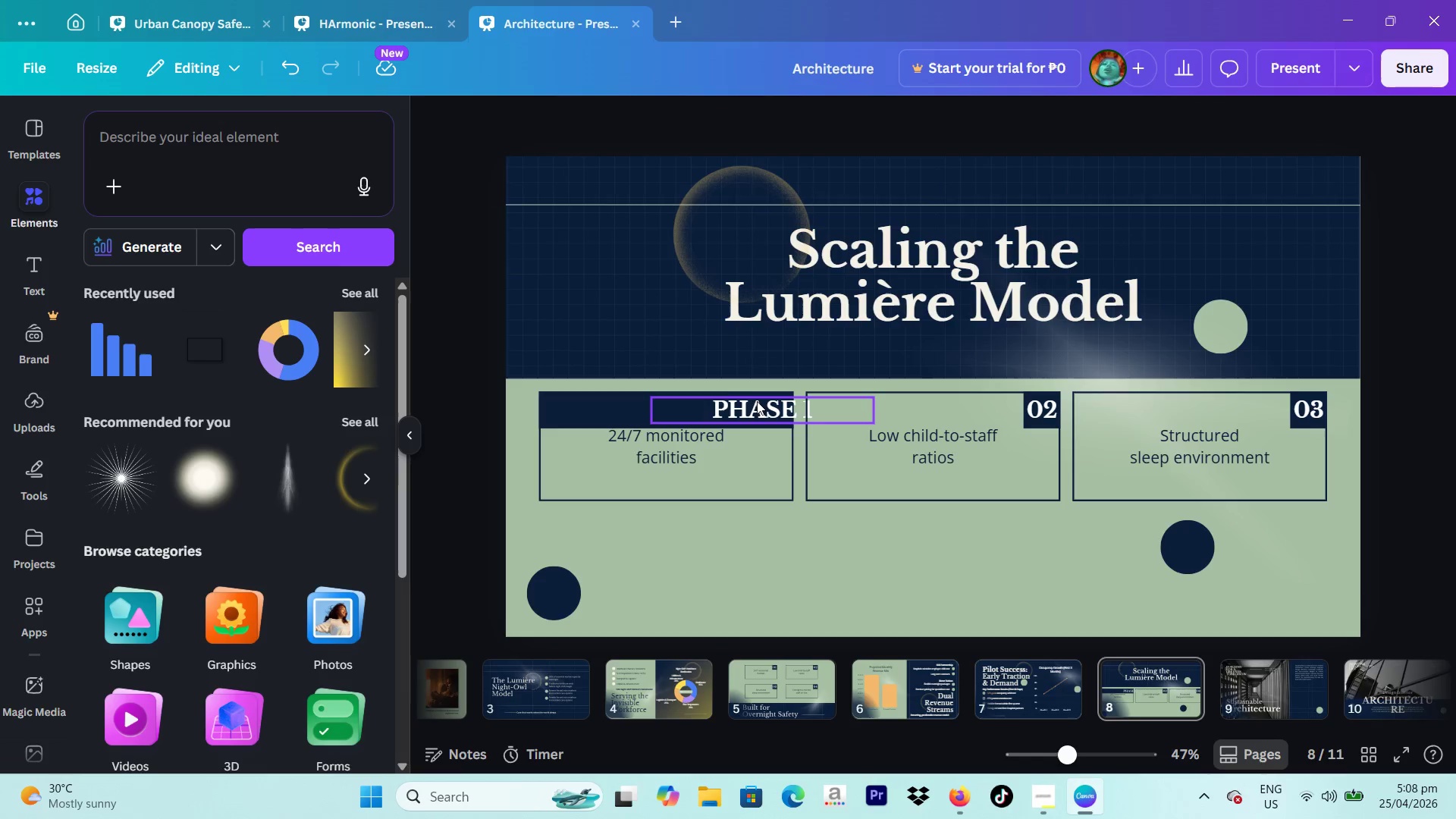 
left_click_drag(start_coordinate=[757, 403], to_coordinate=[664, 399])
 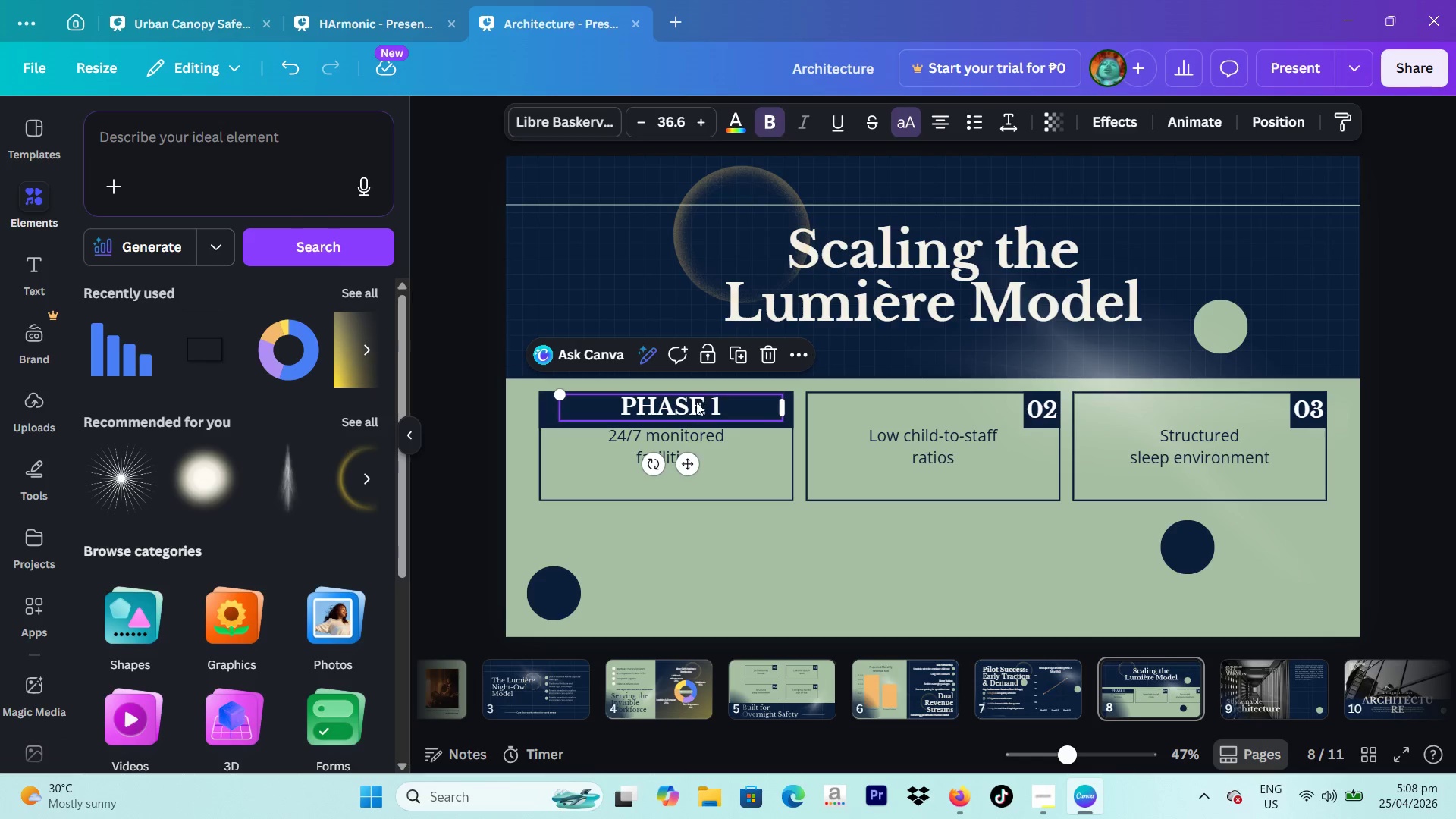 
left_click_drag(start_coordinate=[694, 403], to_coordinate=[694, 407])
 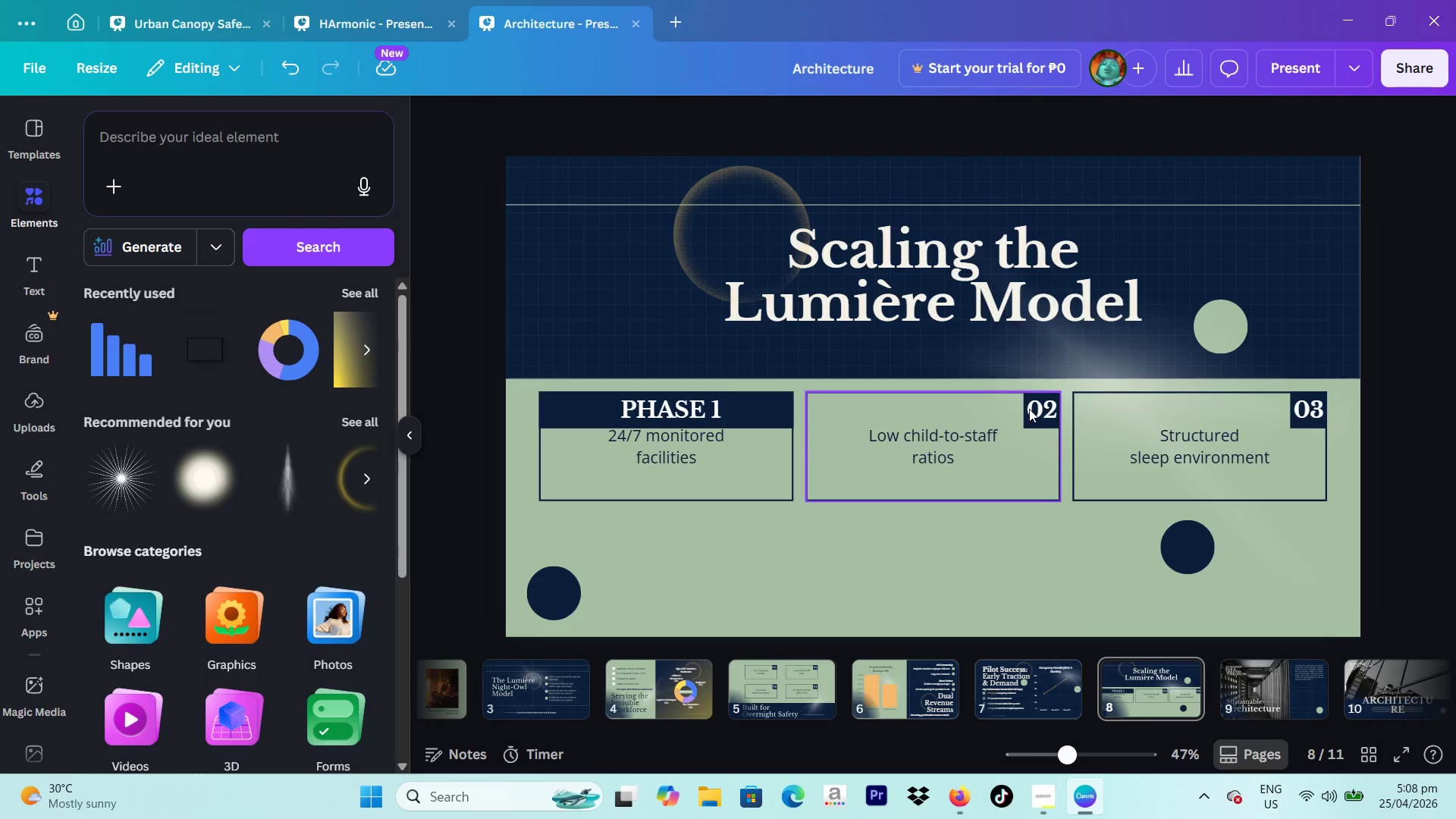 
double_click([1032, 408])
 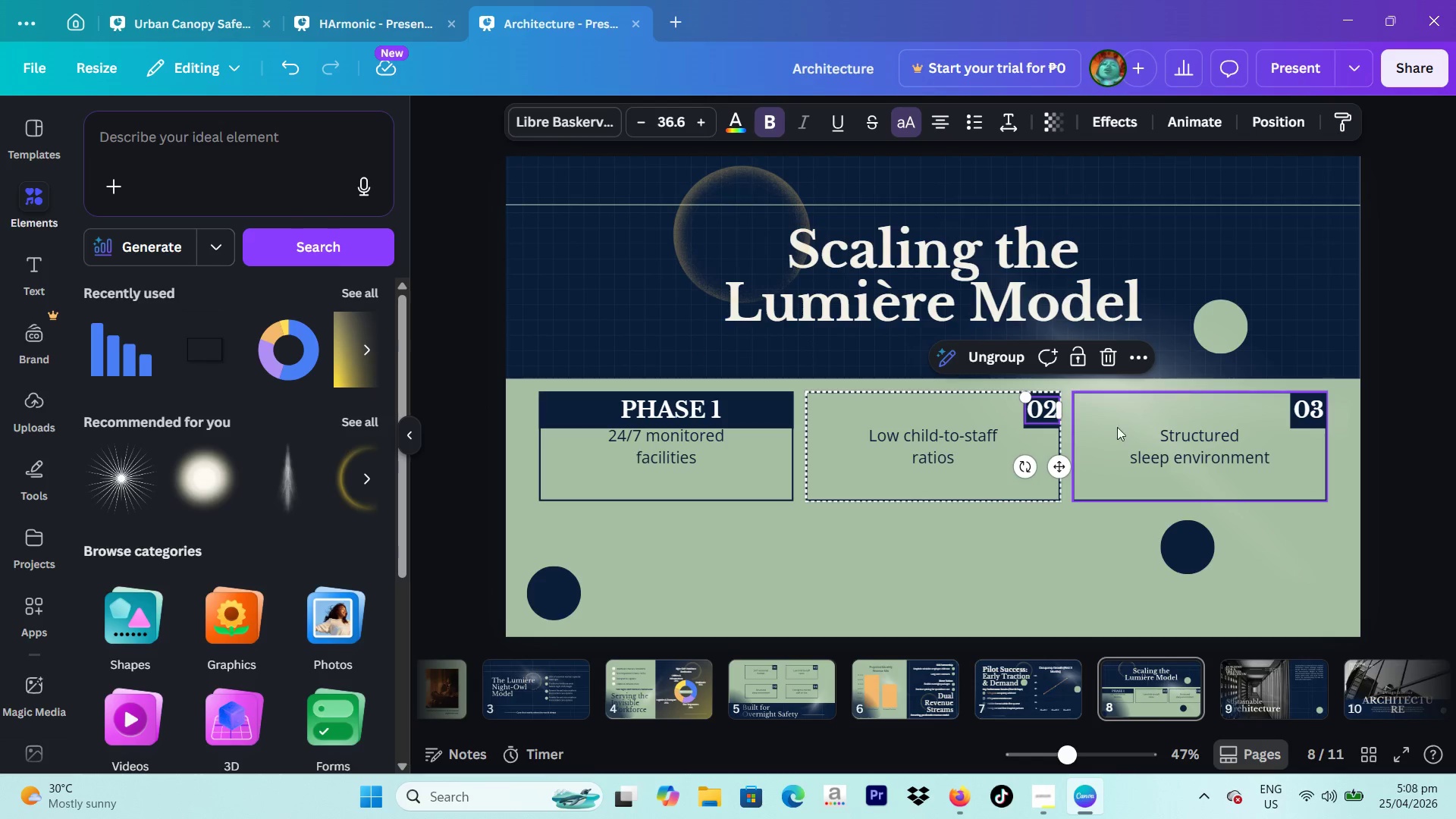 
key(Backspace)
 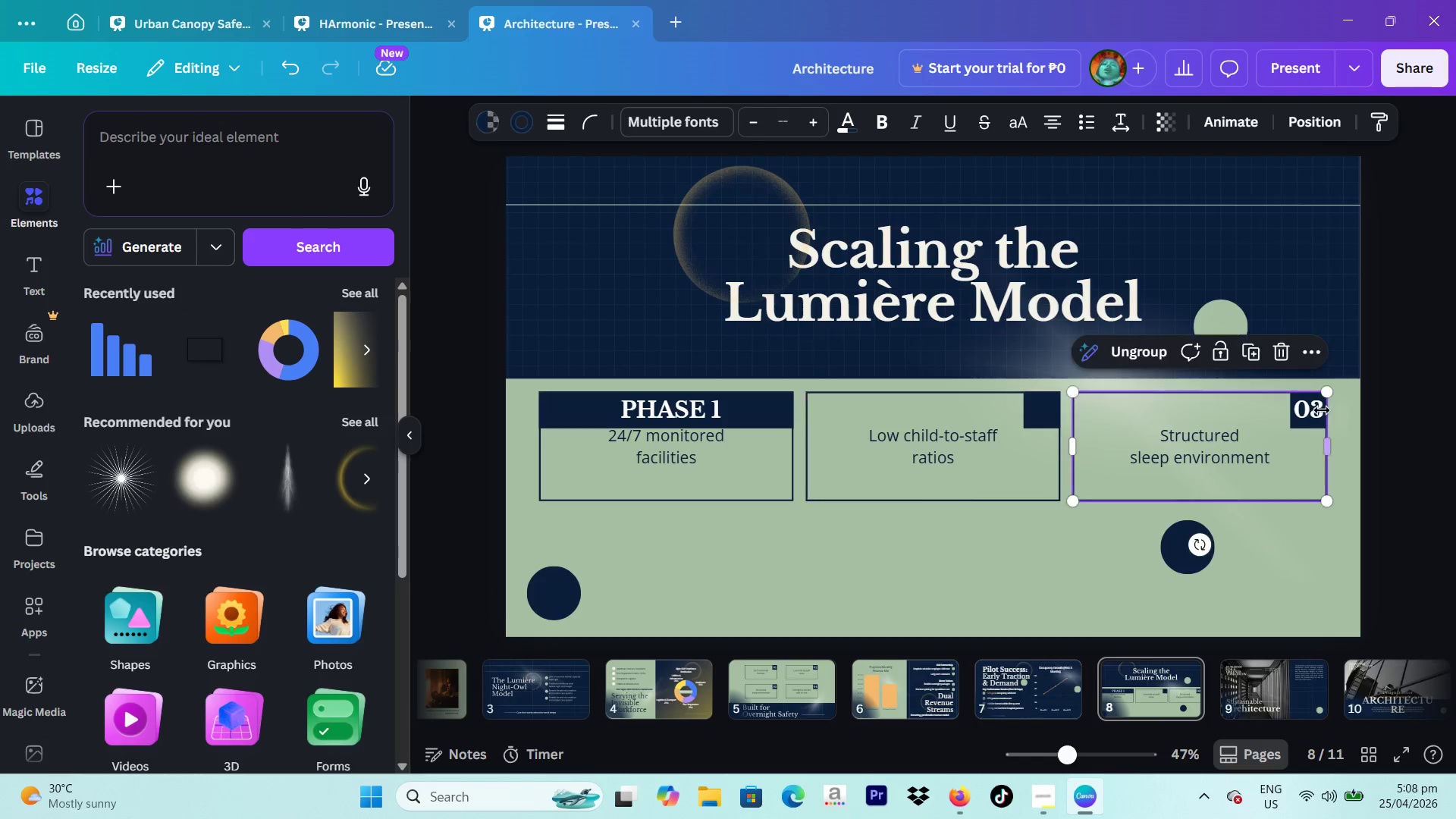 
double_click([1322, 410])
 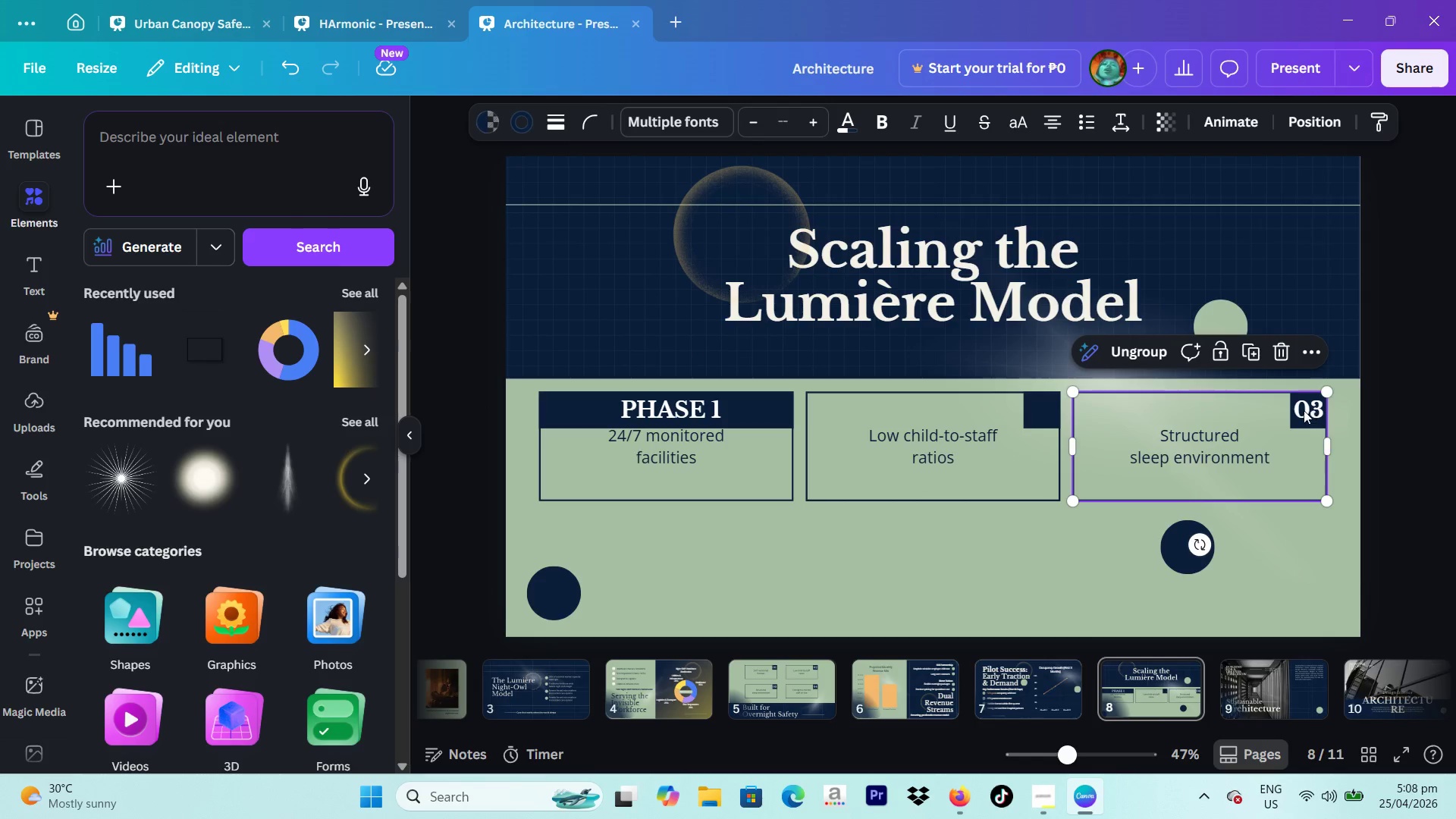 
left_click([1302, 410])
 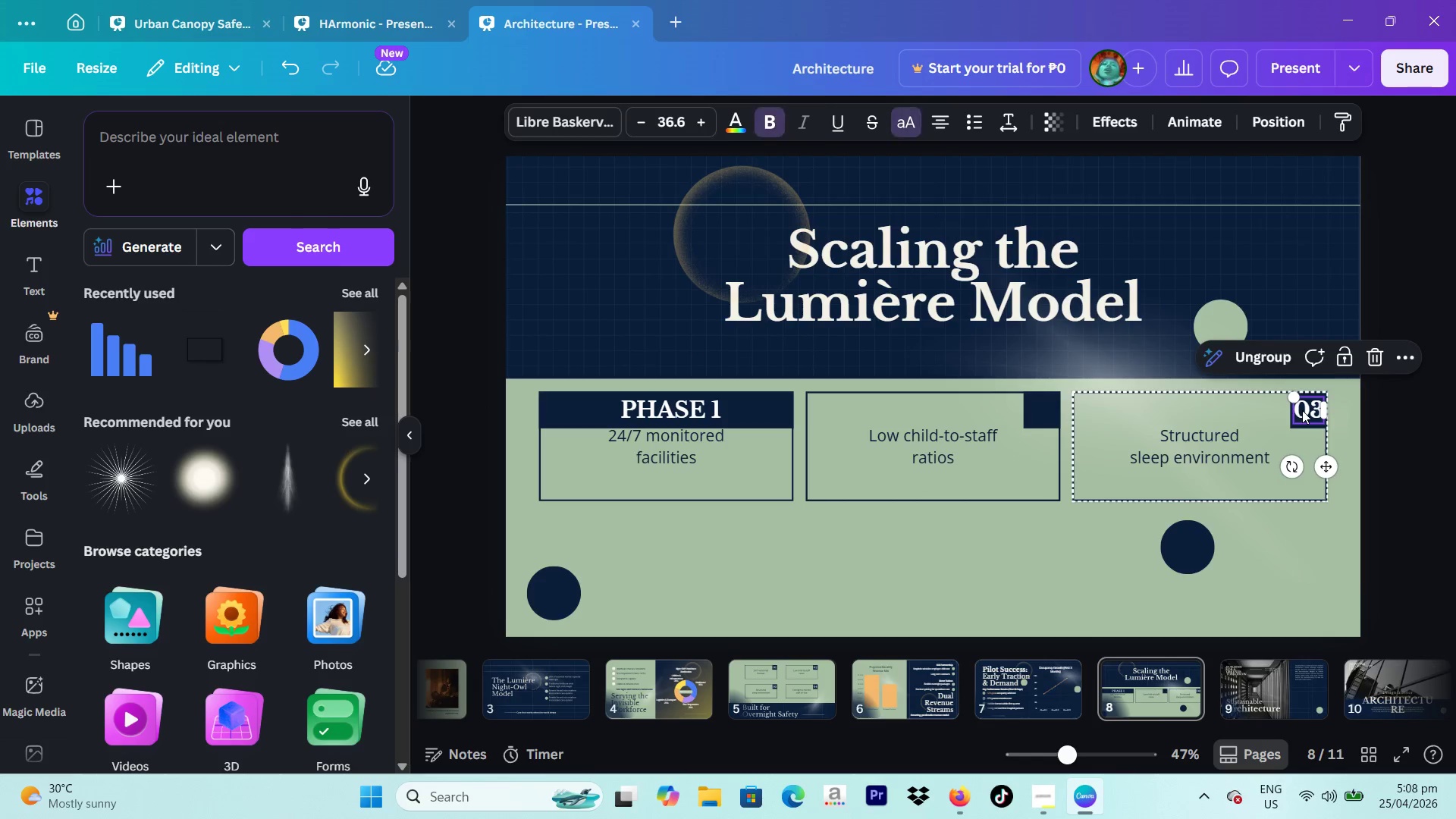 
key(Backspace)
 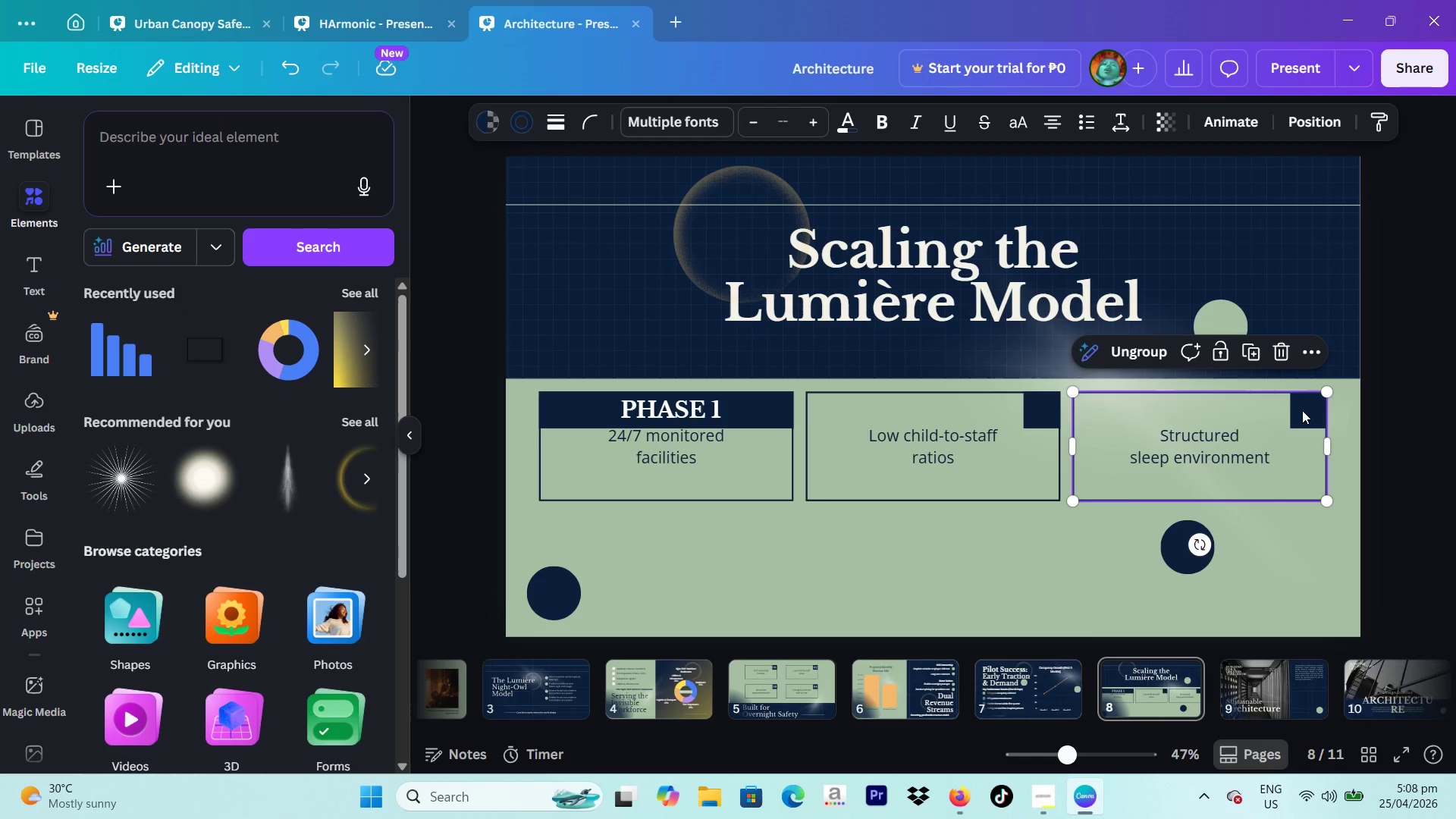 
left_click([1302, 410])
 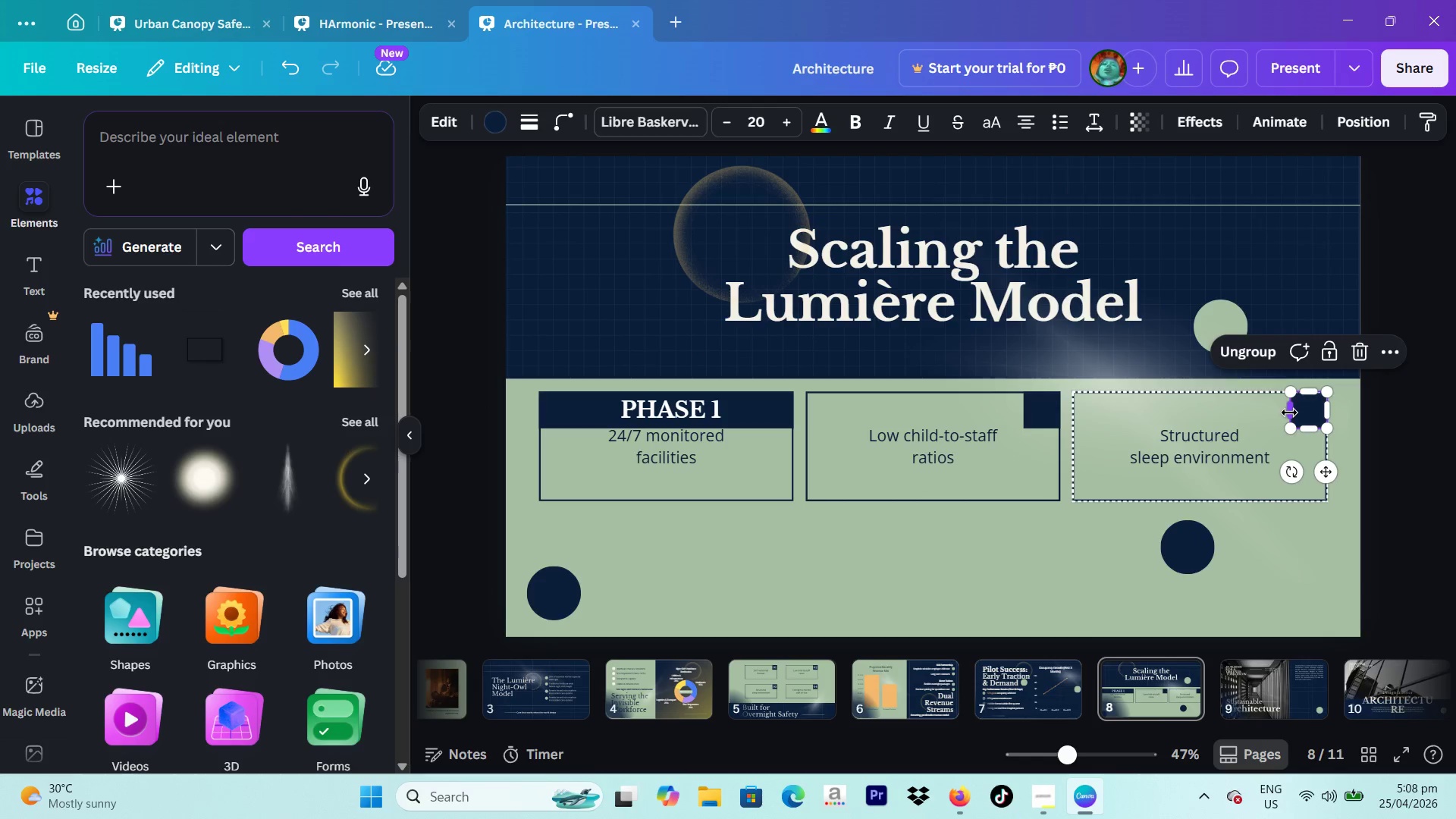 
left_click_drag(start_coordinate=[1289, 413], to_coordinate=[1075, 417])
 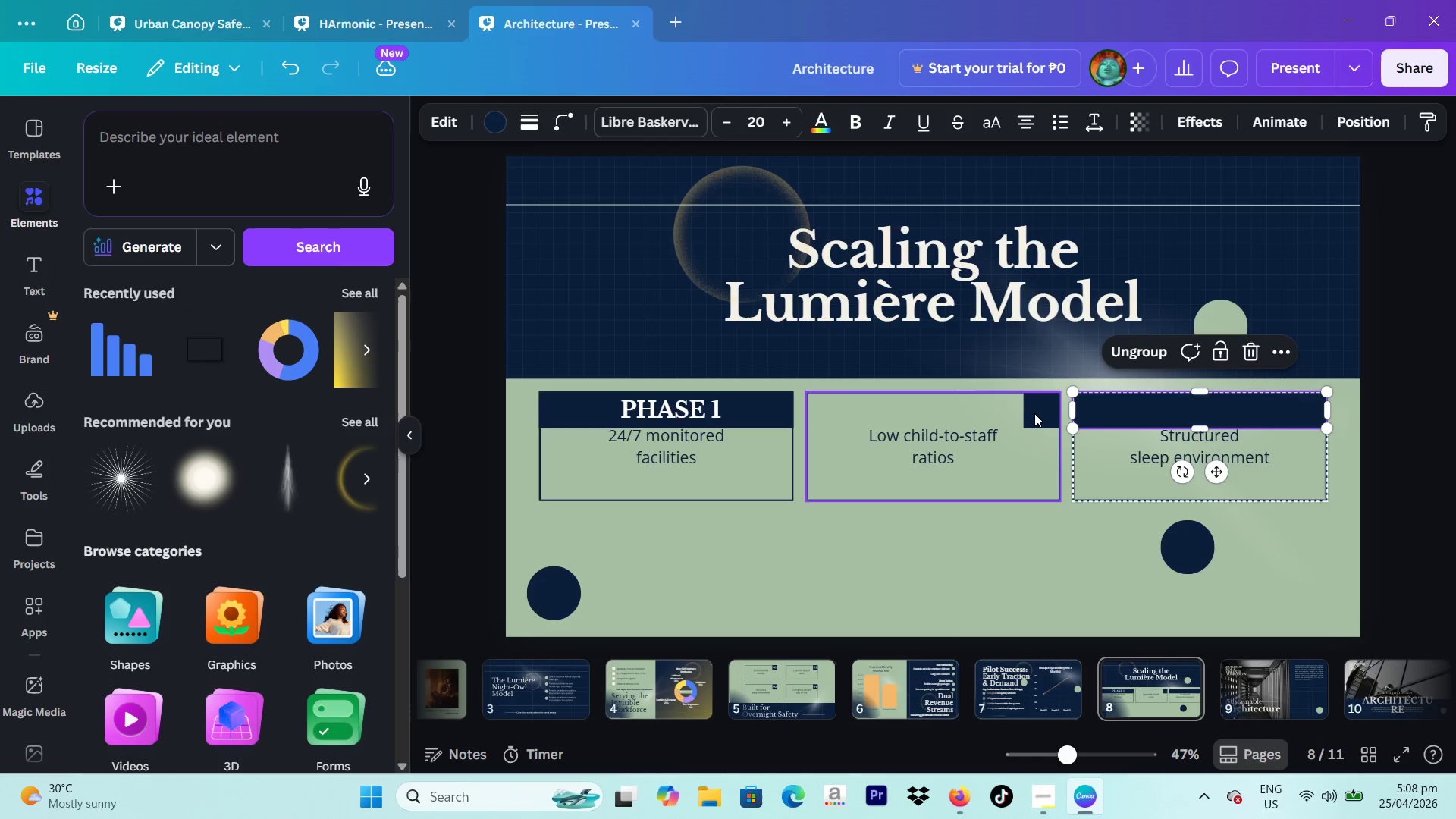 
left_click([1037, 413])
 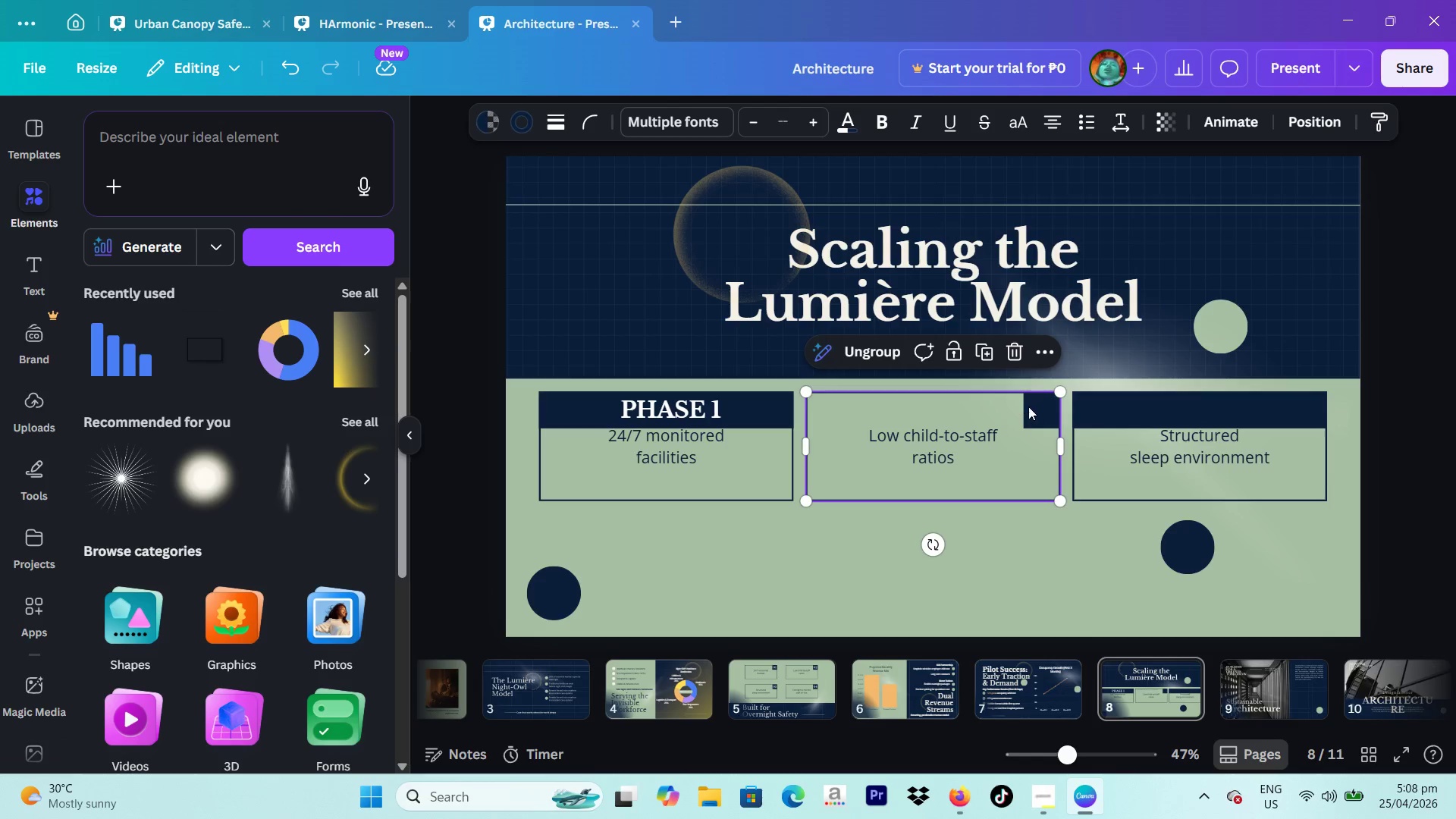 
left_click([1035, 408])
 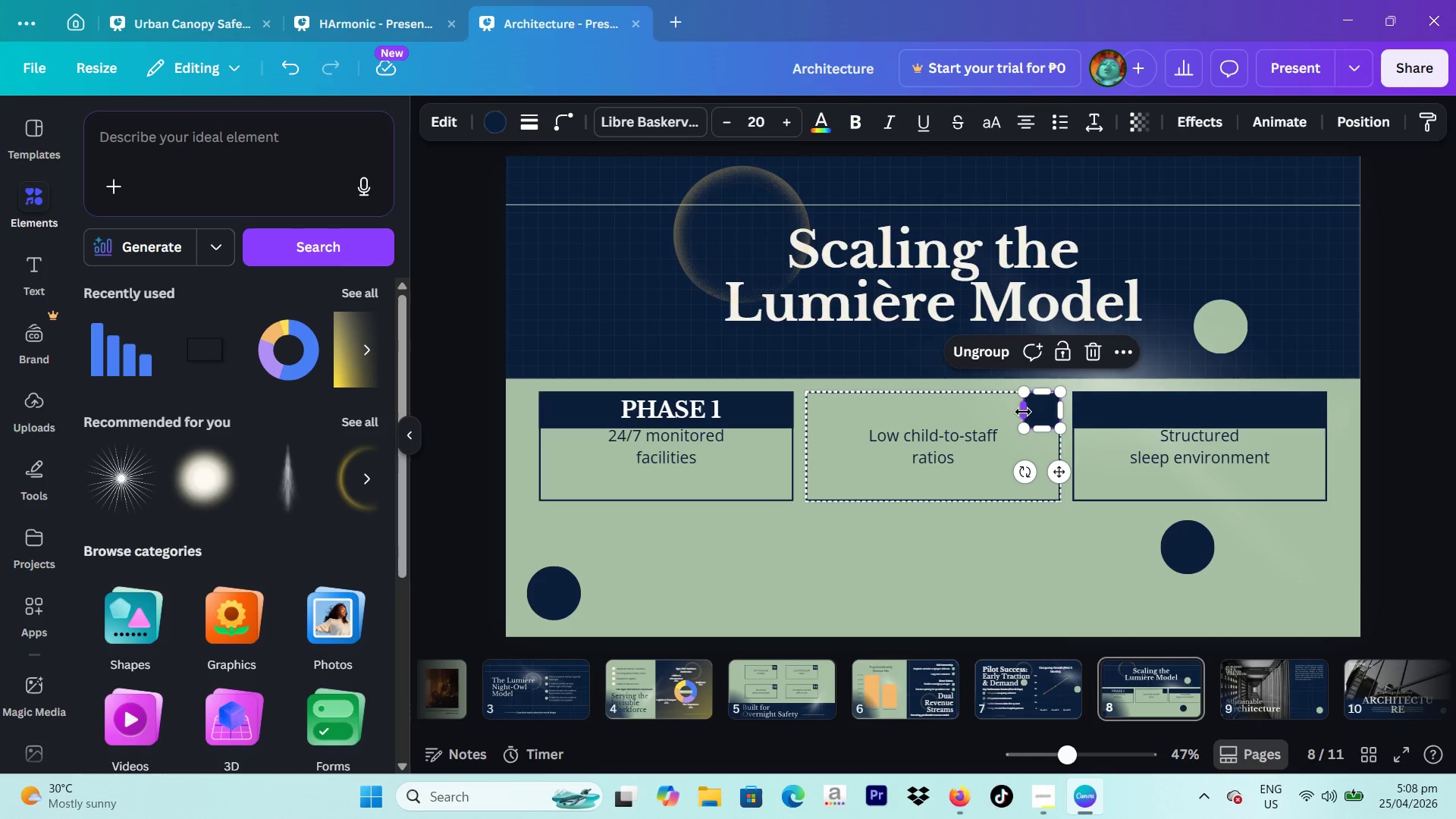 
left_click_drag(start_coordinate=[1023, 412], to_coordinate=[808, 412])
 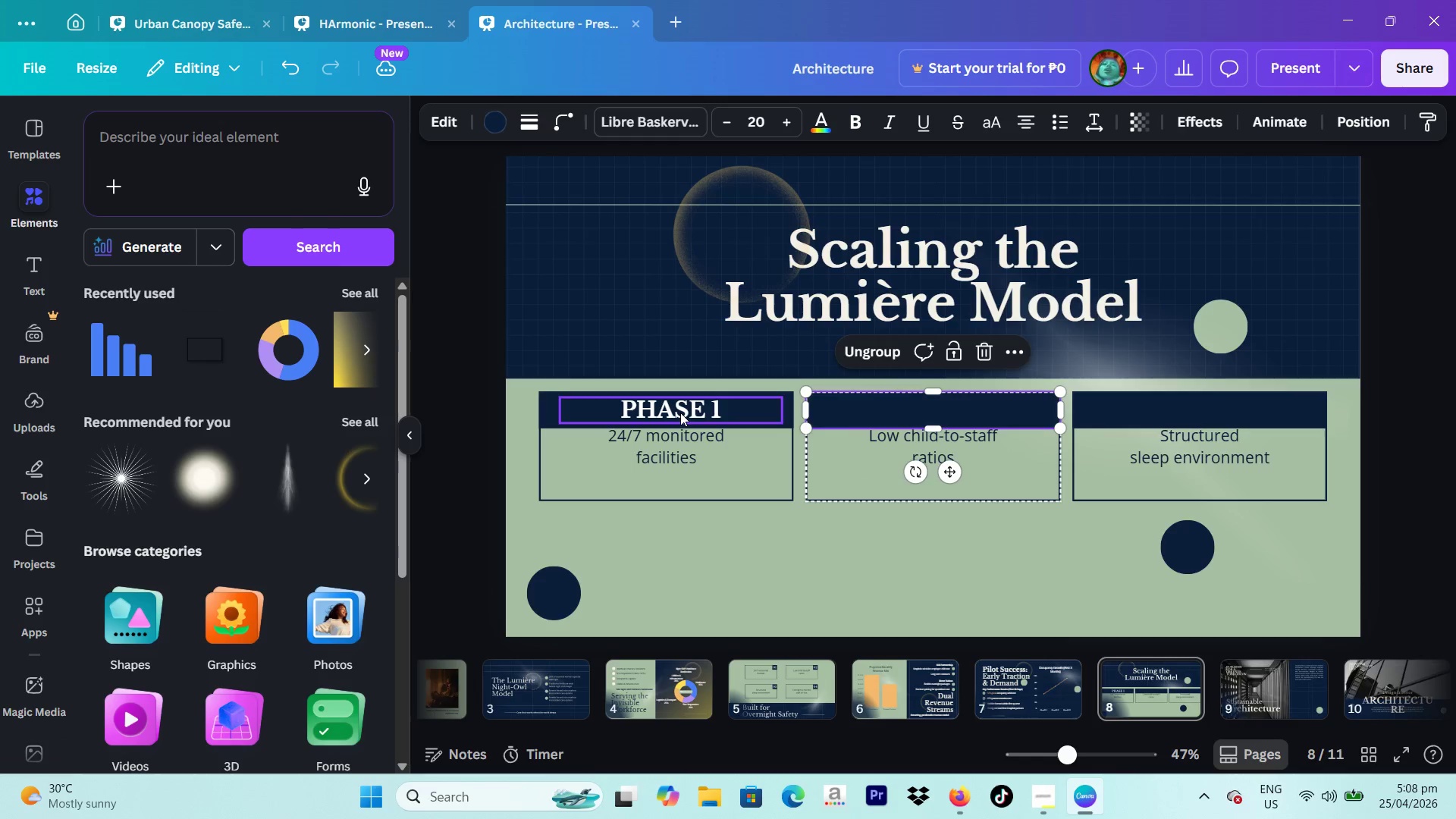 
left_click([678, 411])
 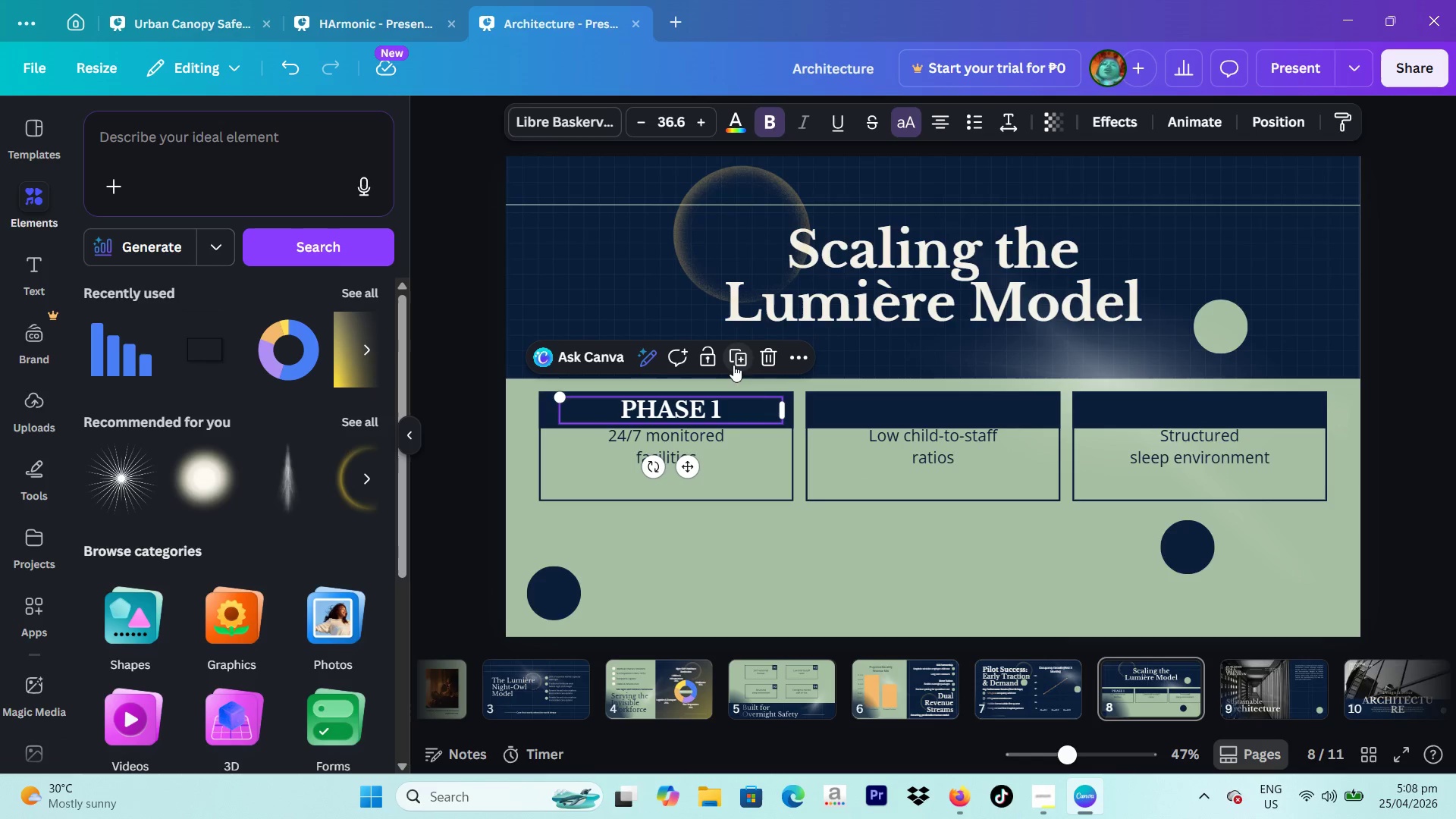 
left_click([735, 362])
 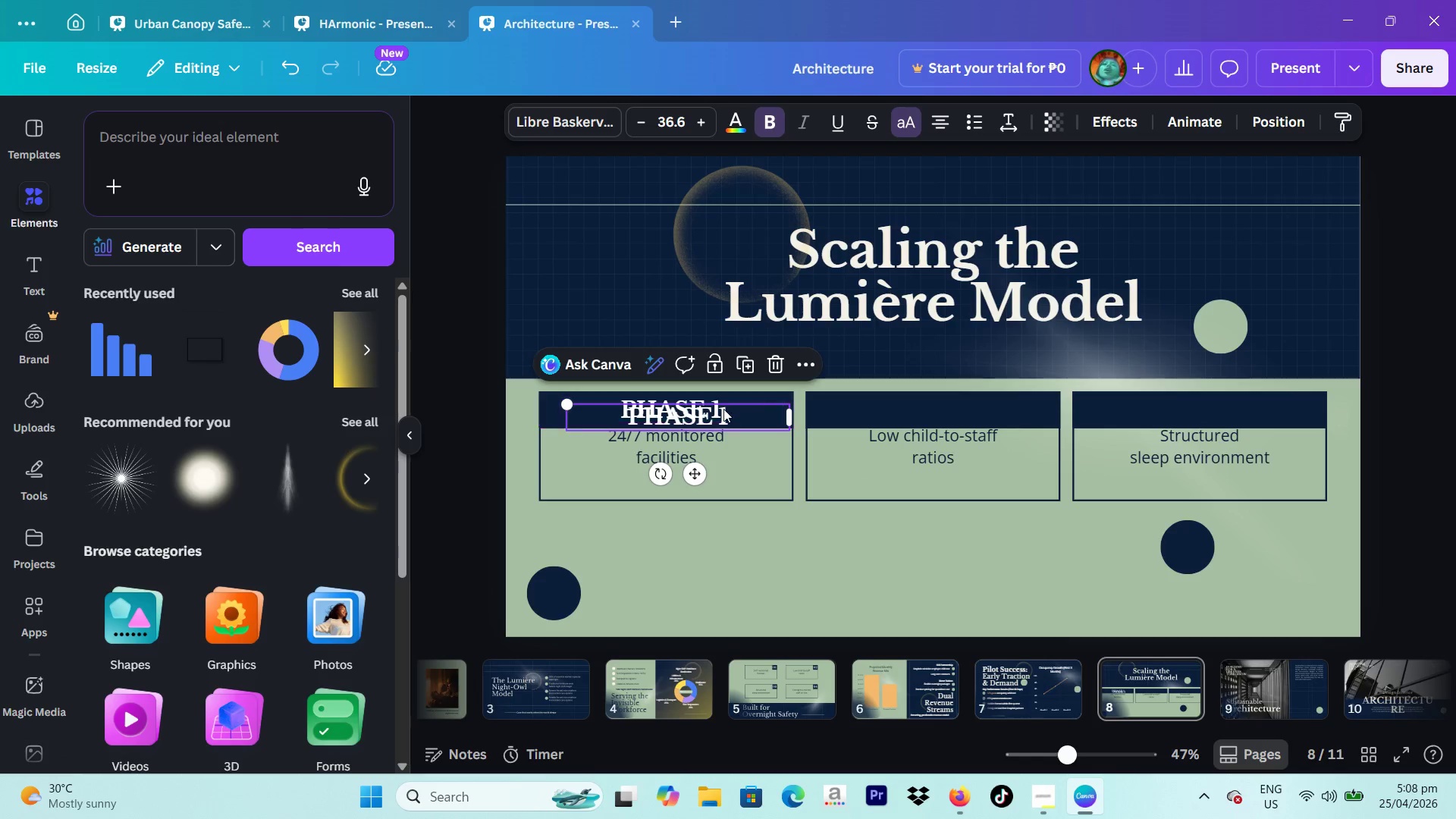 
left_click_drag(start_coordinate=[723, 409], to_coordinate=[977, 403])
 